 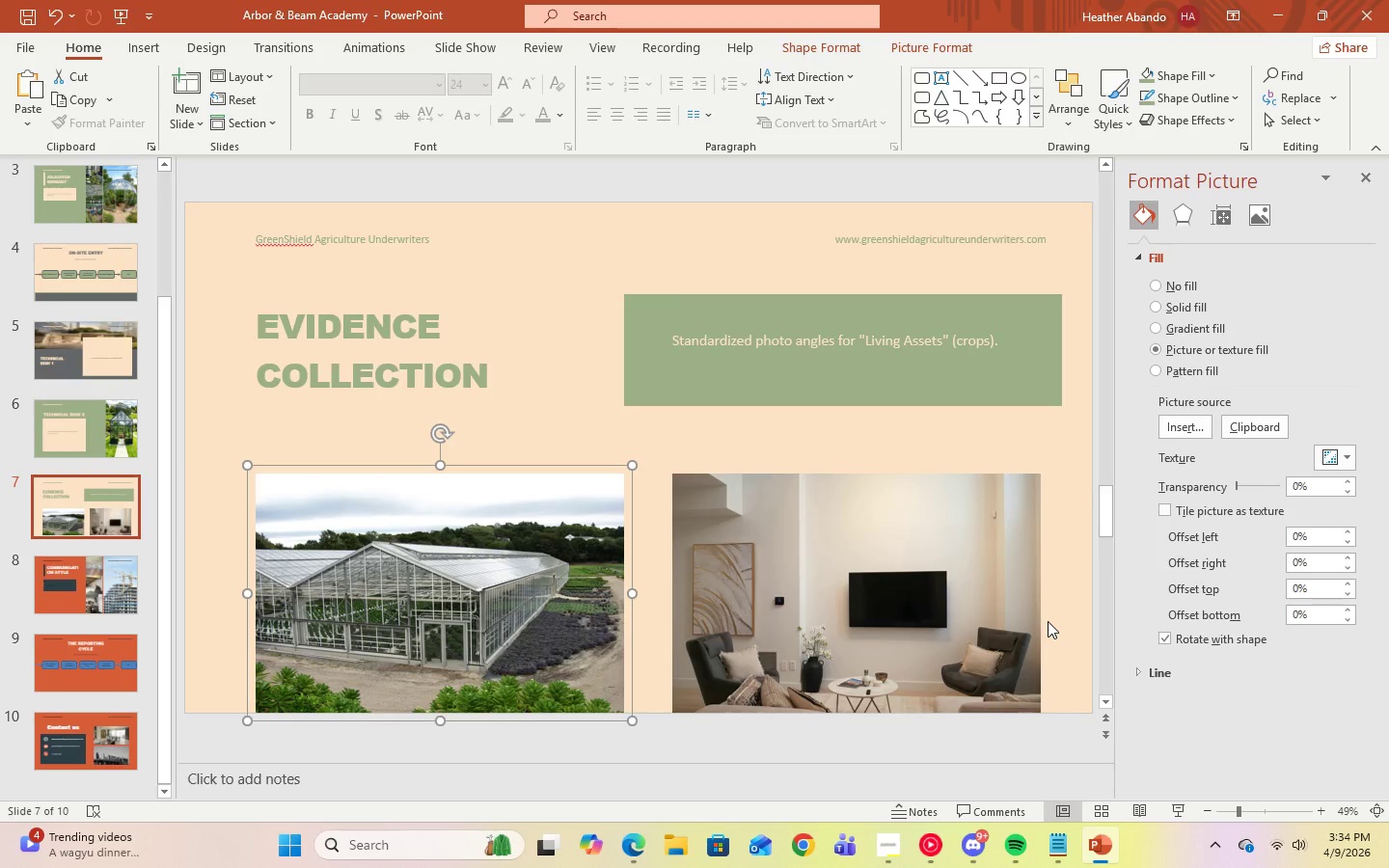 
left_click([1190, 429])
 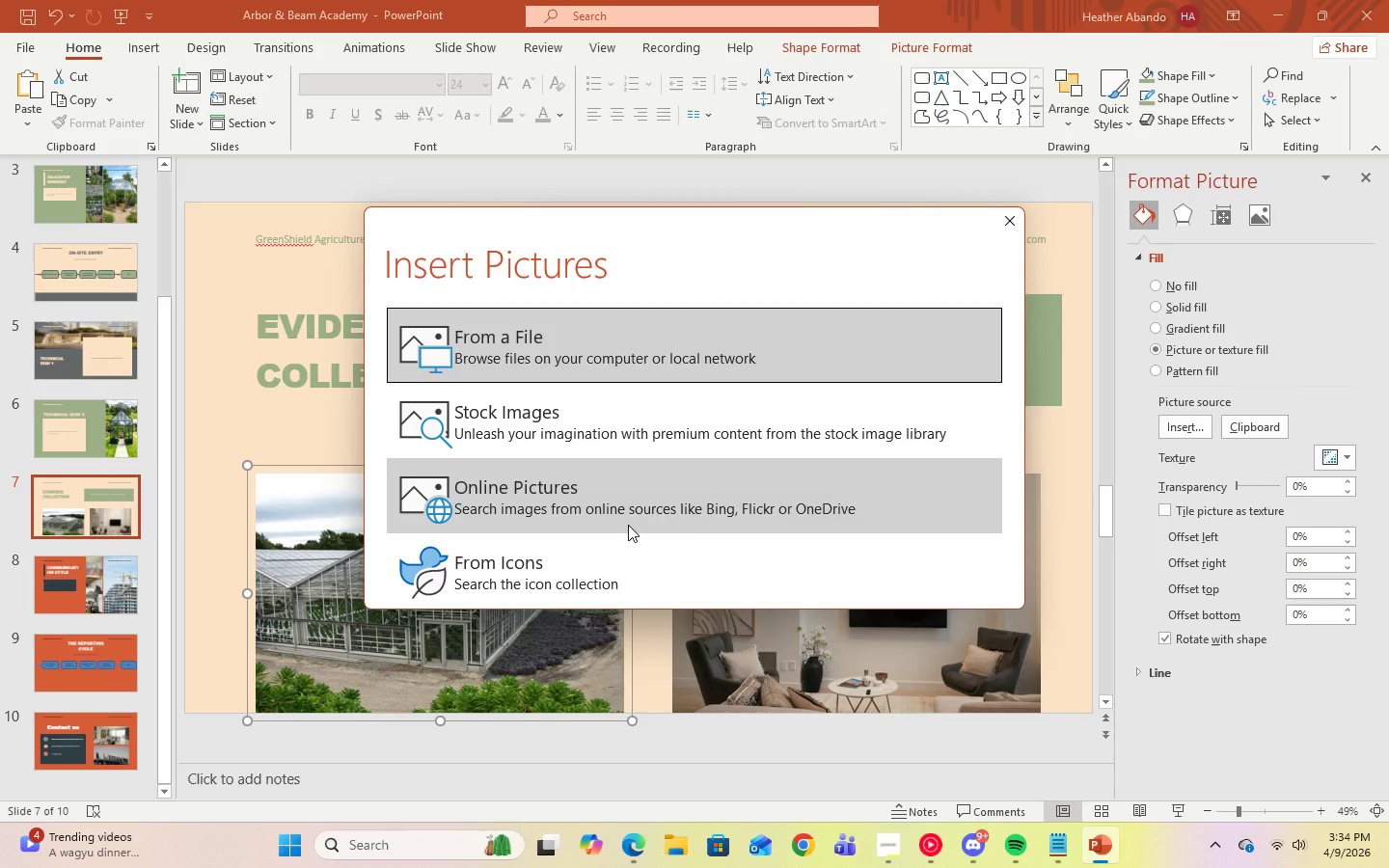 
left_click([628, 525])
 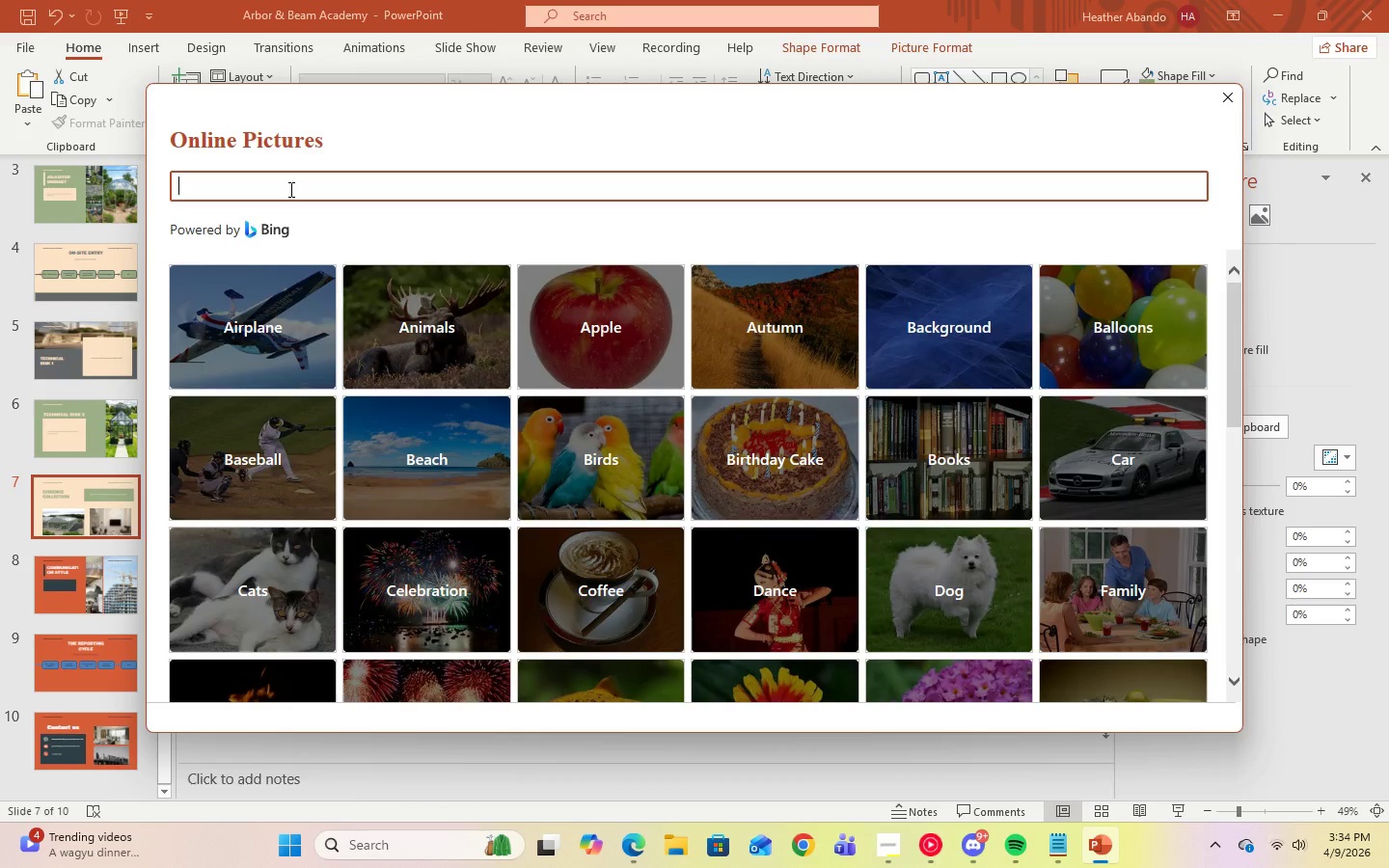 
type(rooto)
key(Backspace)
key(Backspace)
type(ftop garden)
 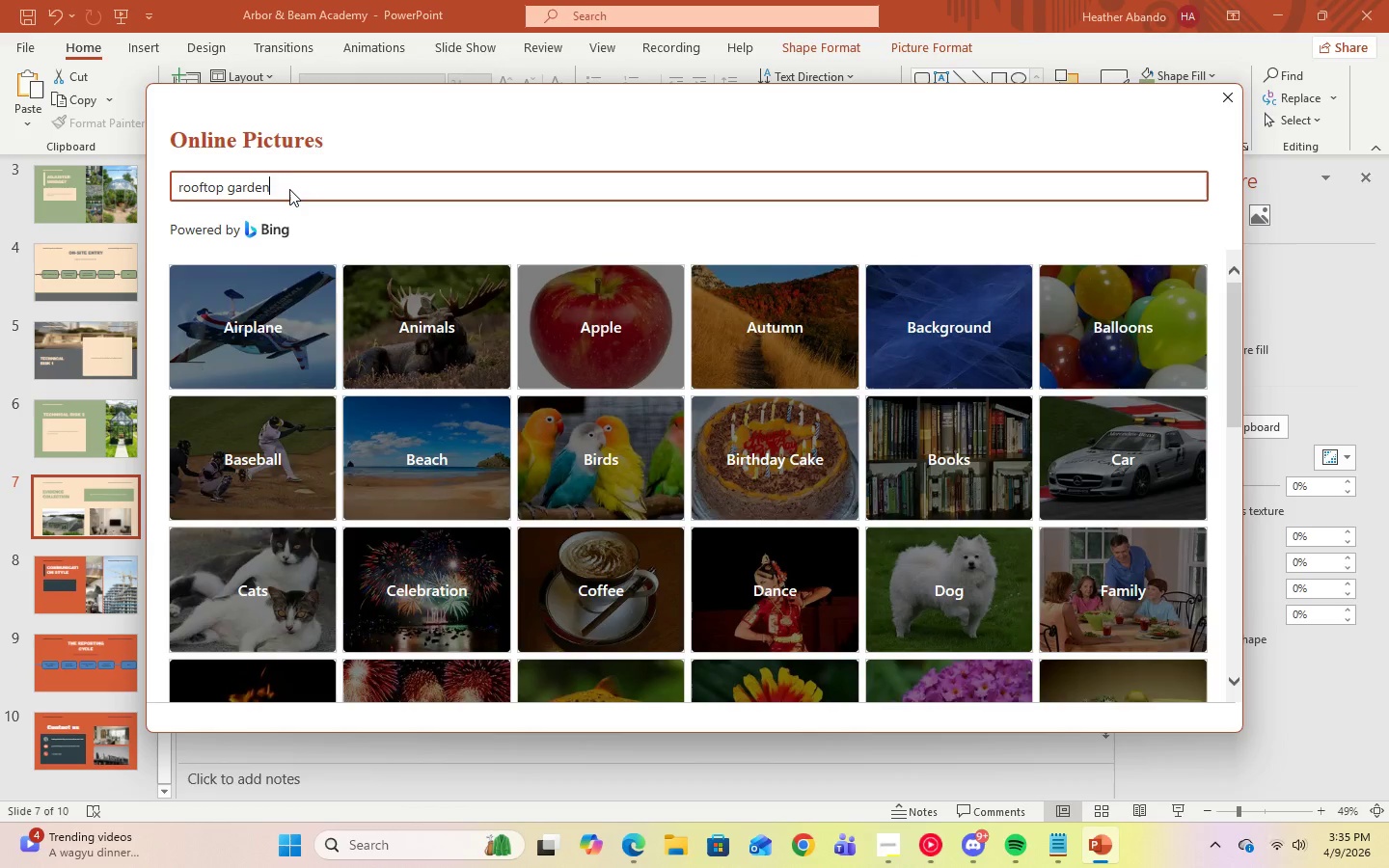 
key(Enter)
 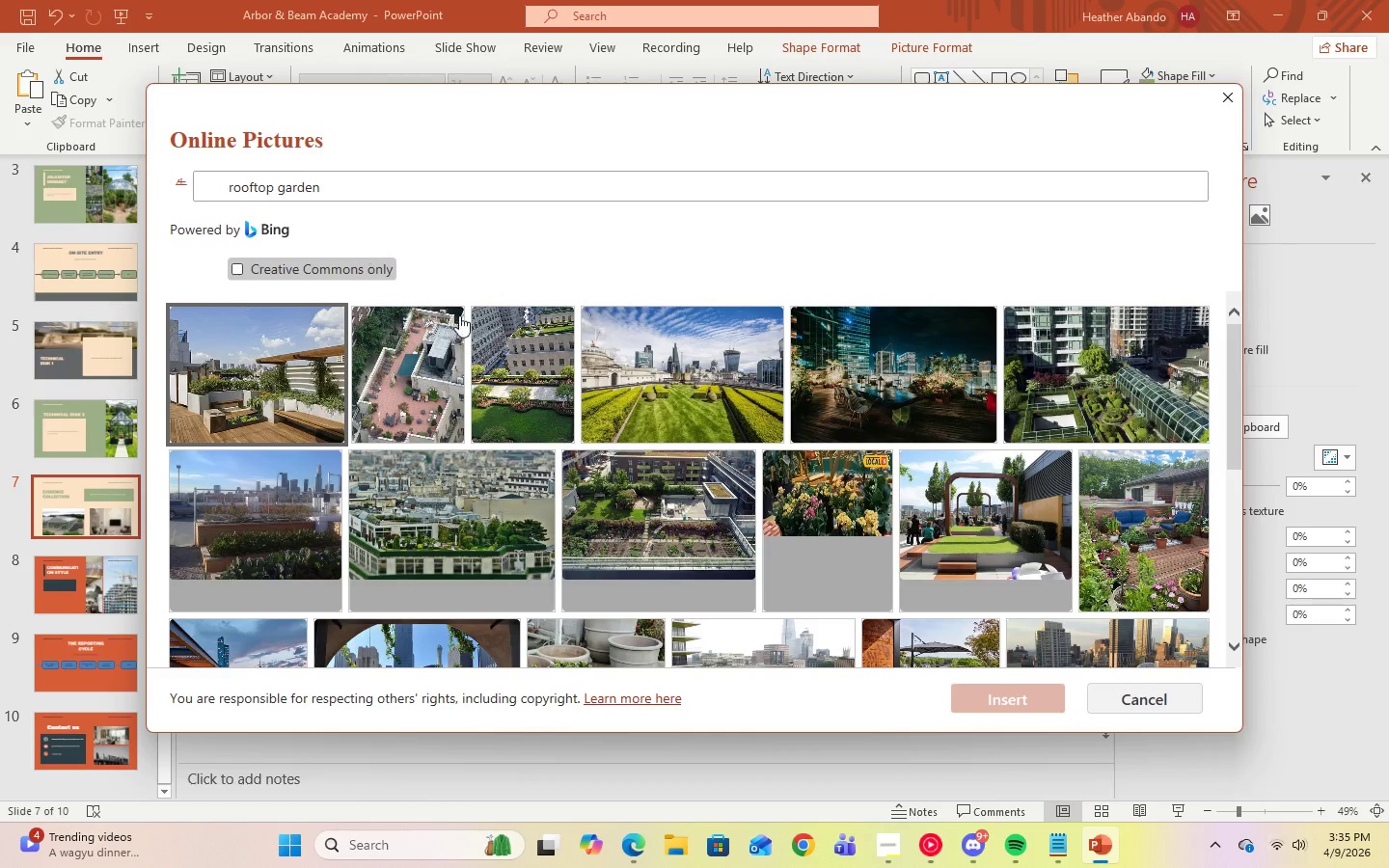 
scroll: coordinate [604, 425], scroll_direction: down, amount: 4.0
 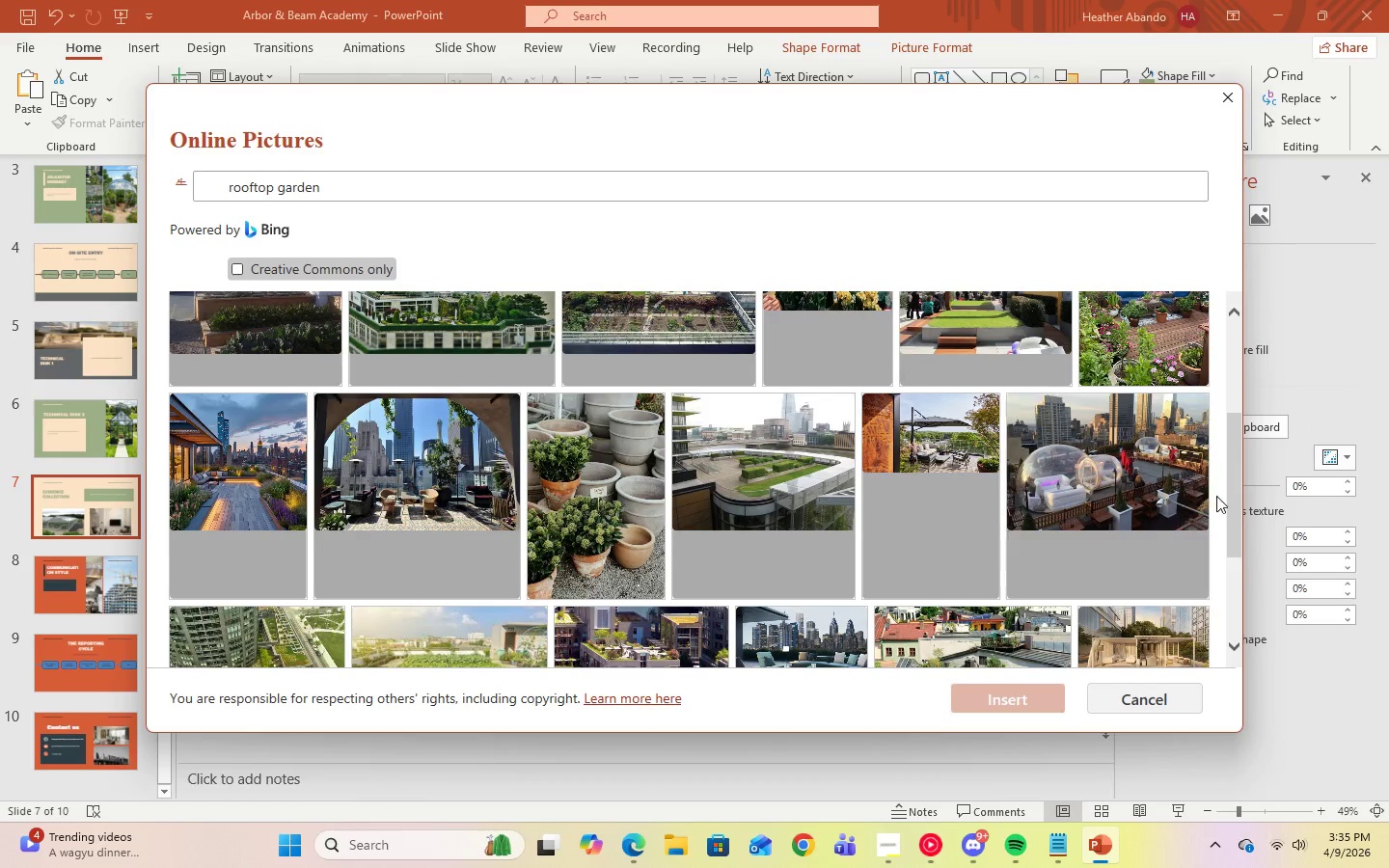 
left_click_drag(start_coordinate=[1235, 489], to_coordinate=[1265, 603])
 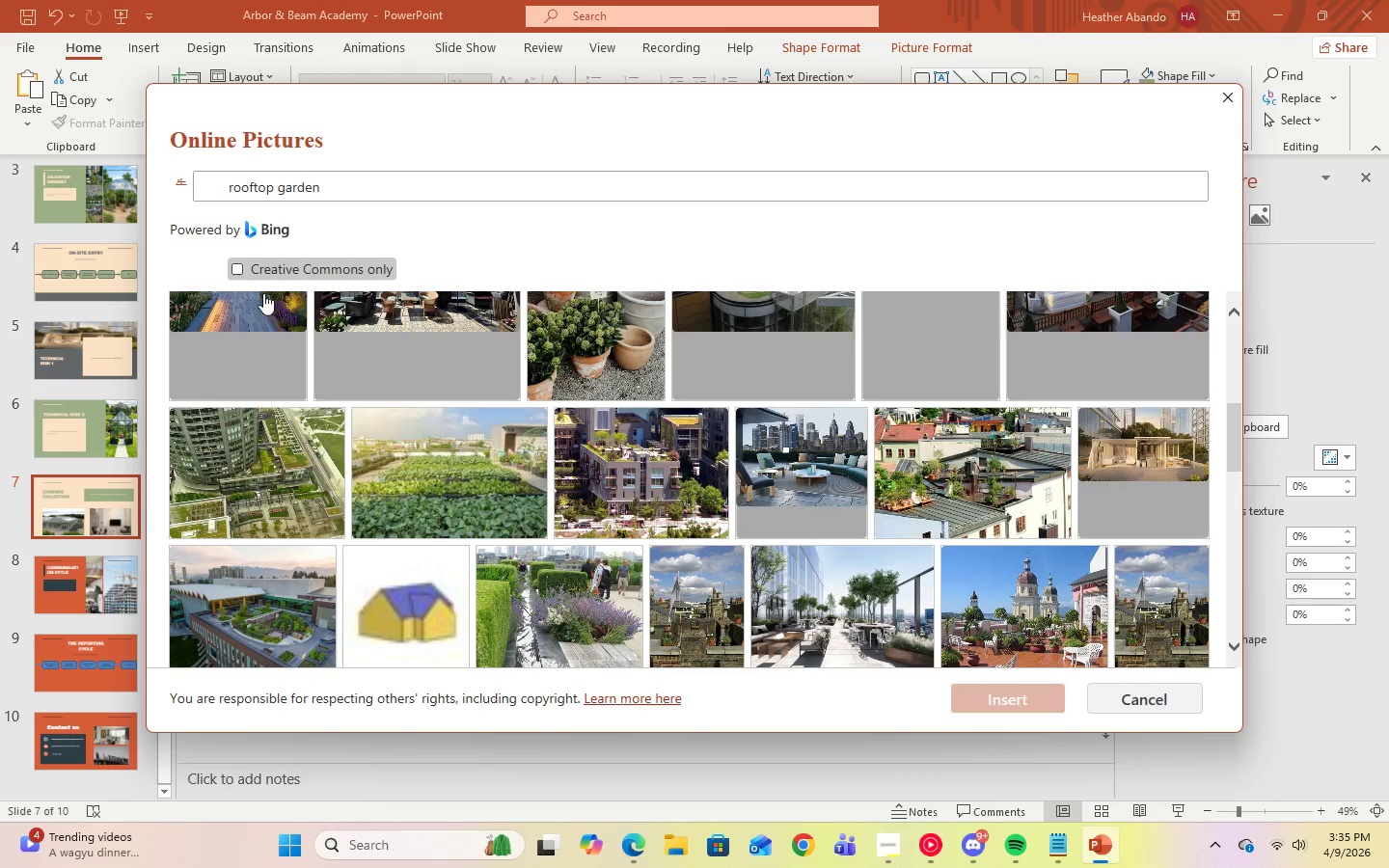 
scroll: coordinate [1147, 574], scroll_direction: down, amount: 15.0
 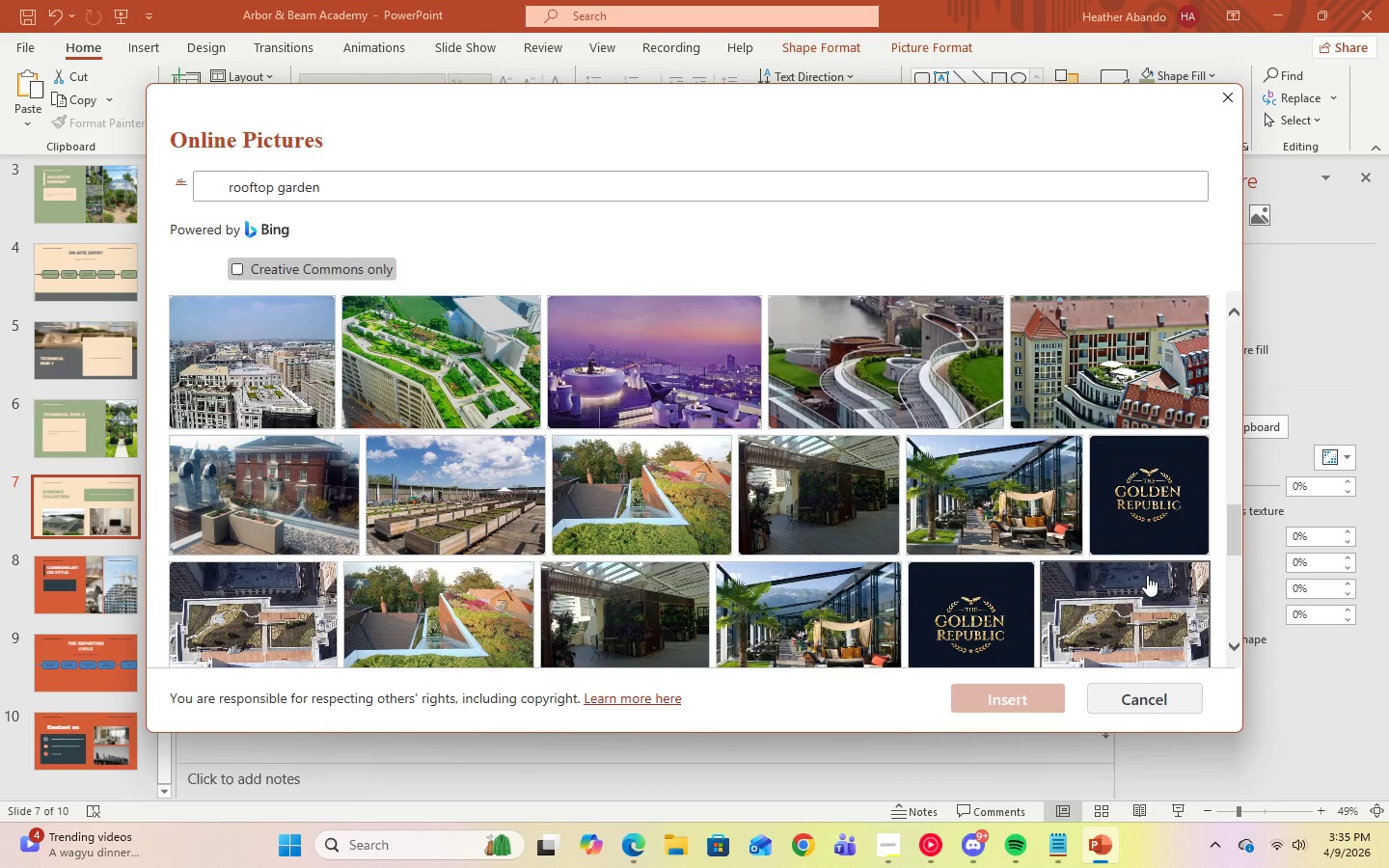 
scroll: coordinate [1147, 575], scroll_direction: down, amount: 3.0
 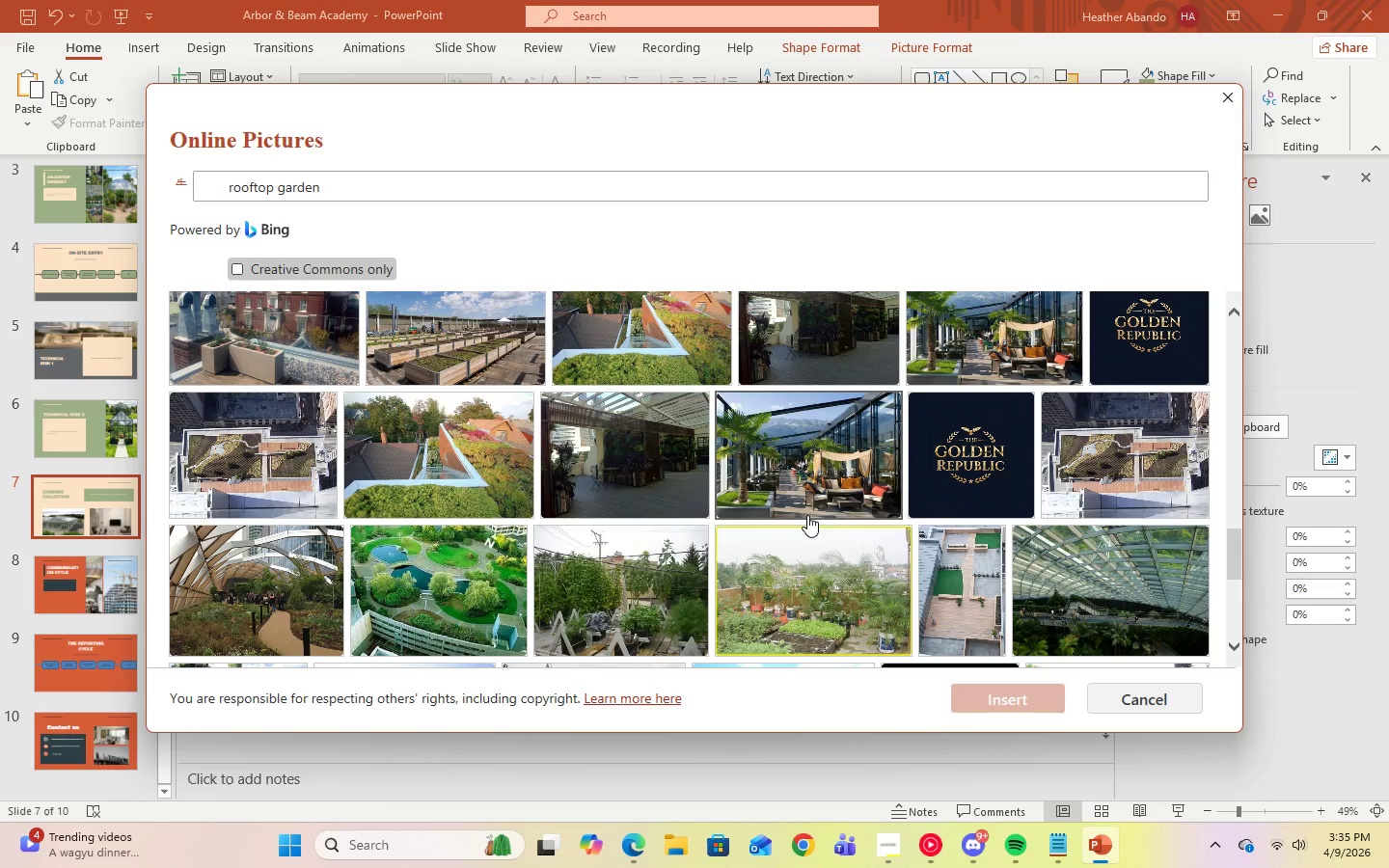 
left_click([793, 501])
 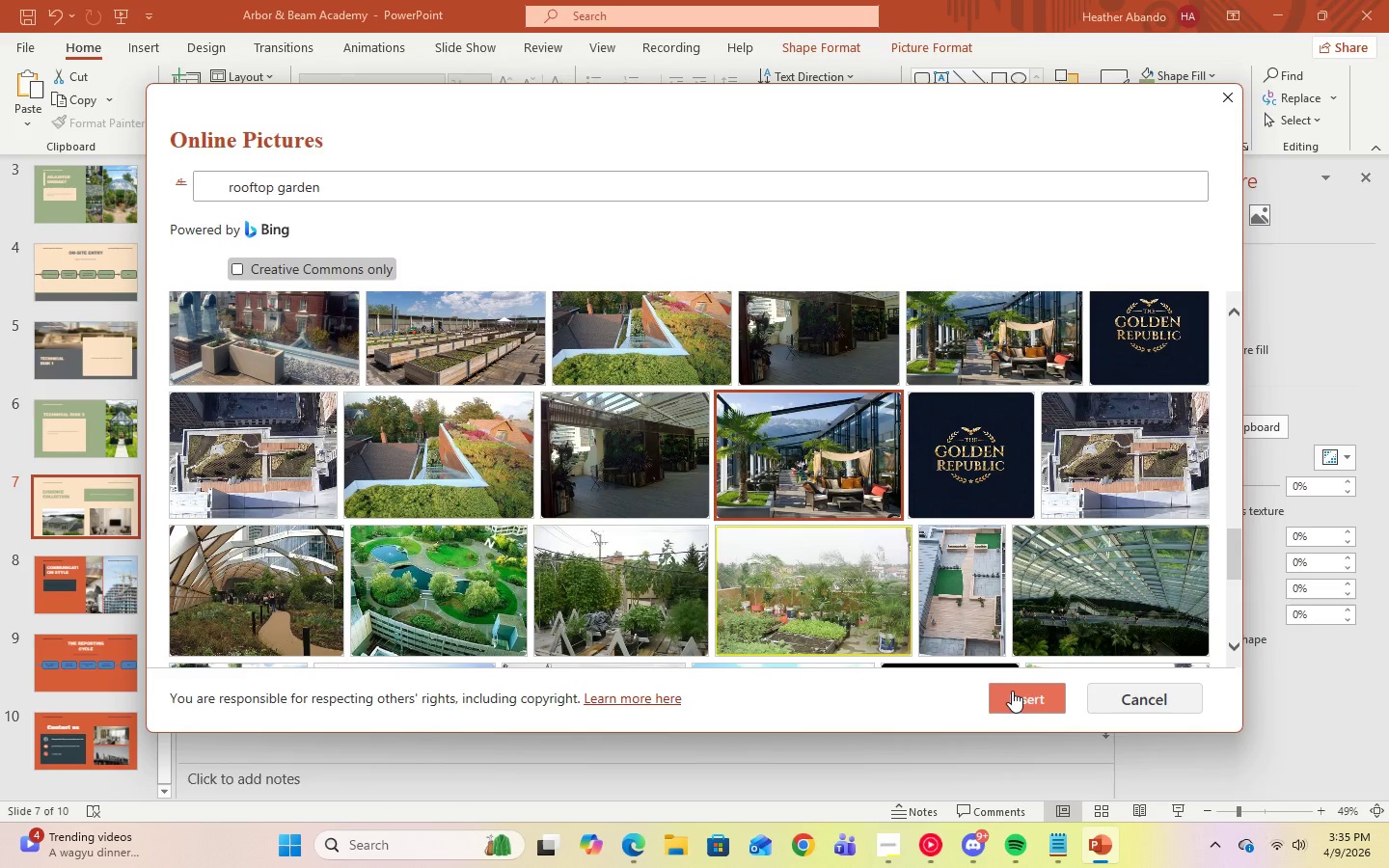 
left_click([1012, 691])
 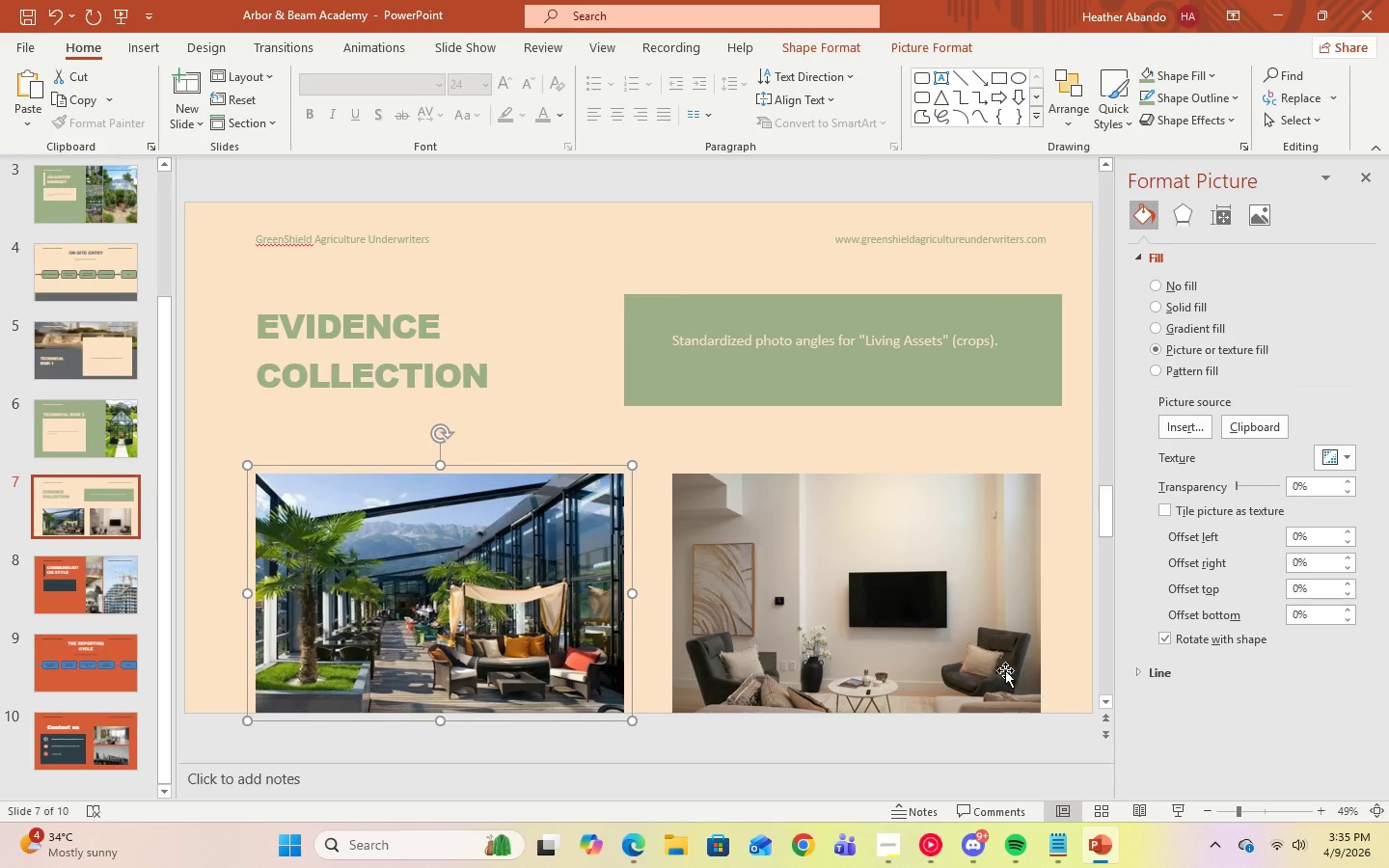 
left_click([854, 599])
 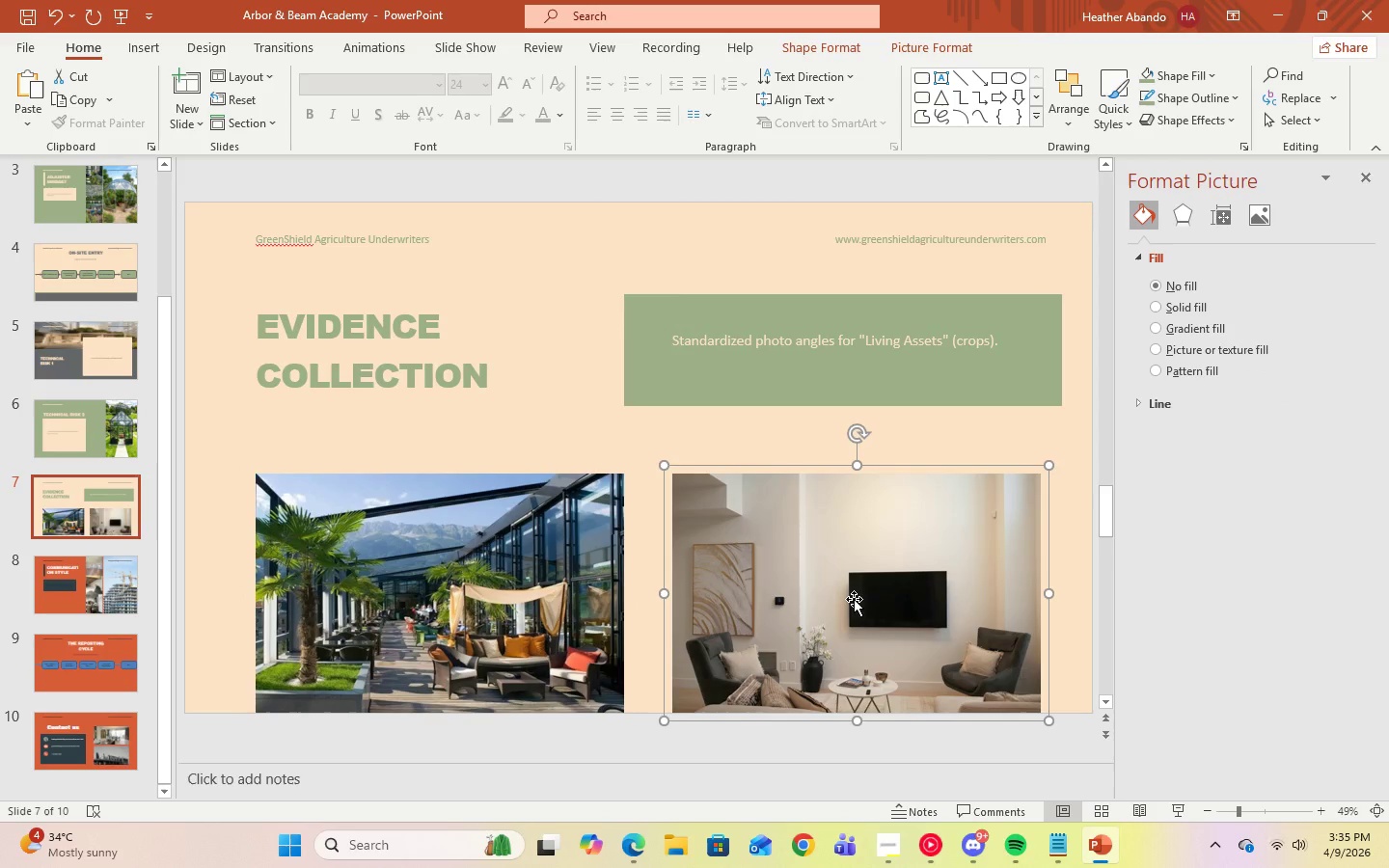 
right_click([854, 599])
 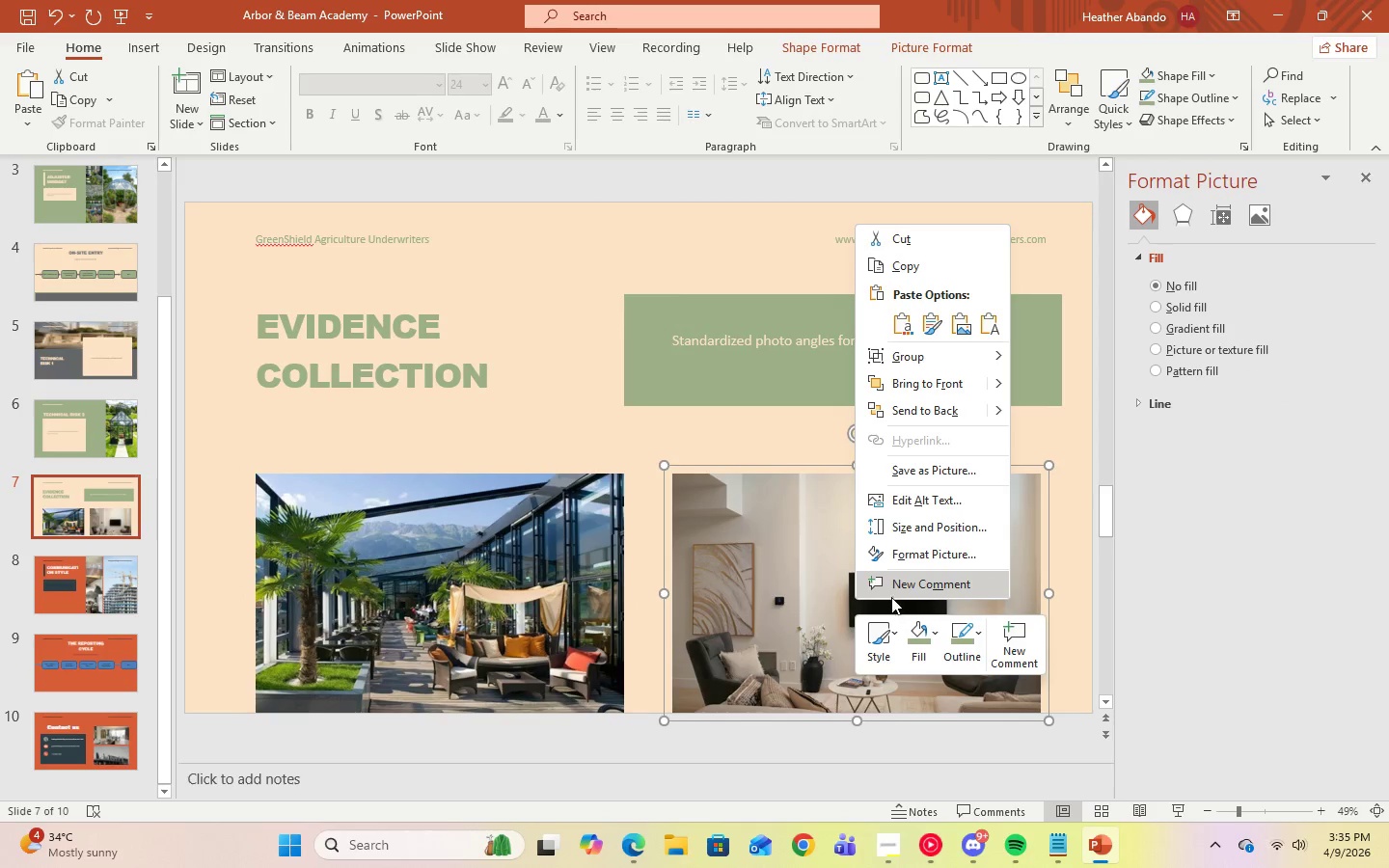 
left_click([911, 563])
 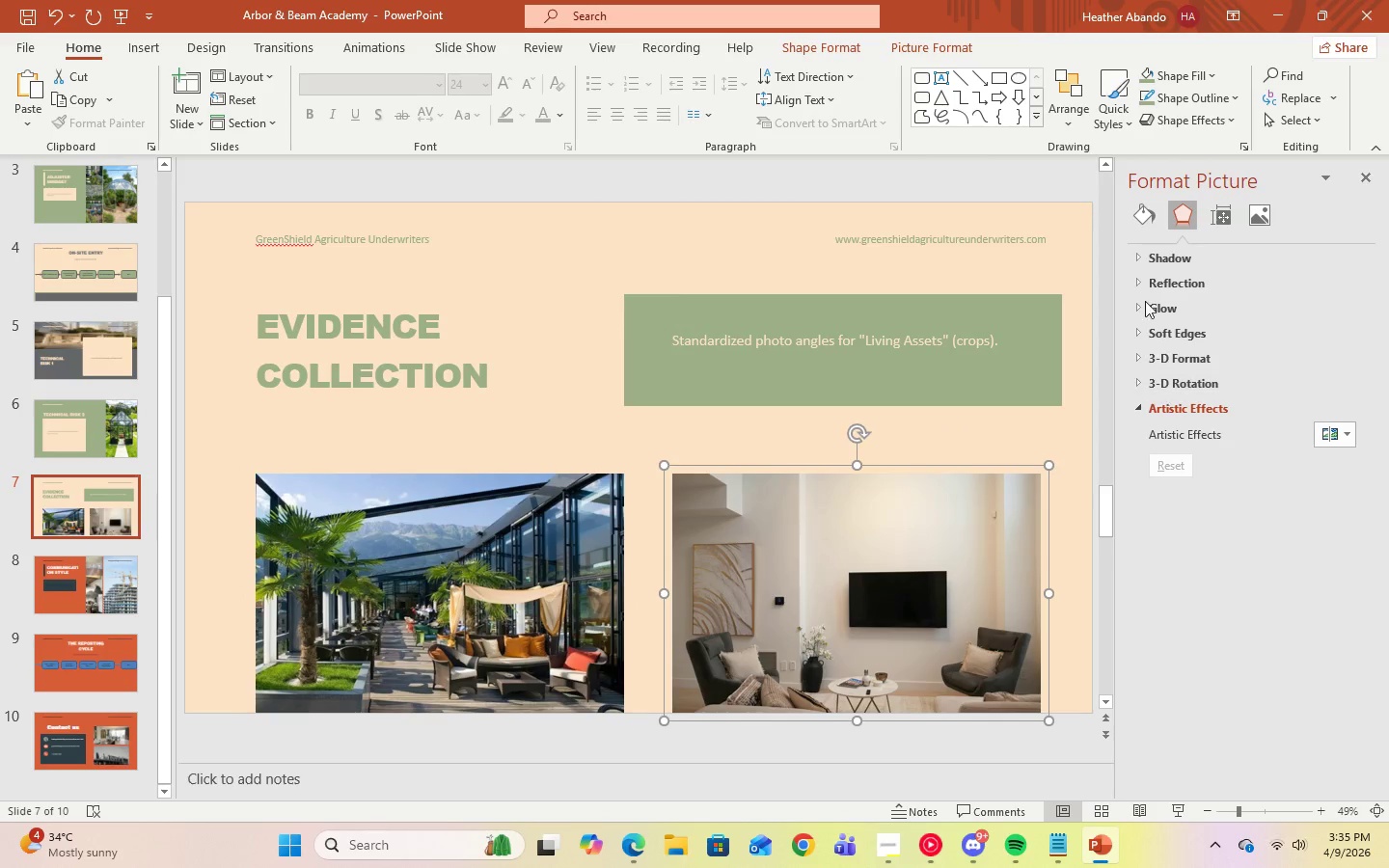 
left_click([1134, 220])
 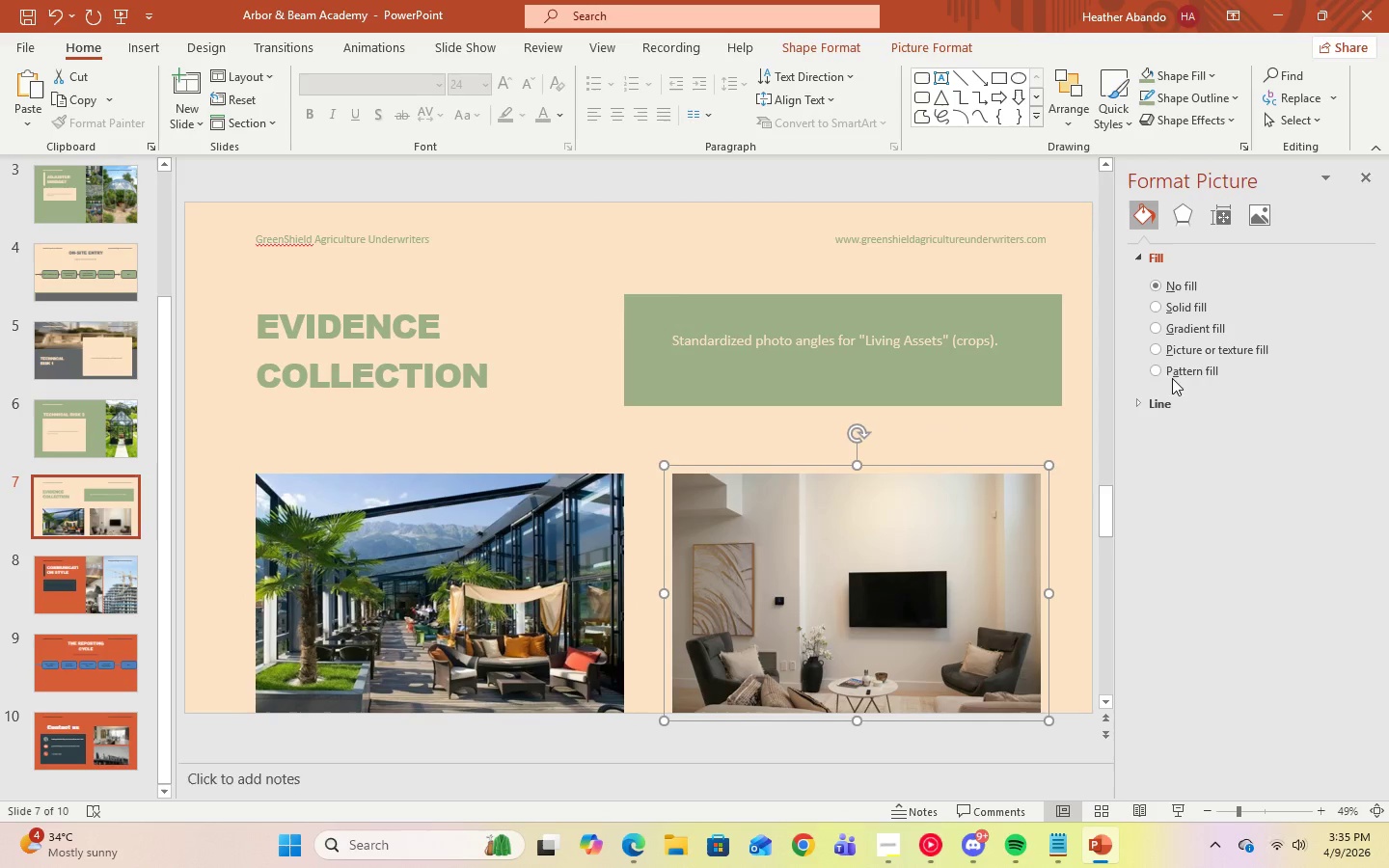 
mouse_move([1158, 366])
 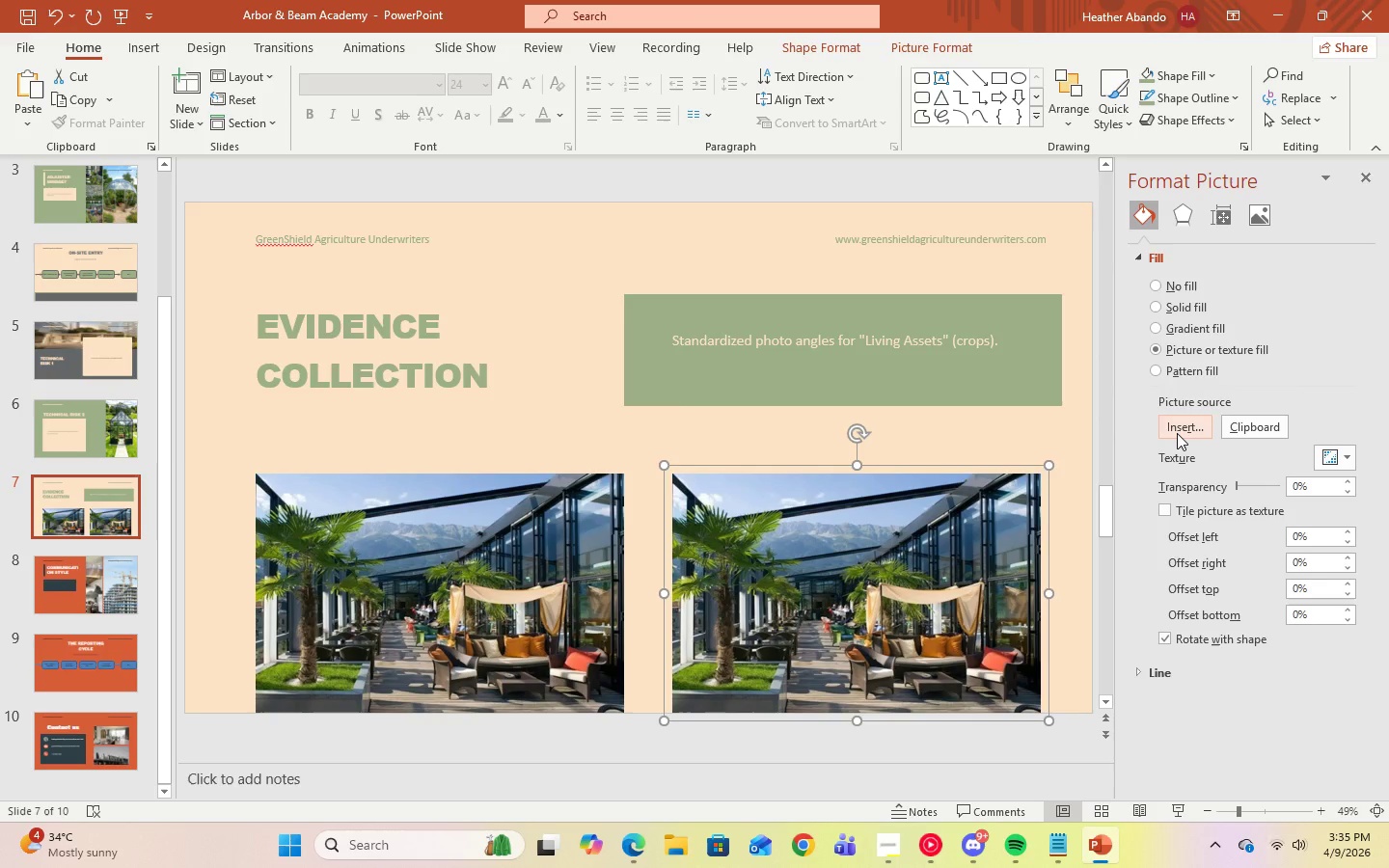 
left_click([1177, 433])
 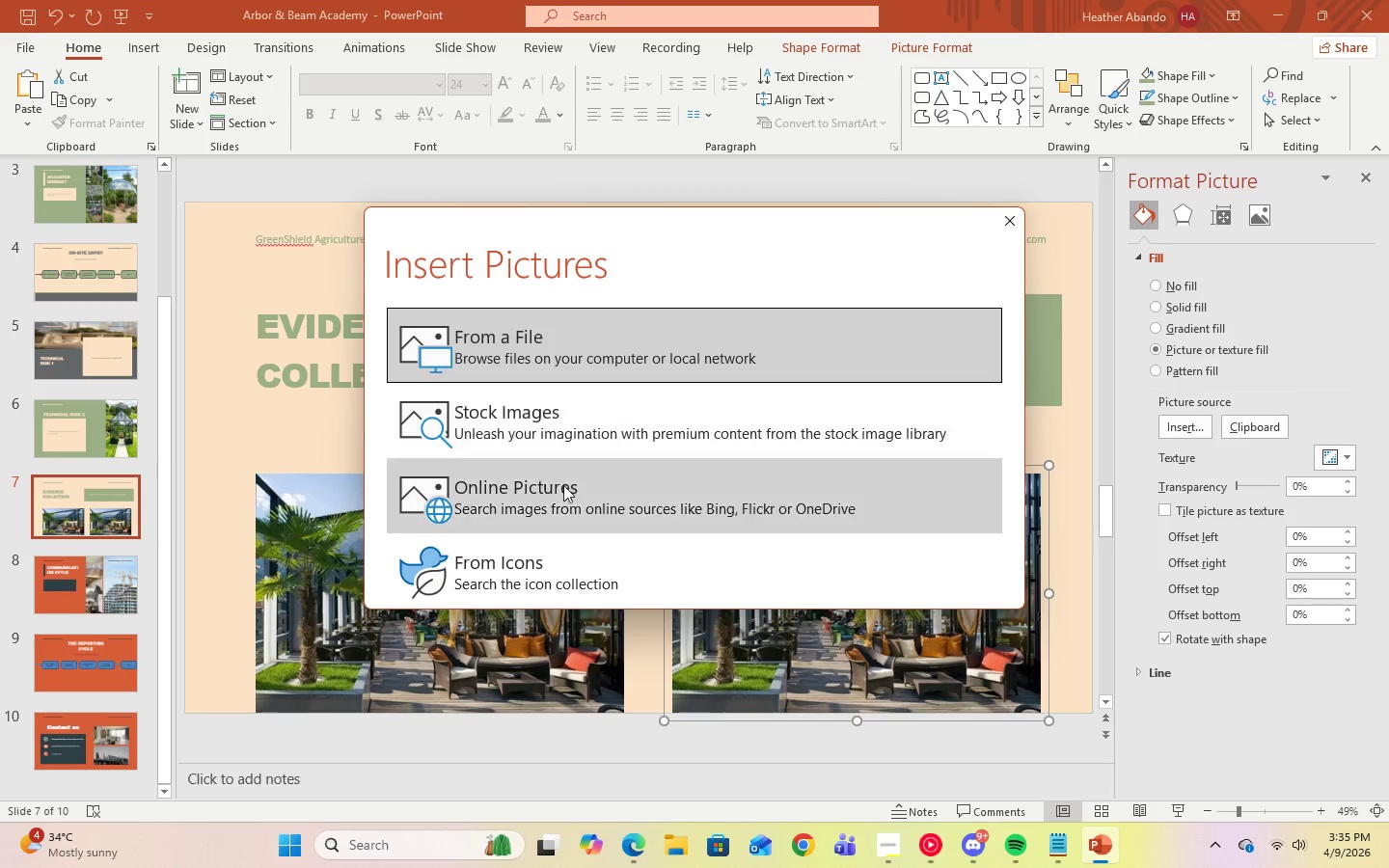 
left_click([555, 498])
 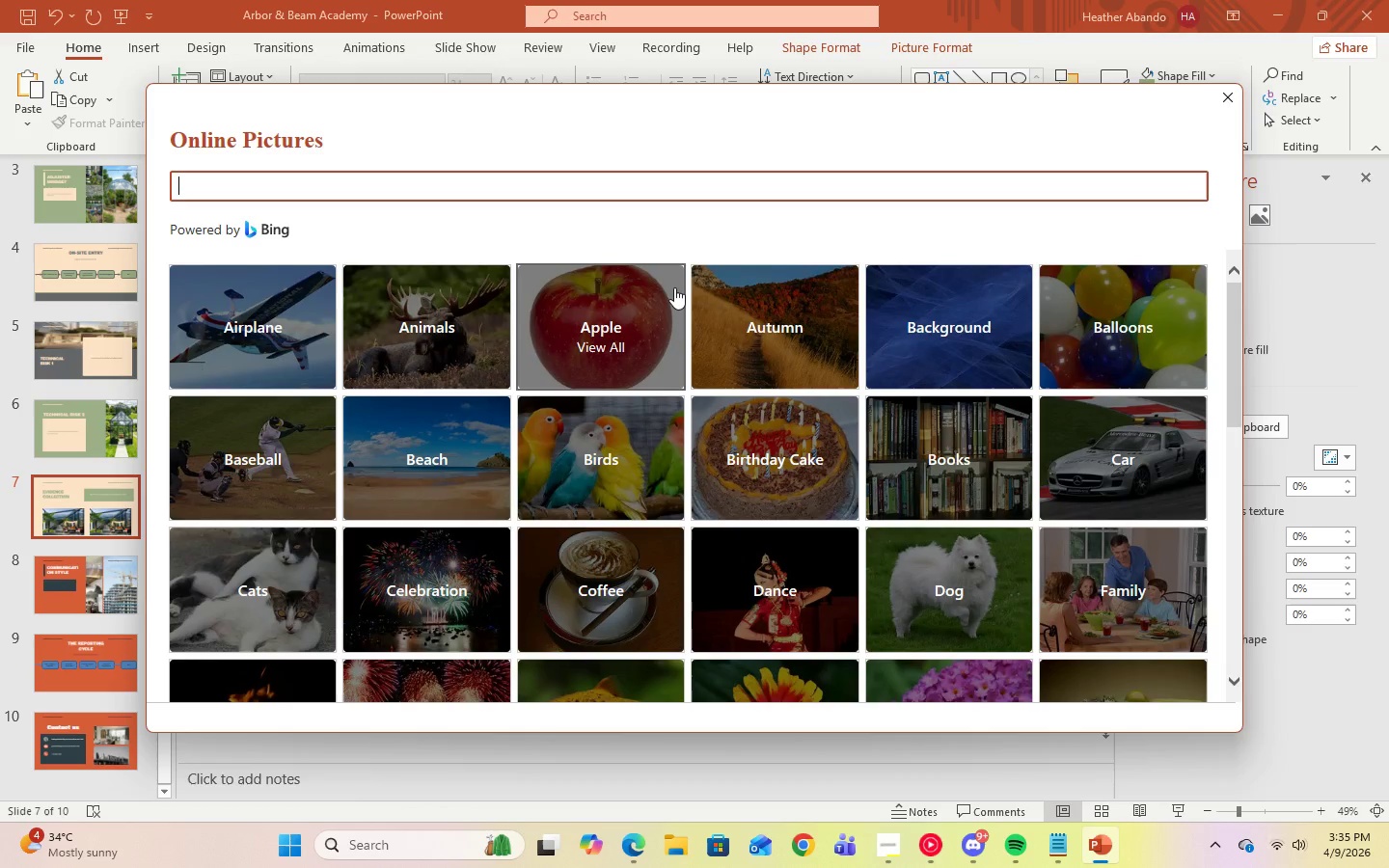 
type(rooftop garden)
 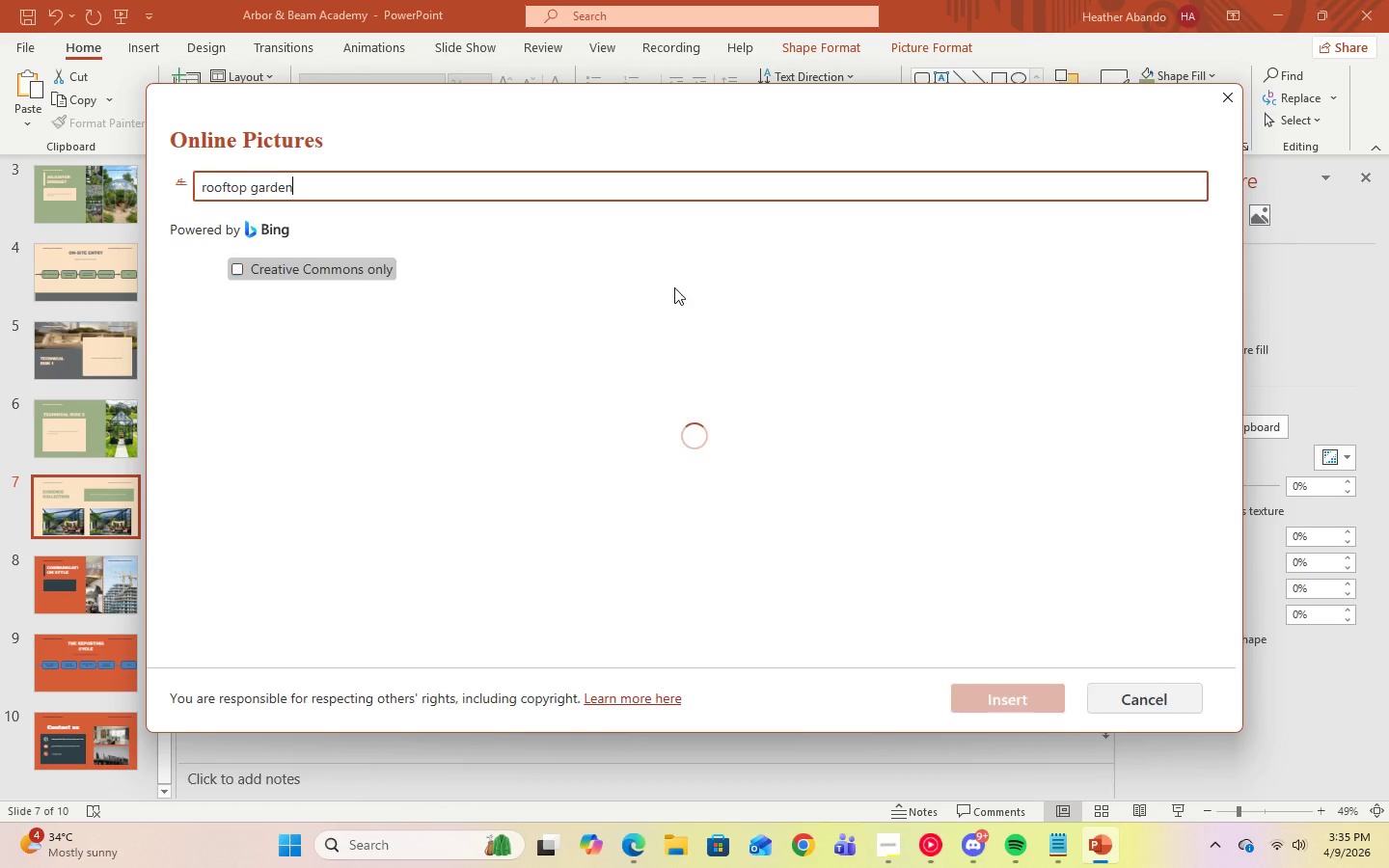 
key(Enter)
 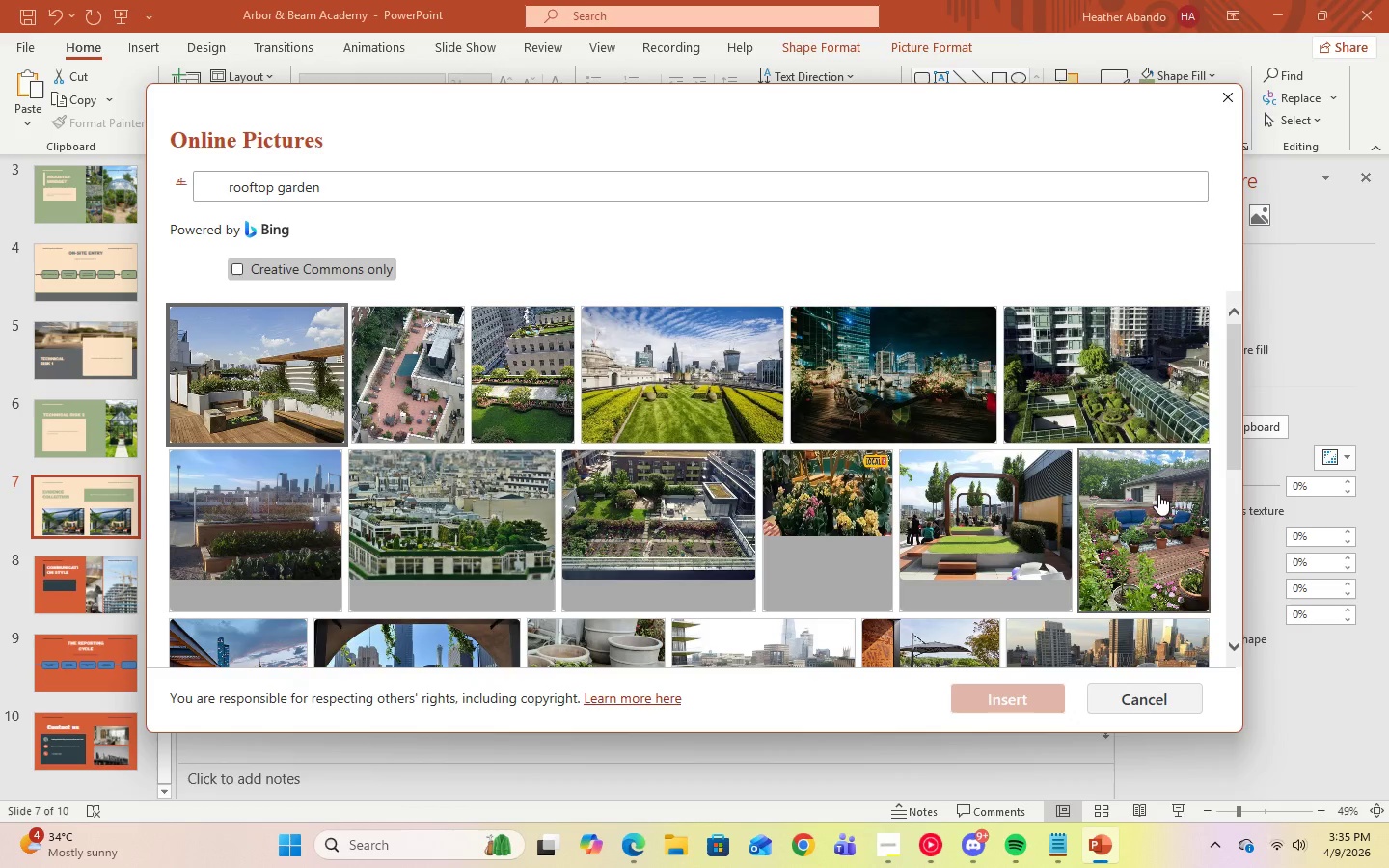 
scroll: coordinate [1120, 612], scroll_direction: down, amount: 10.0
 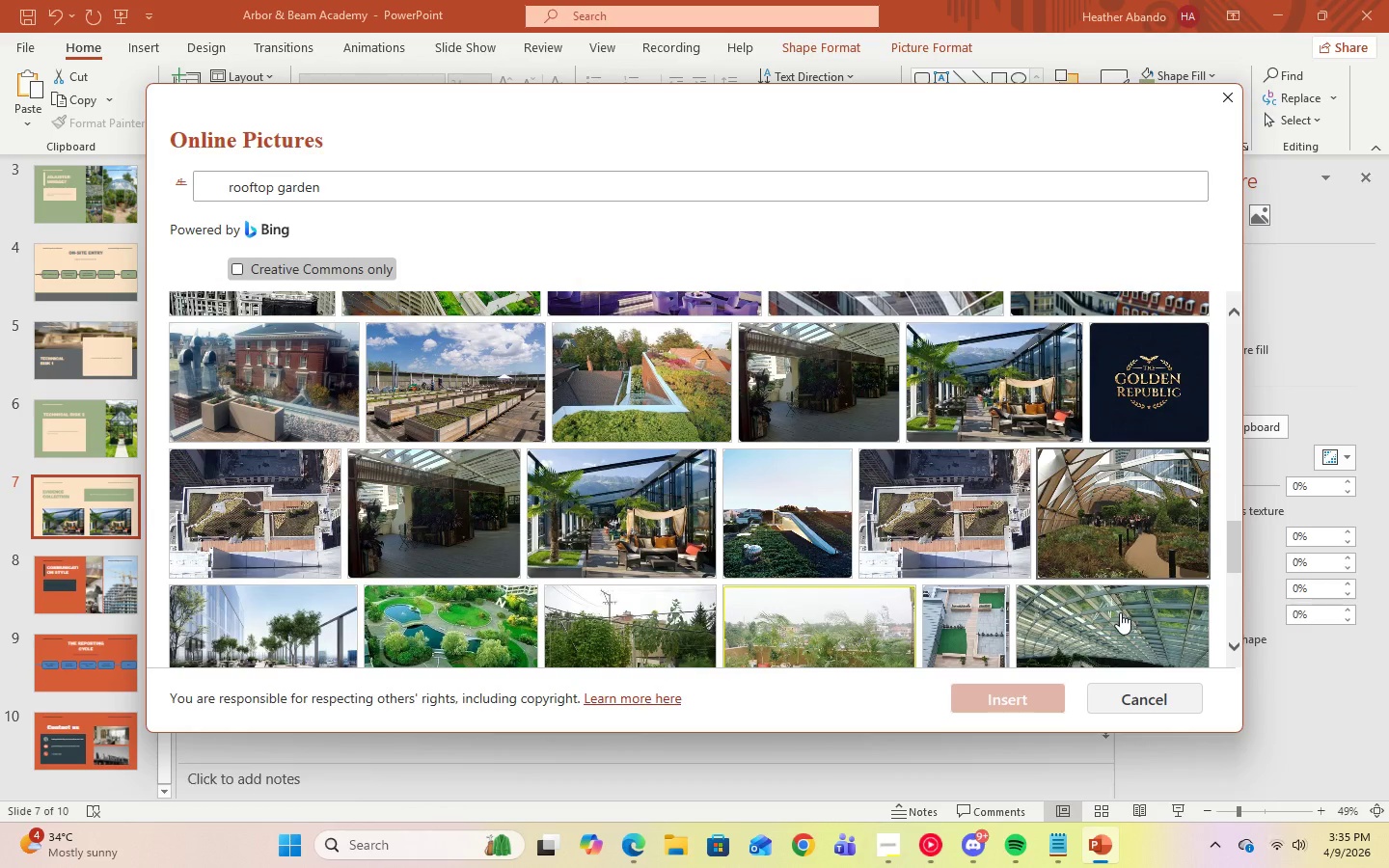 
scroll: coordinate [1120, 613], scroll_direction: down, amount: 14.0
 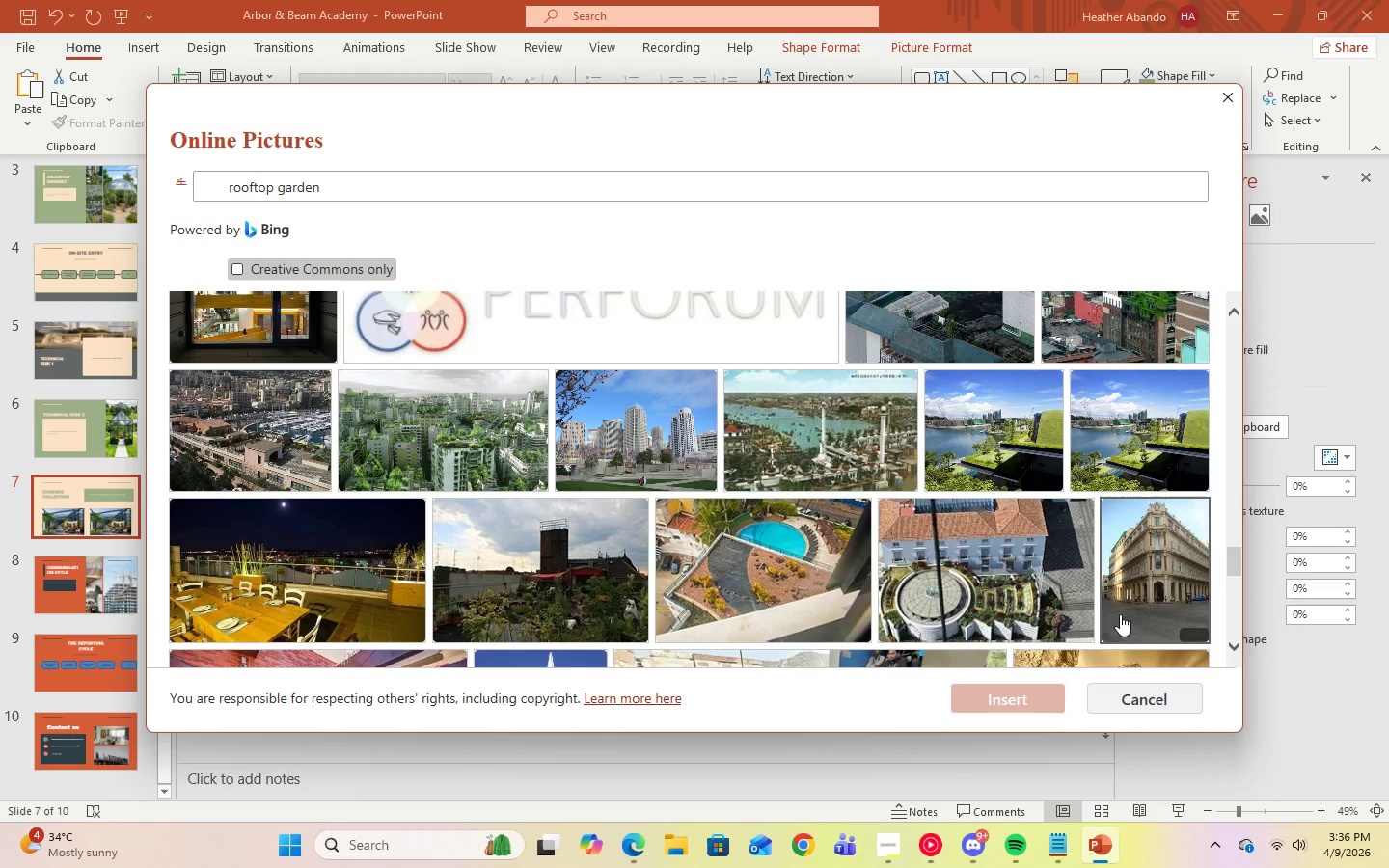 
scroll: coordinate [1119, 617], scroll_direction: down, amount: 22.0
 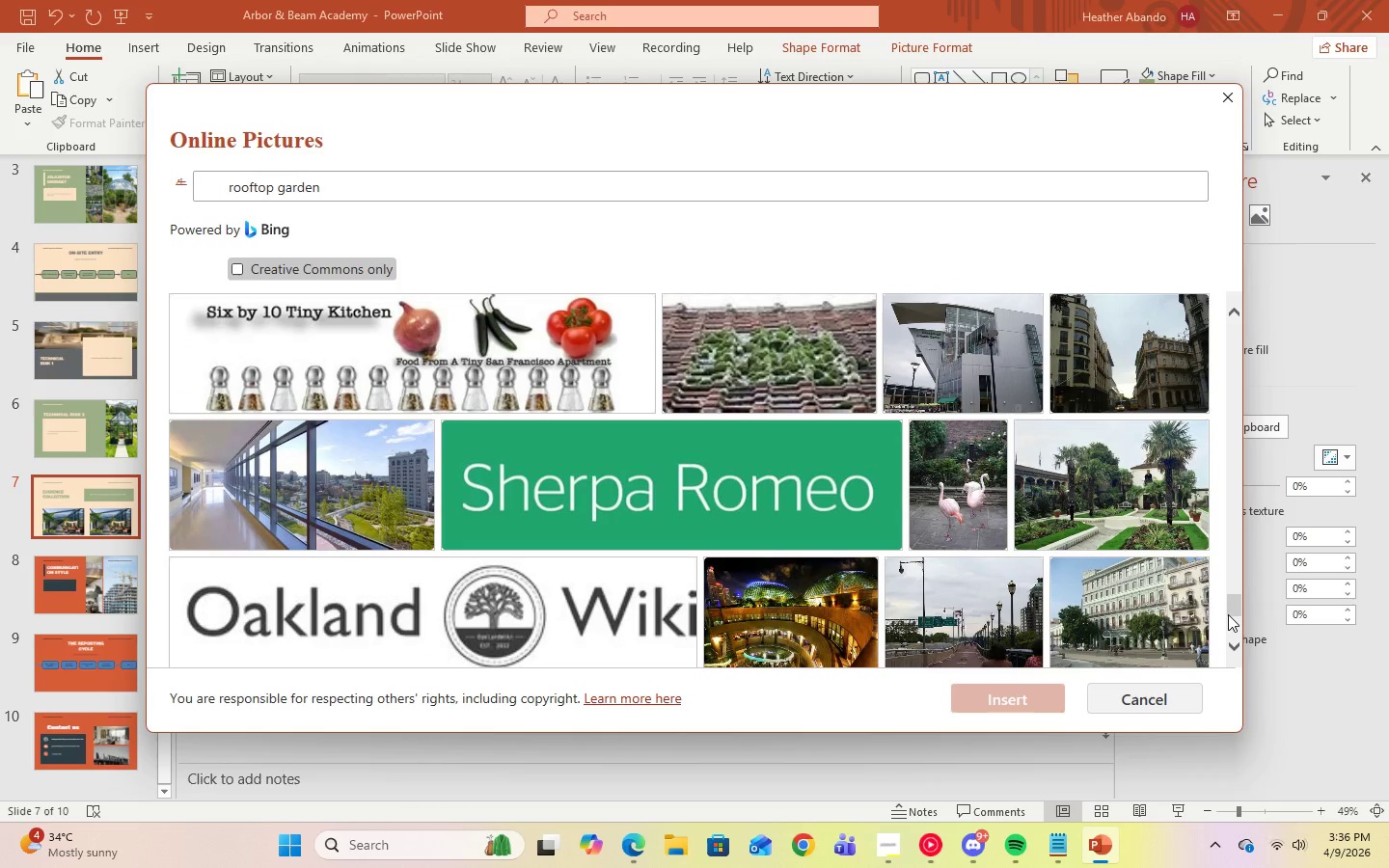 
left_click_drag(start_coordinate=[1231, 610], to_coordinate=[1229, 397])
 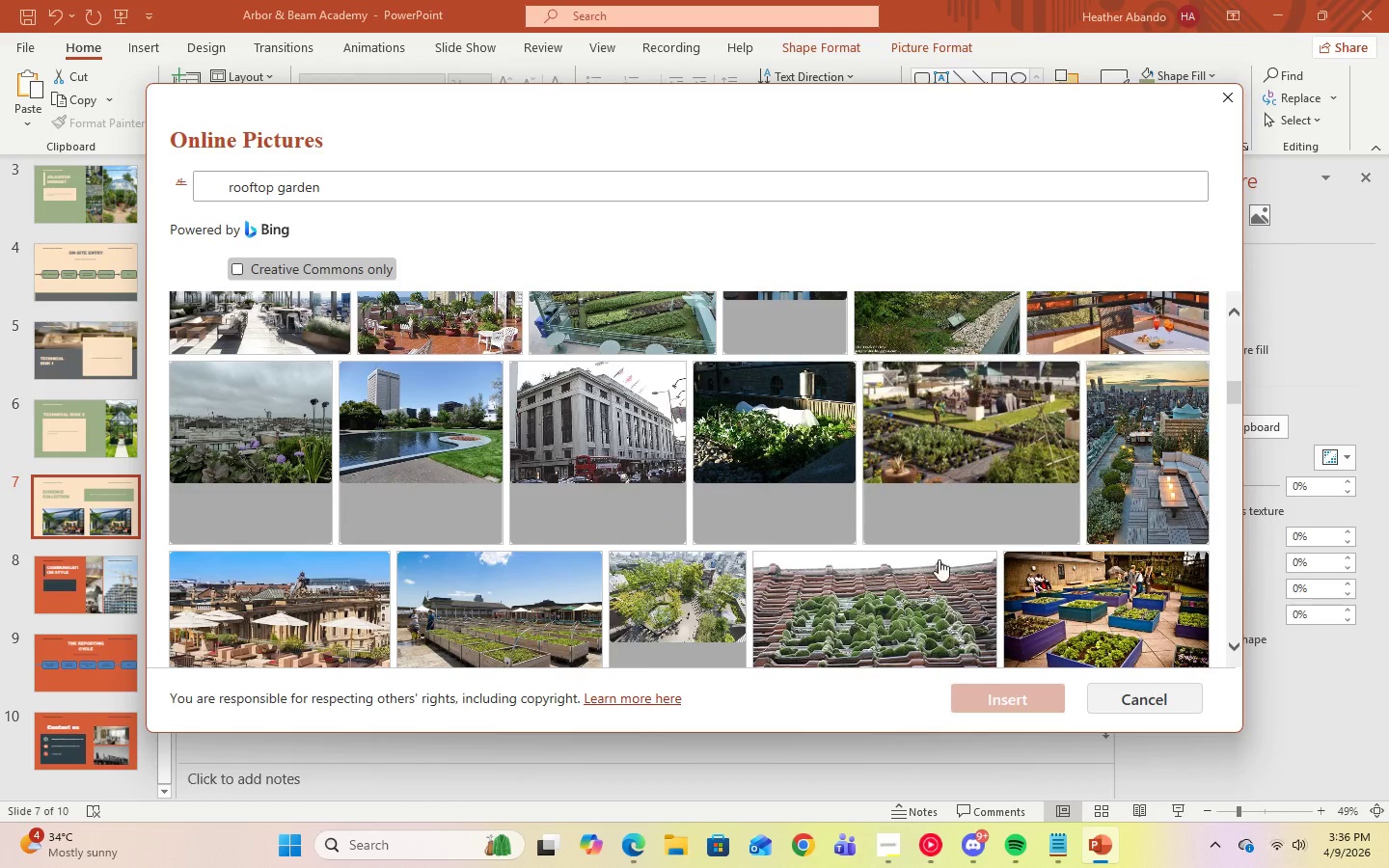 
scroll: coordinate [942, 559], scroll_direction: up, amount: 10.0
 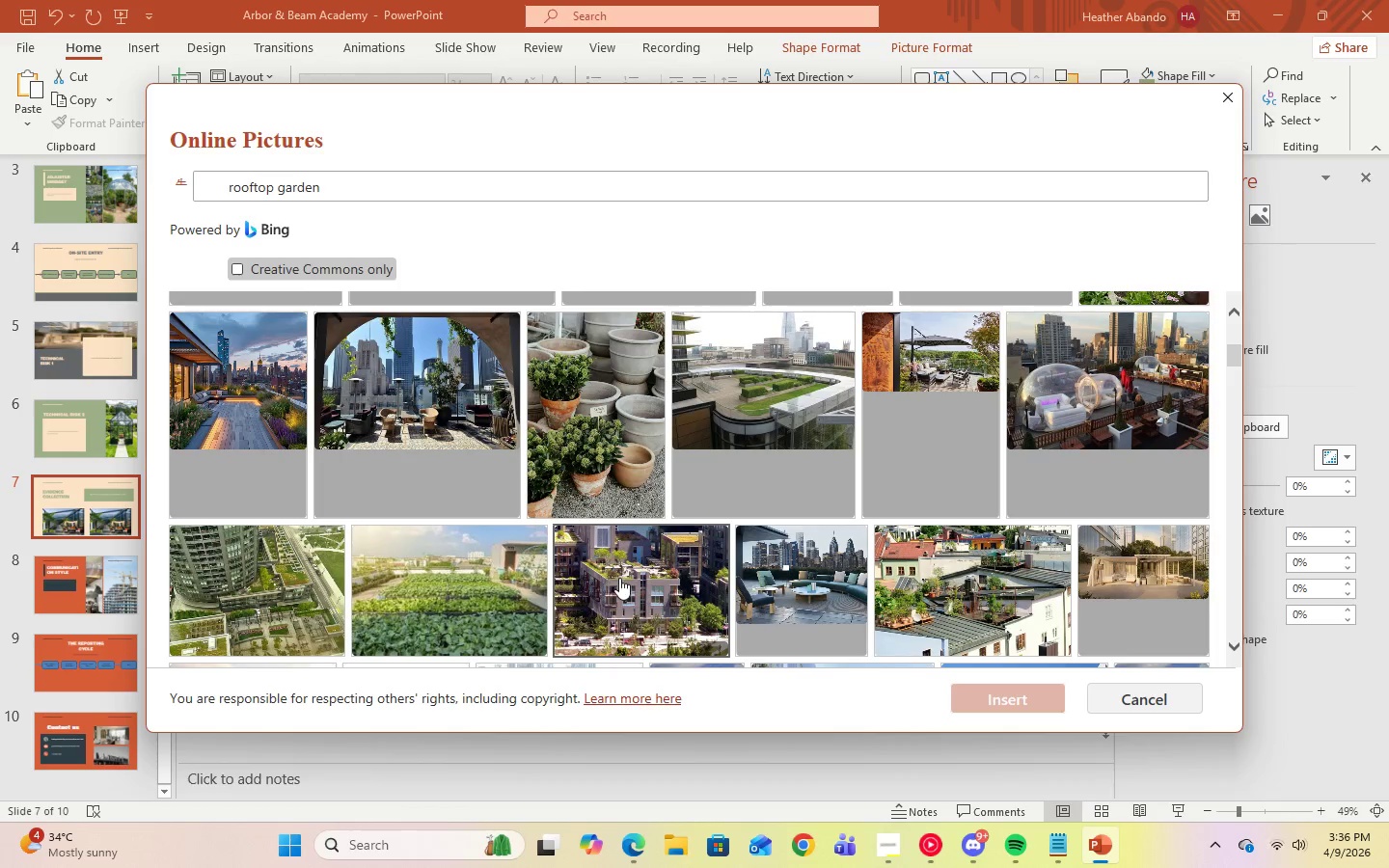 
left_click([619, 581])
 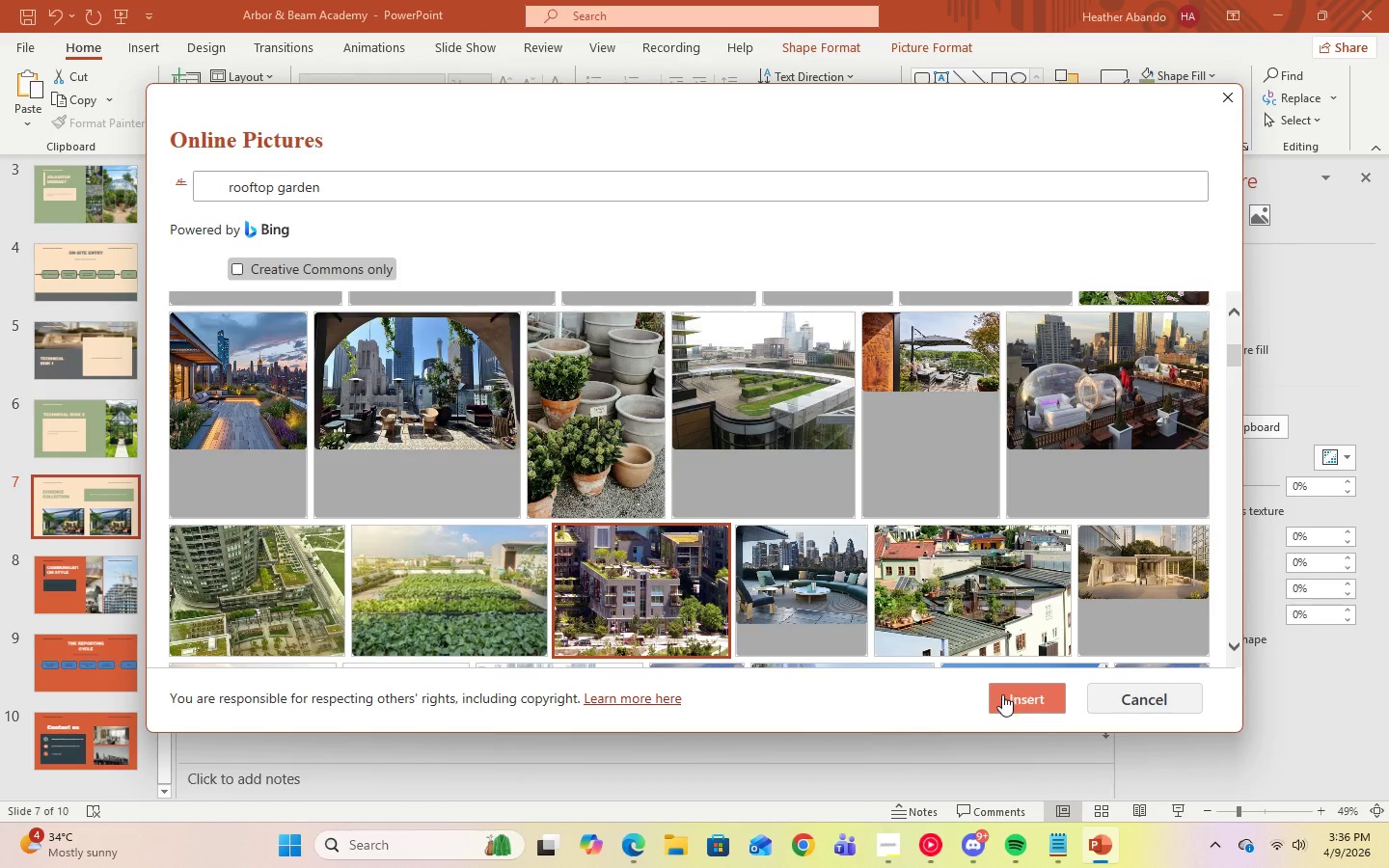 
left_click([1010, 696])
 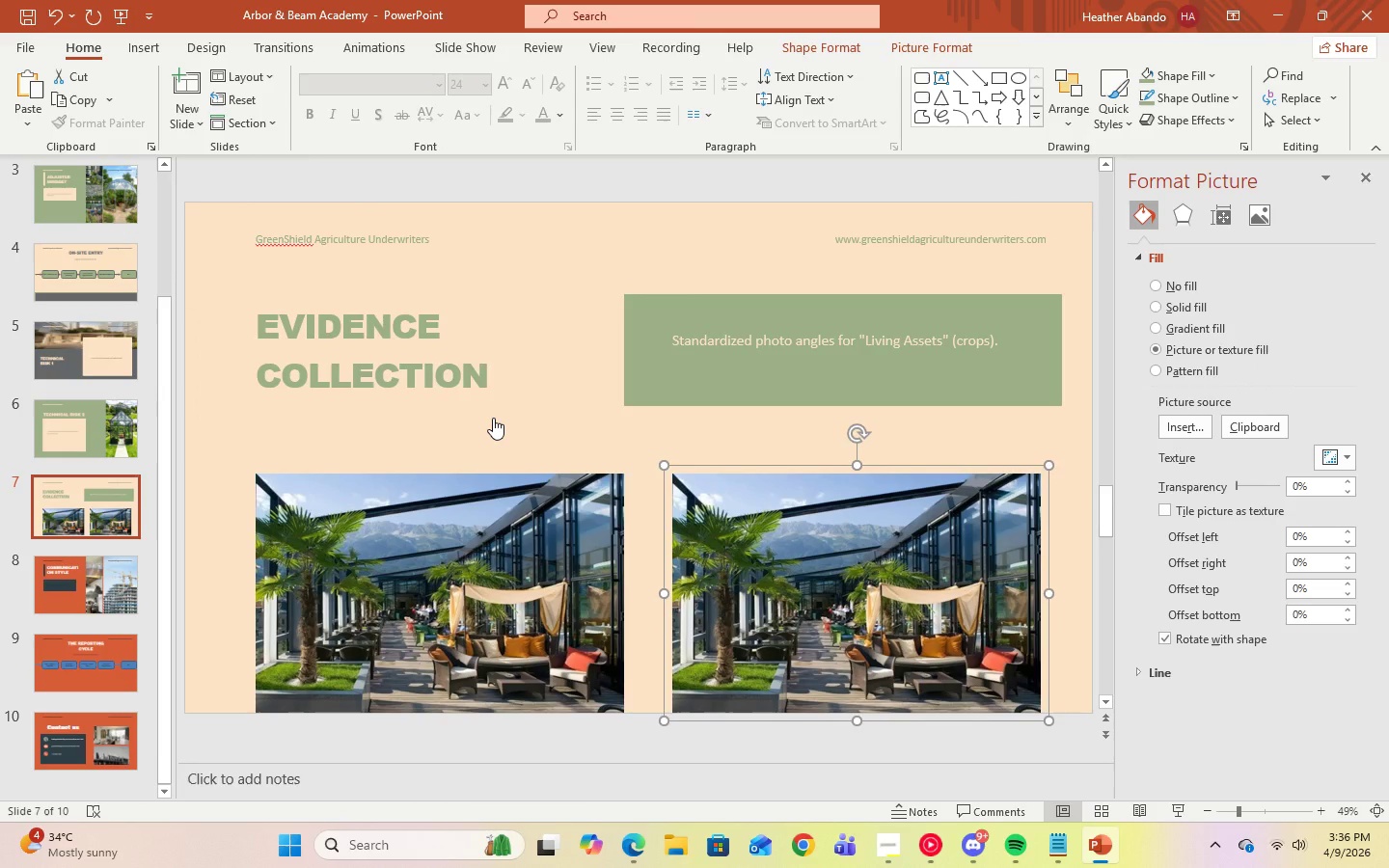 
wait(10.61)
 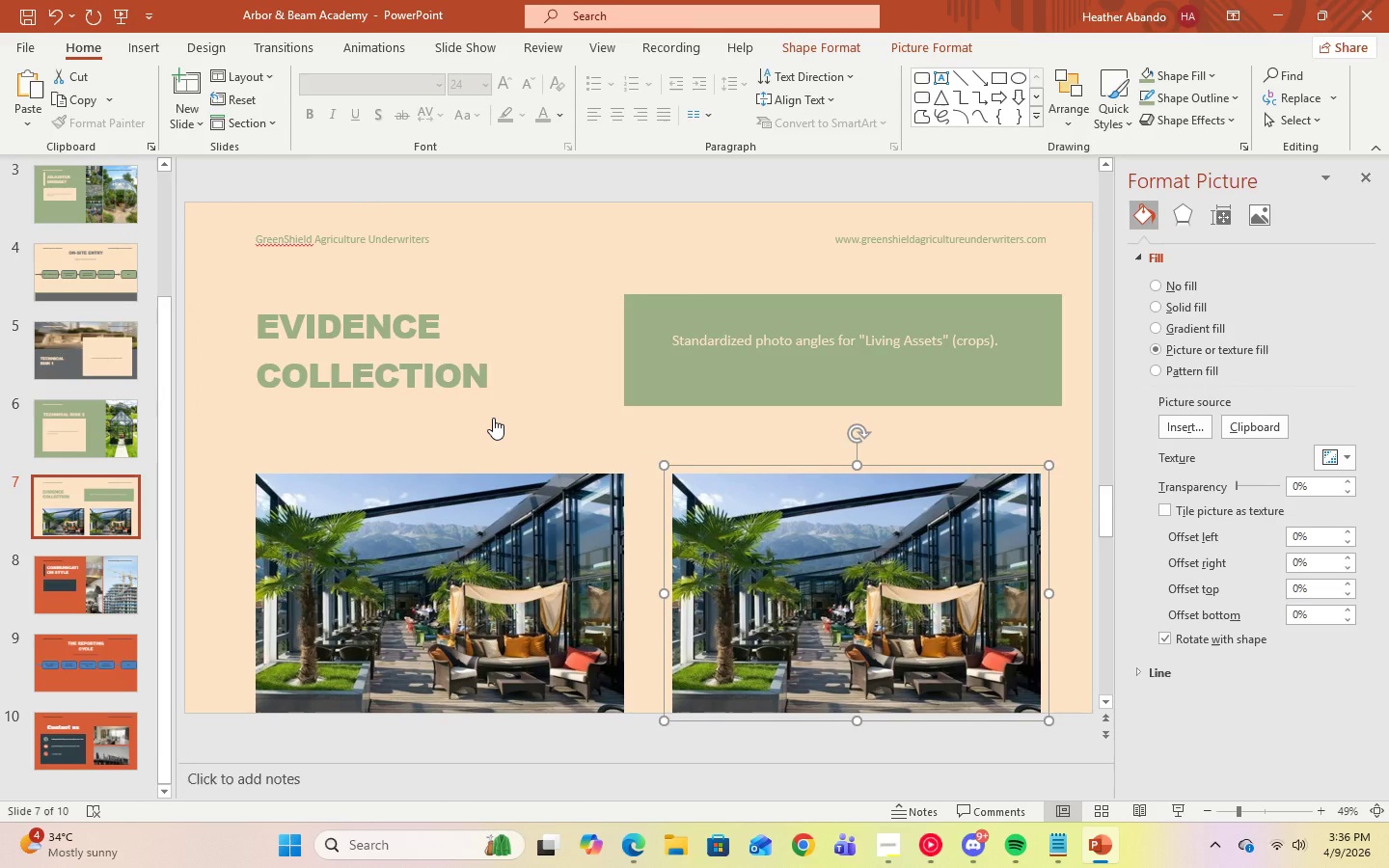 
right_click([901, 570])
 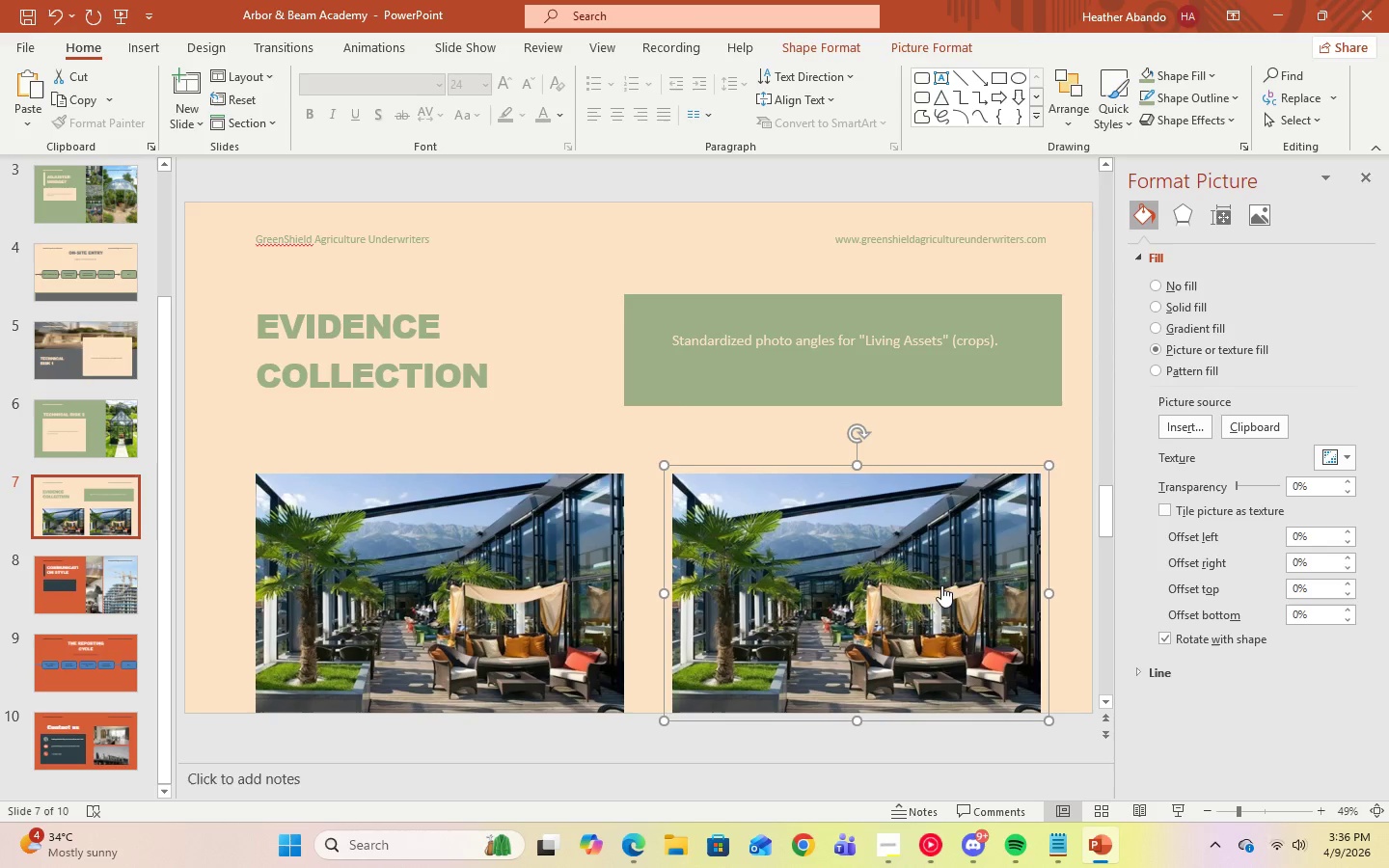 
left_click_drag(start_coordinate=[886, 581], to_coordinate=[1180, 437])
 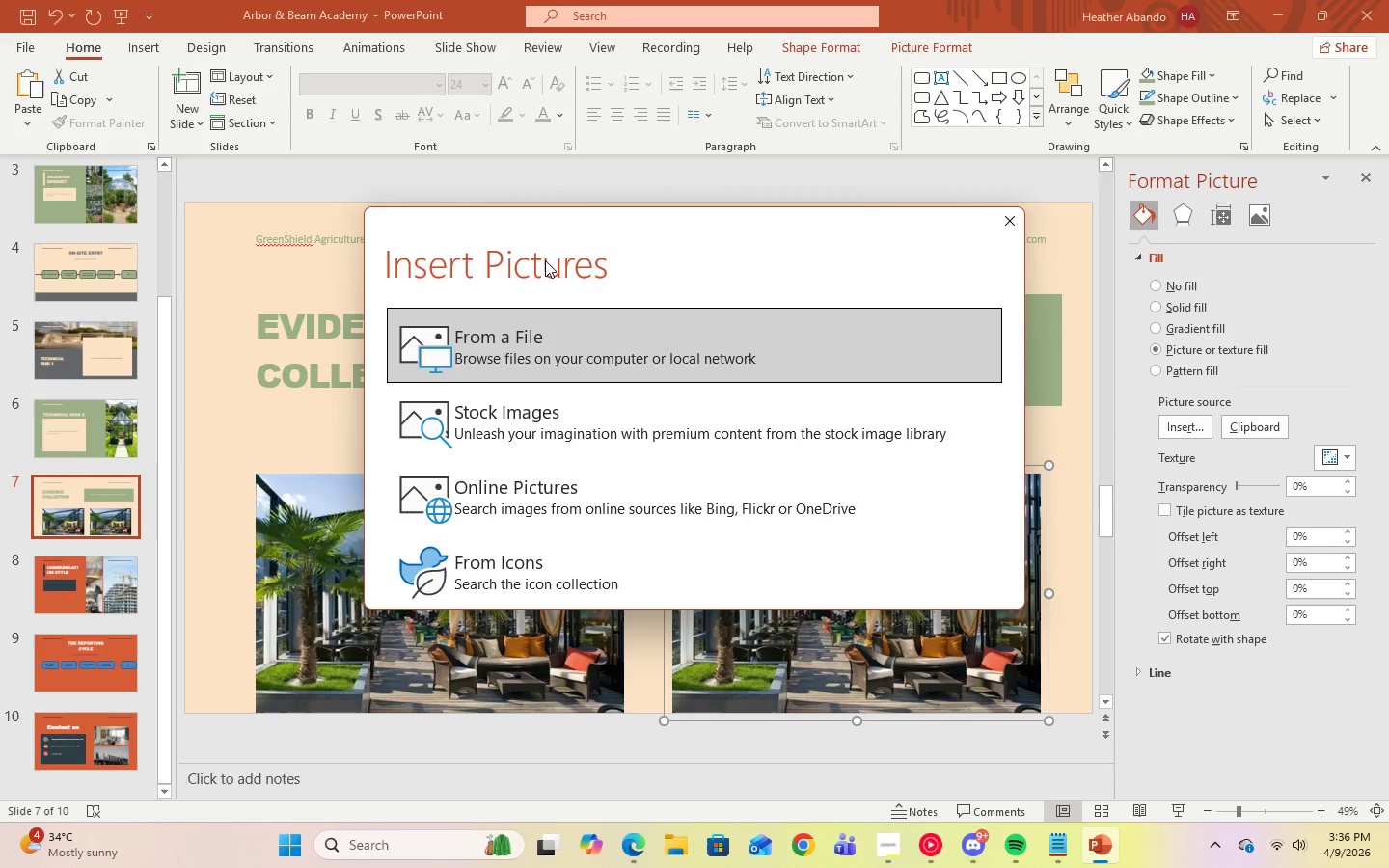 
left_click([1180, 437])
 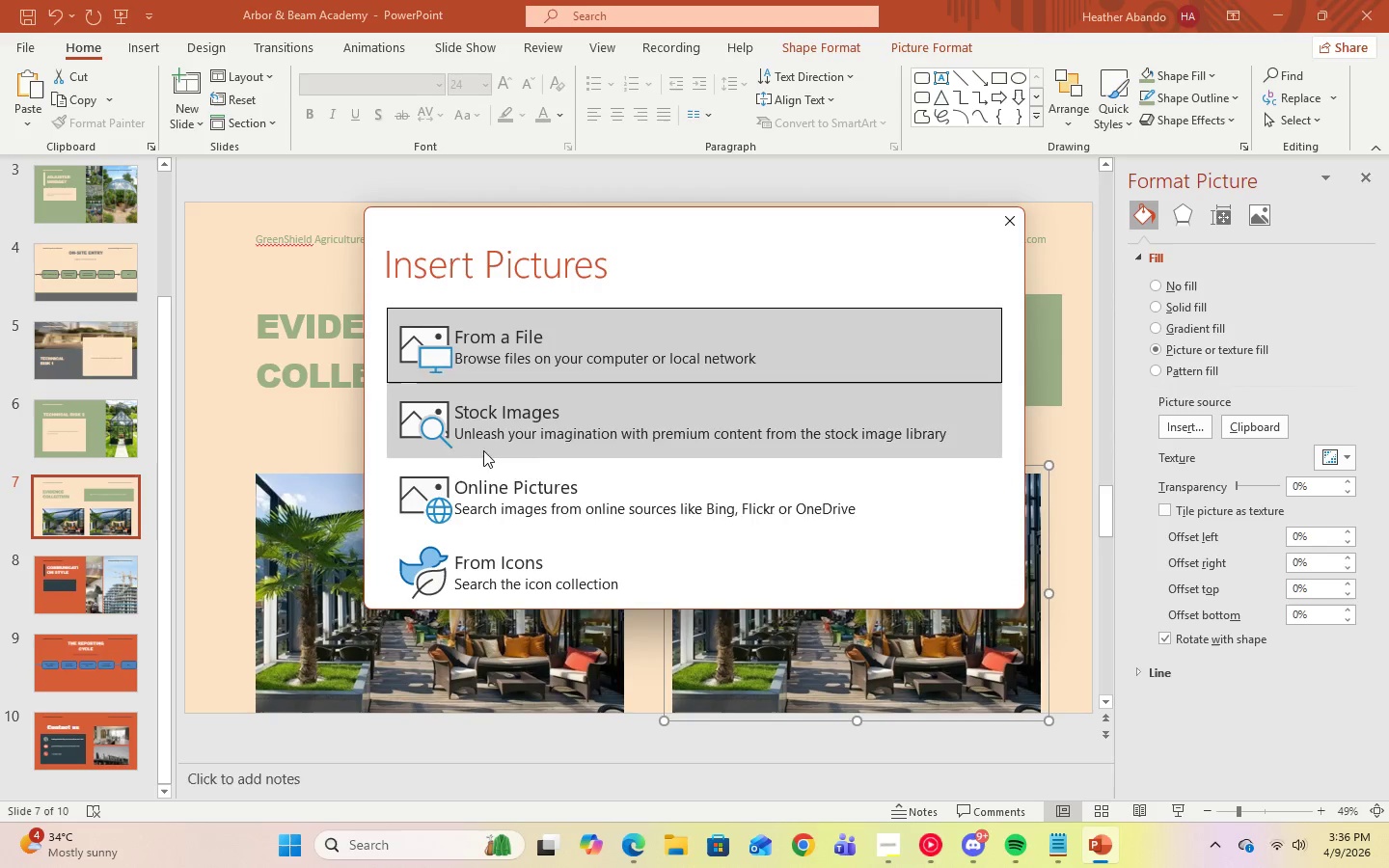 
left_click([495, 482])
 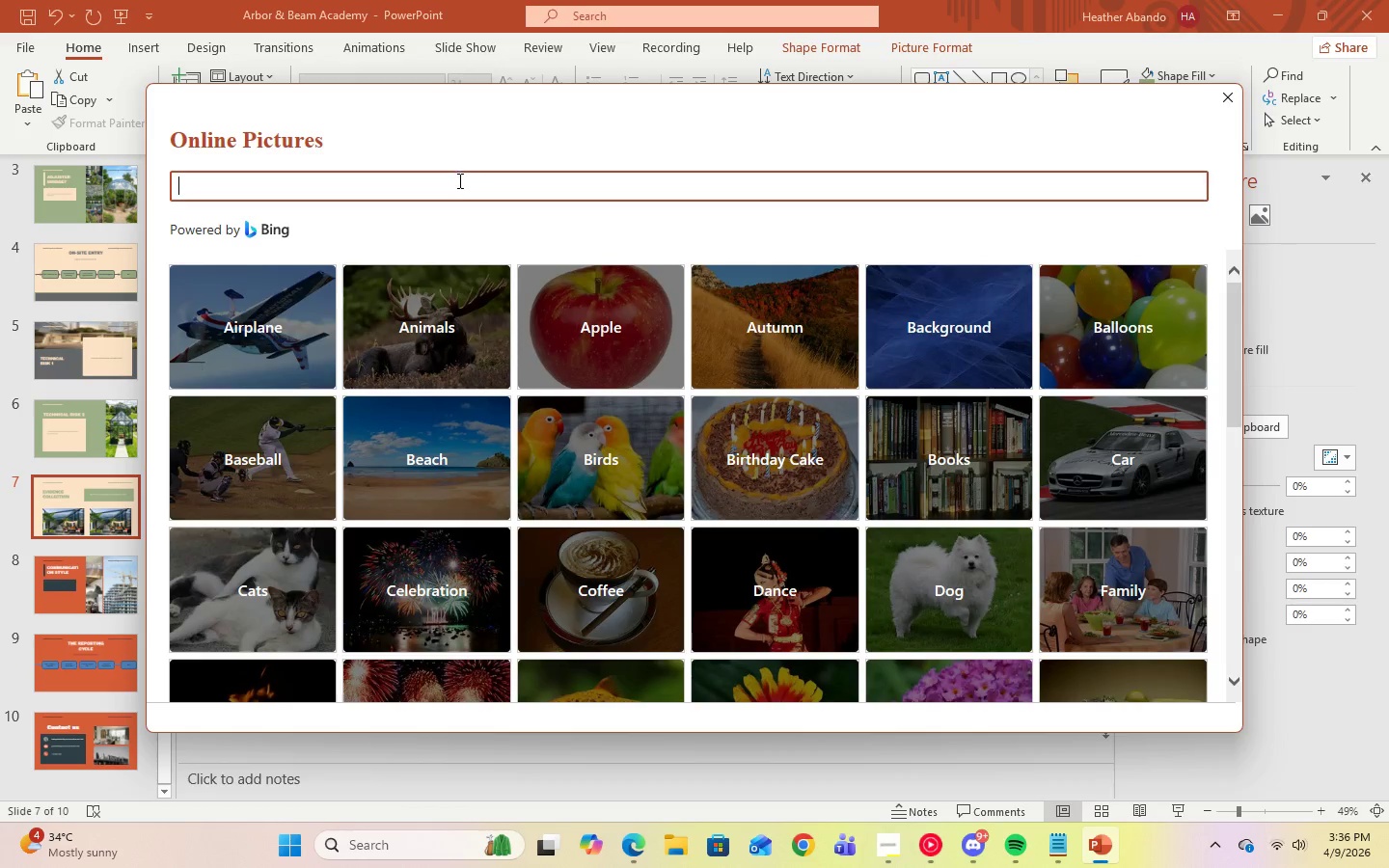 
type(rooftop garden)
 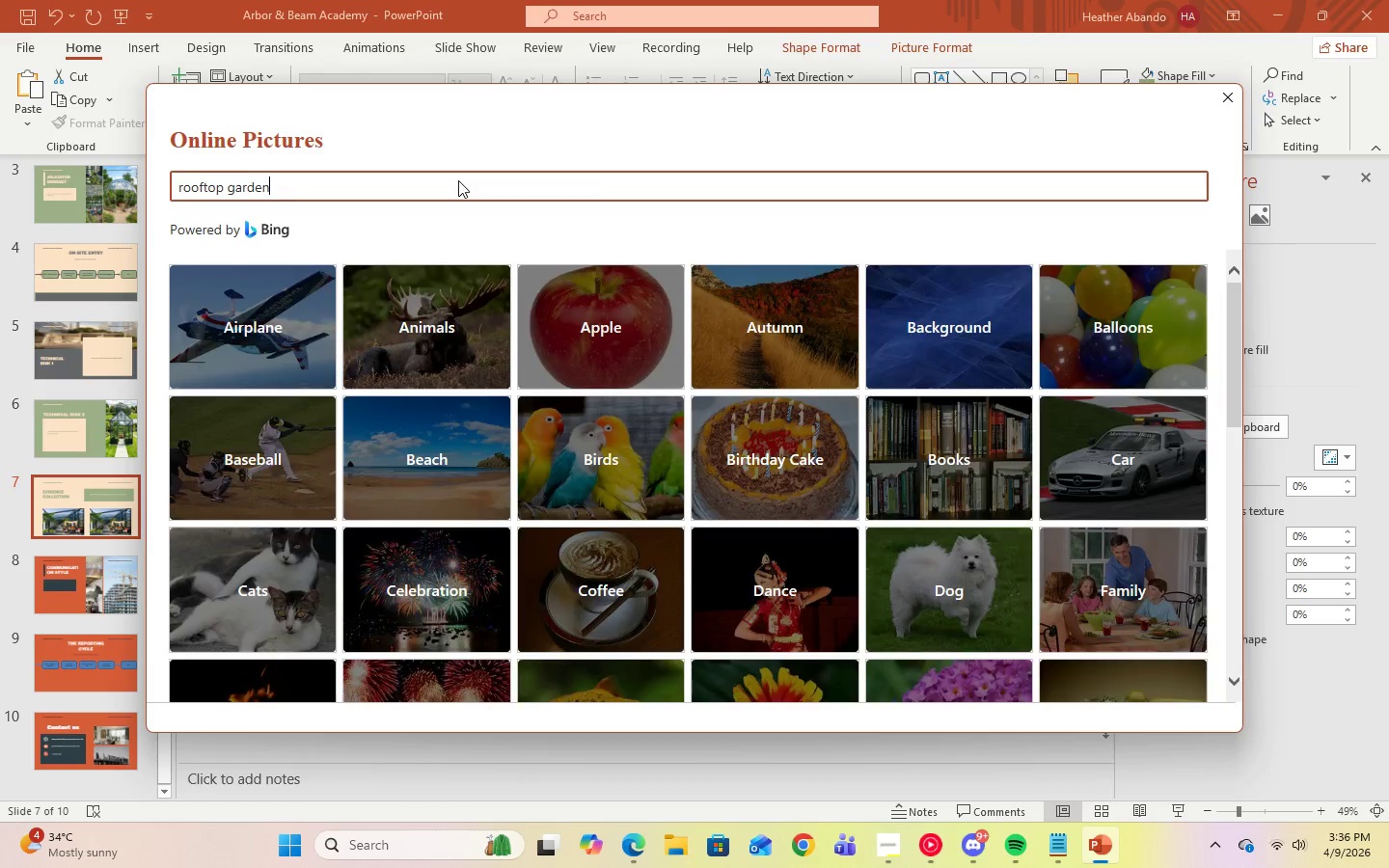 
key(Enter)
 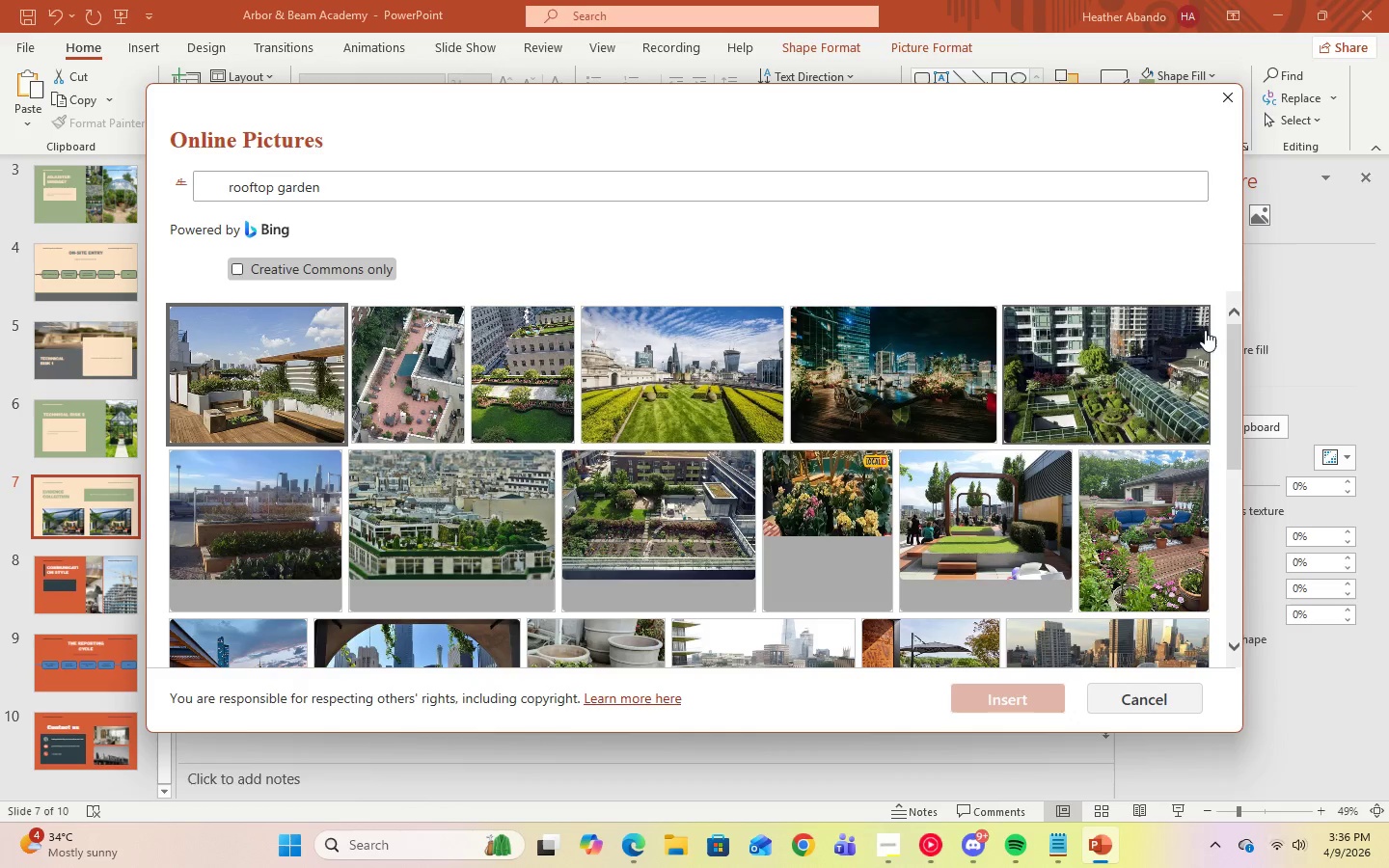 
wait(6.67)
 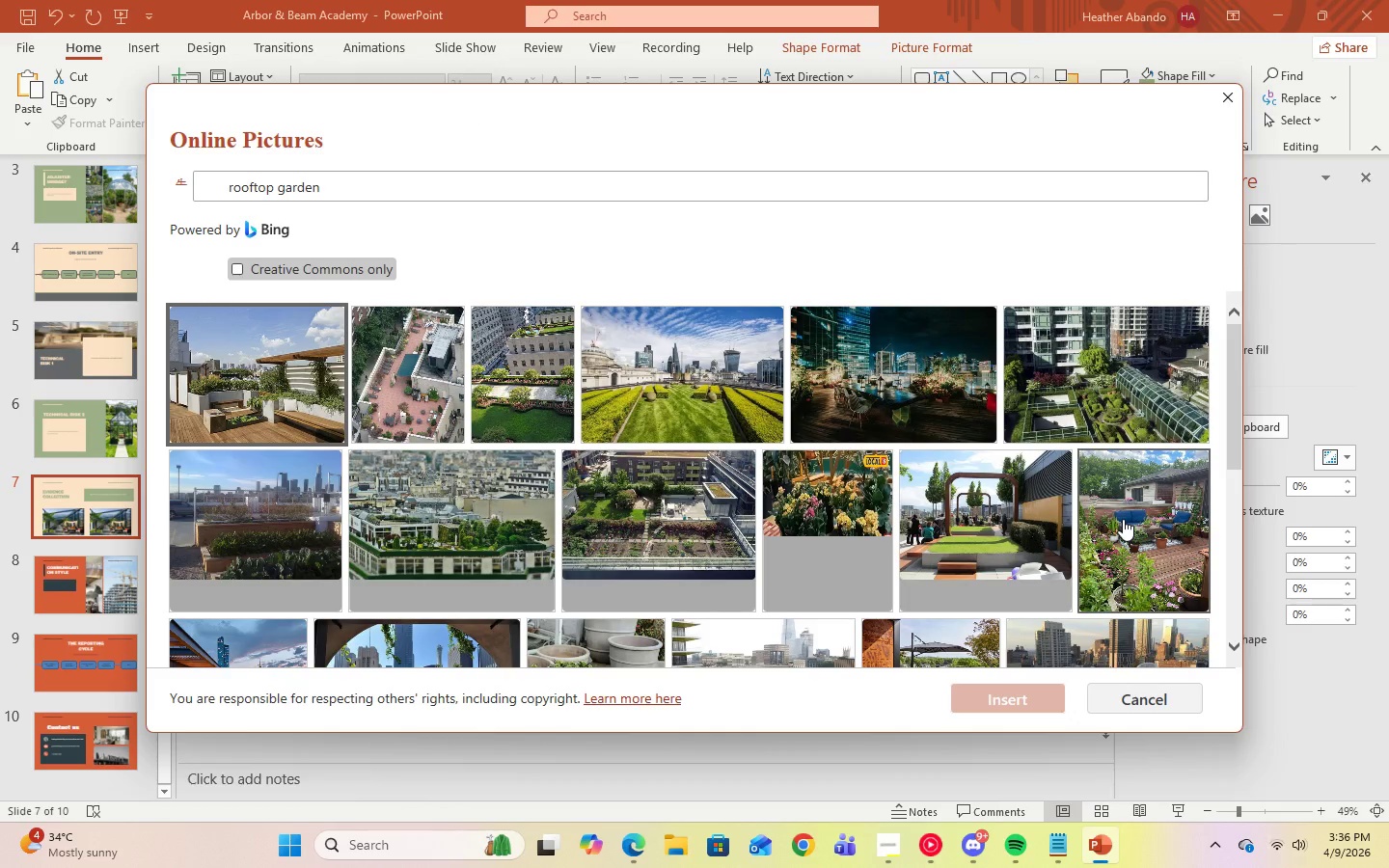 
scroll: coordinate [1128, 503], scroll_direction: down, amount: 11.0
 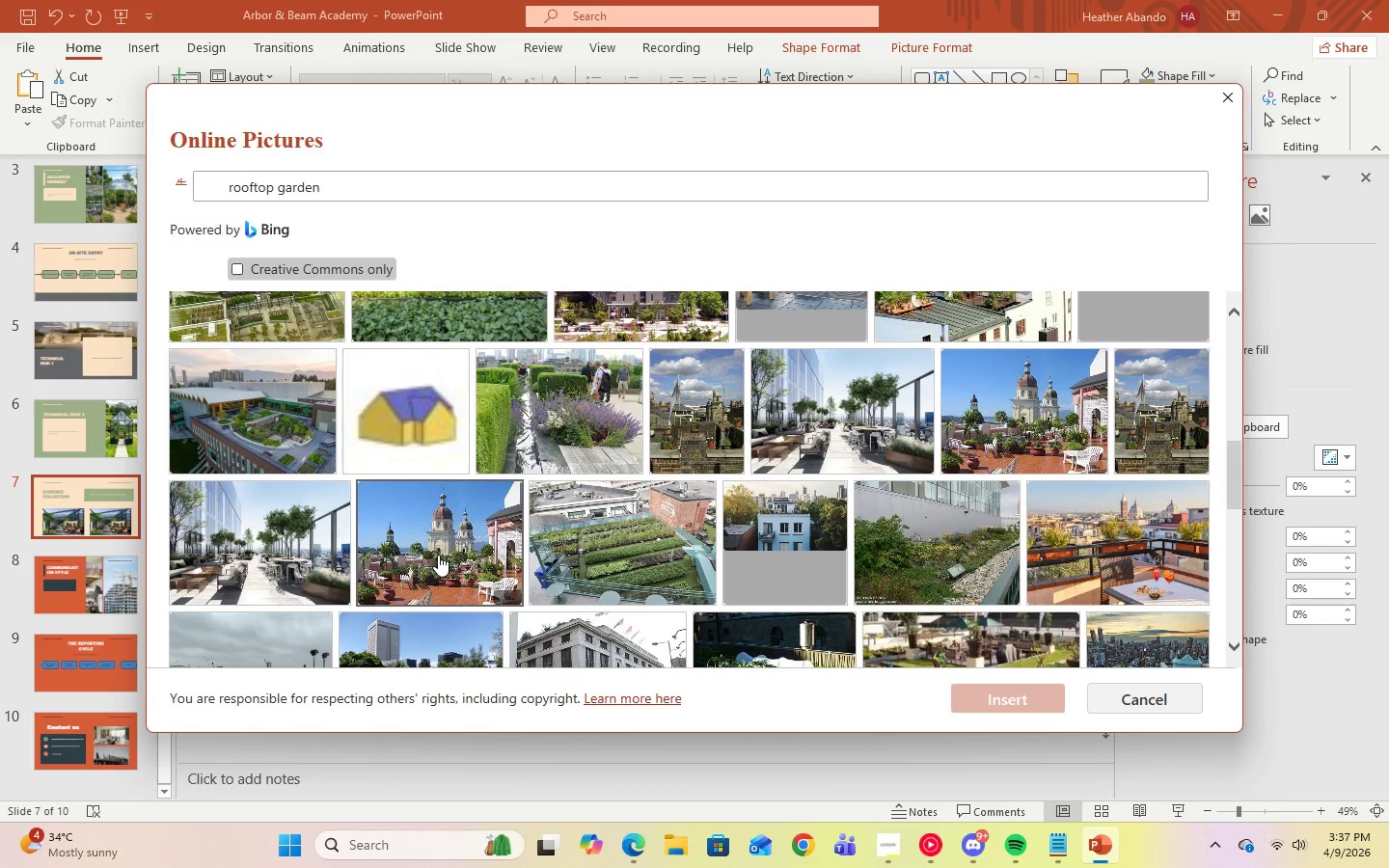 
left_click([438, 555])
 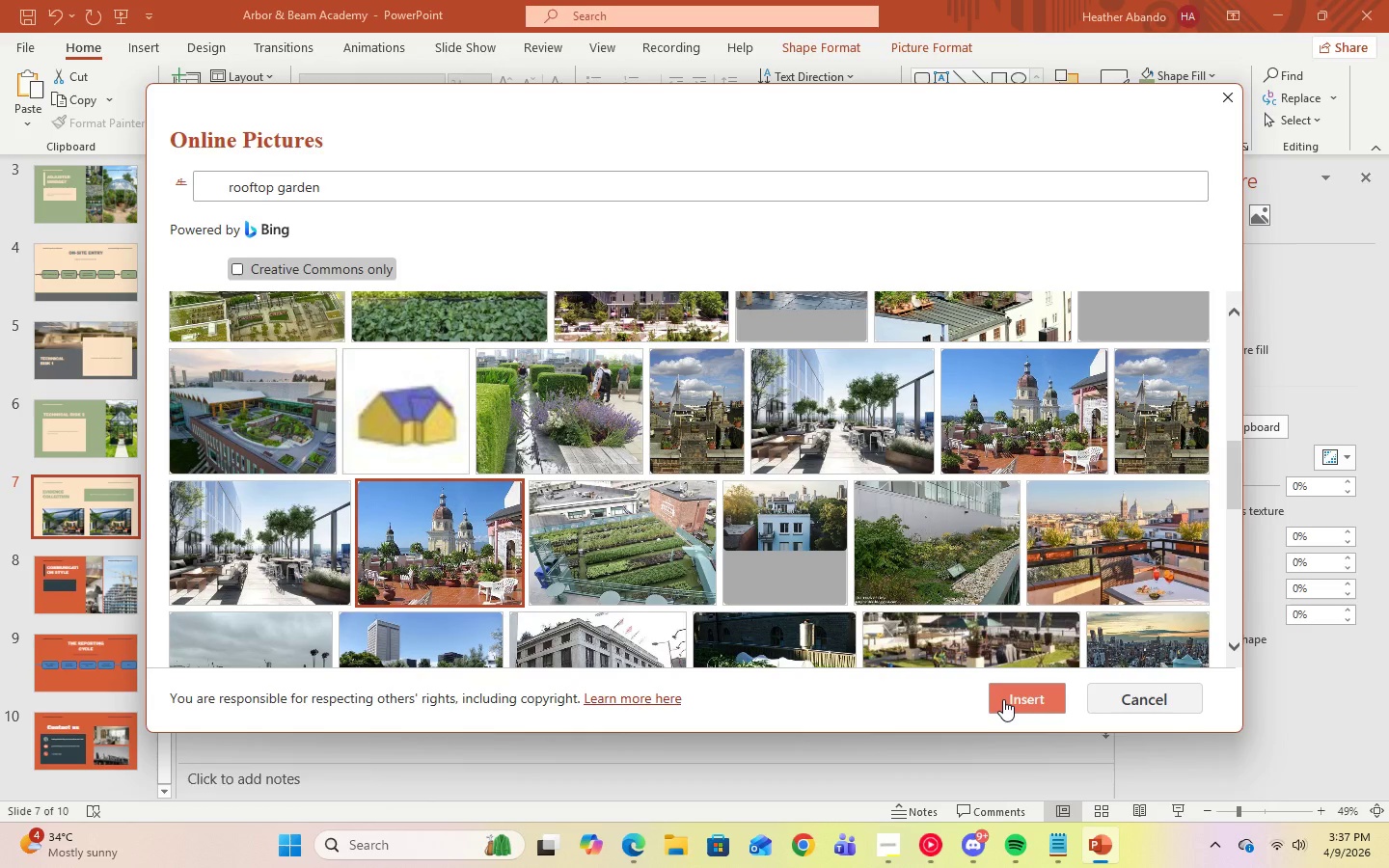 
left_click([1003, 699])
 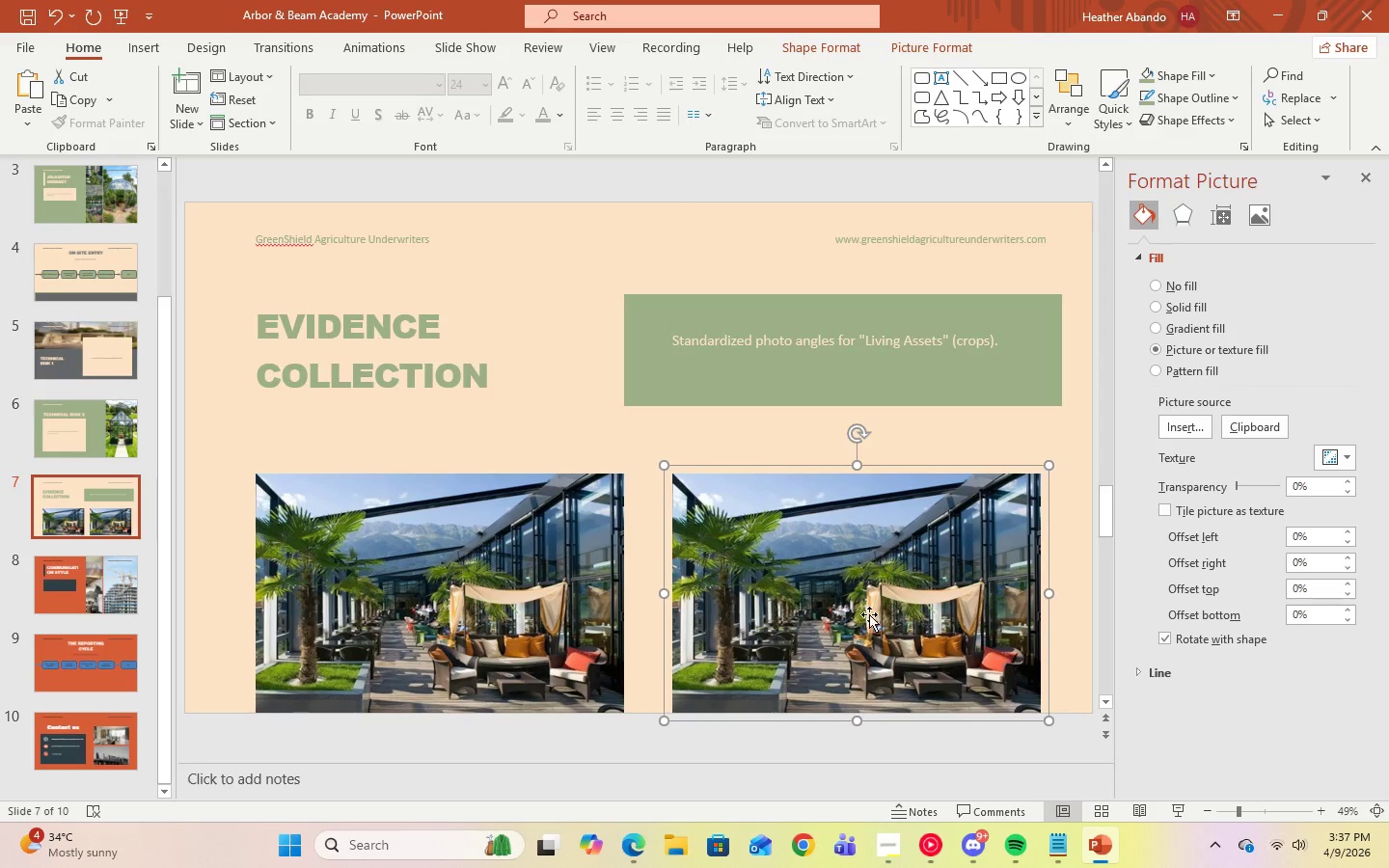 
scroll: coordinate [124, 555], scroll_direction: up, amount: 2.0
 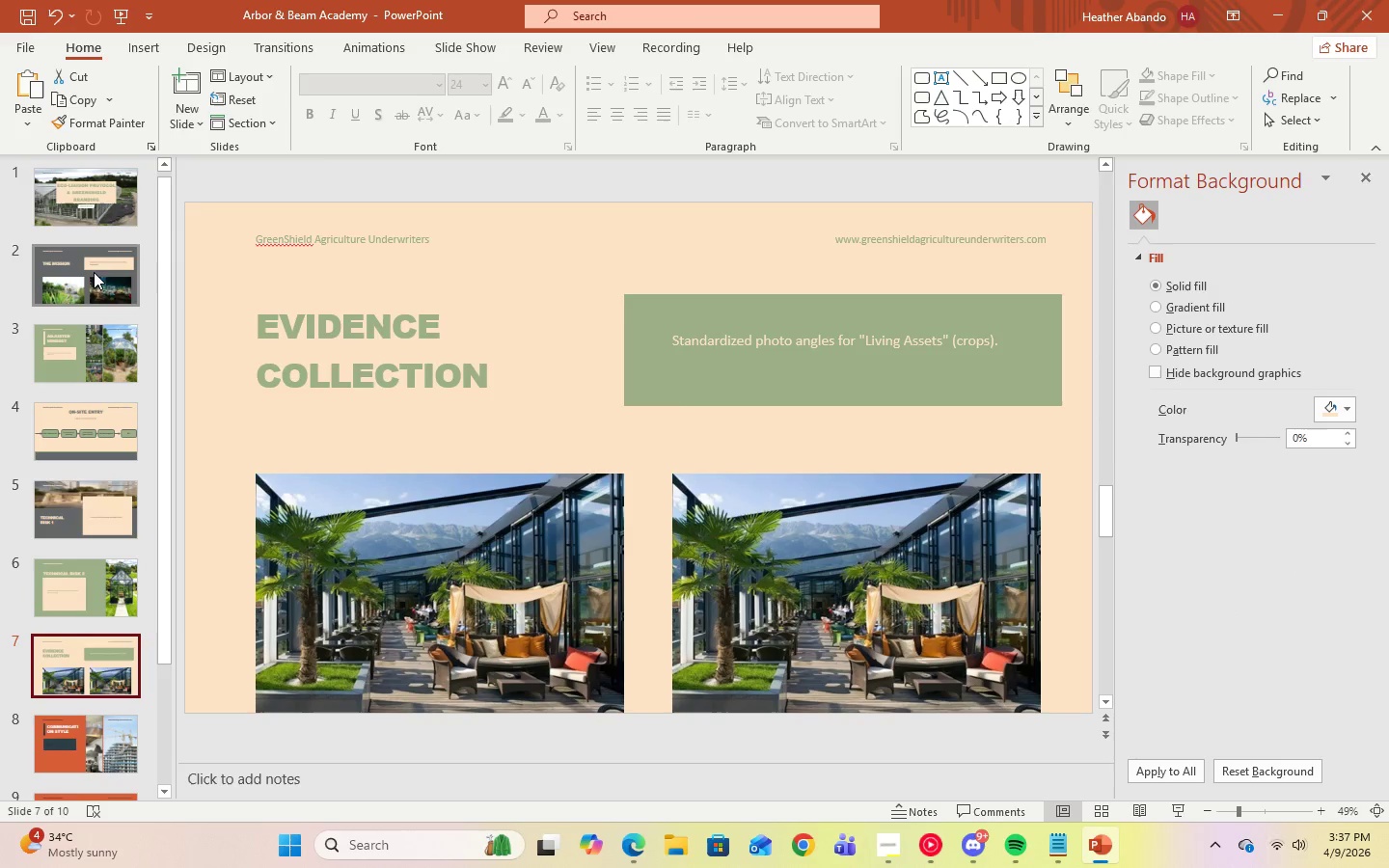 
left_click([95, 276])
 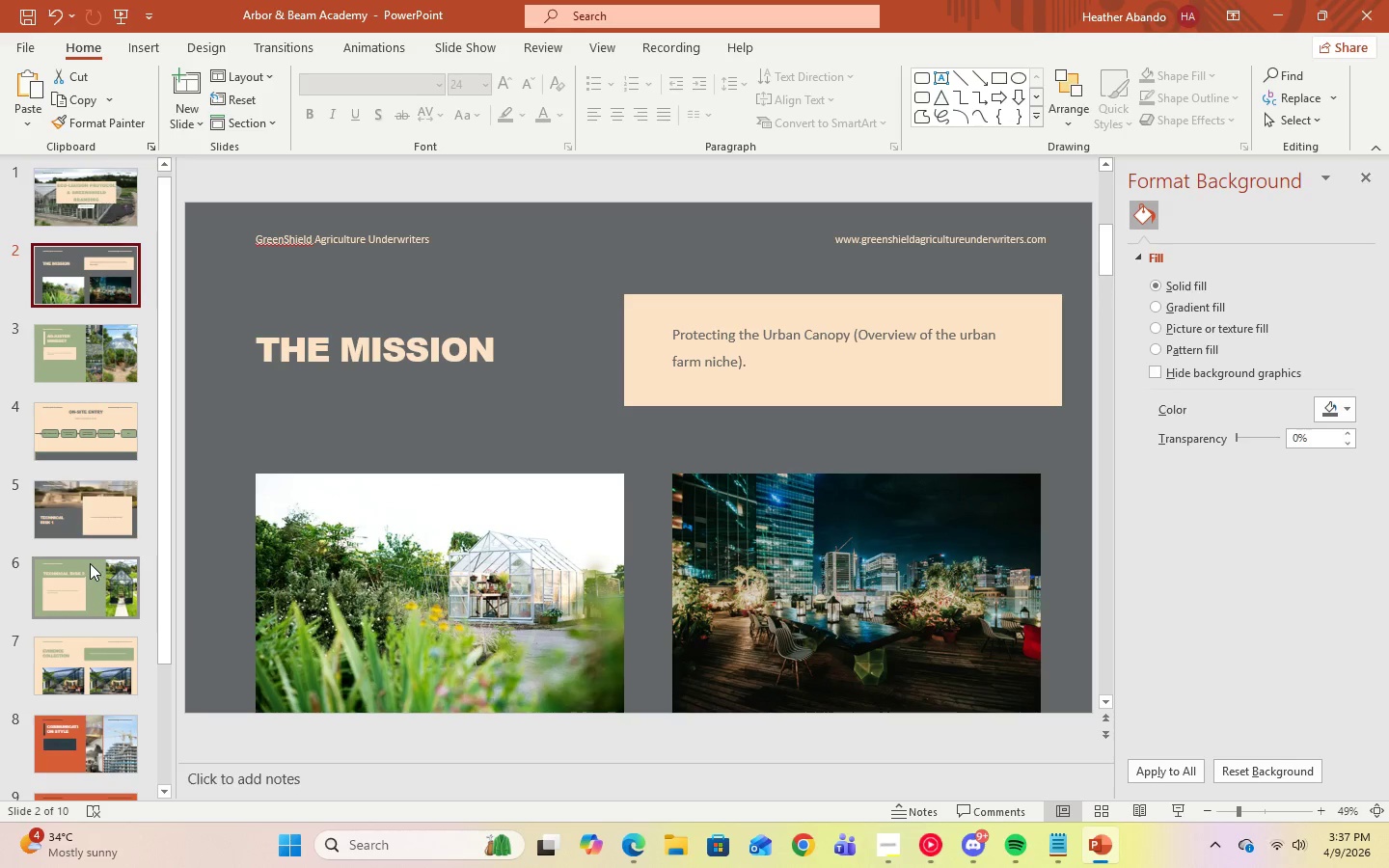 
left_click([121, 376])
 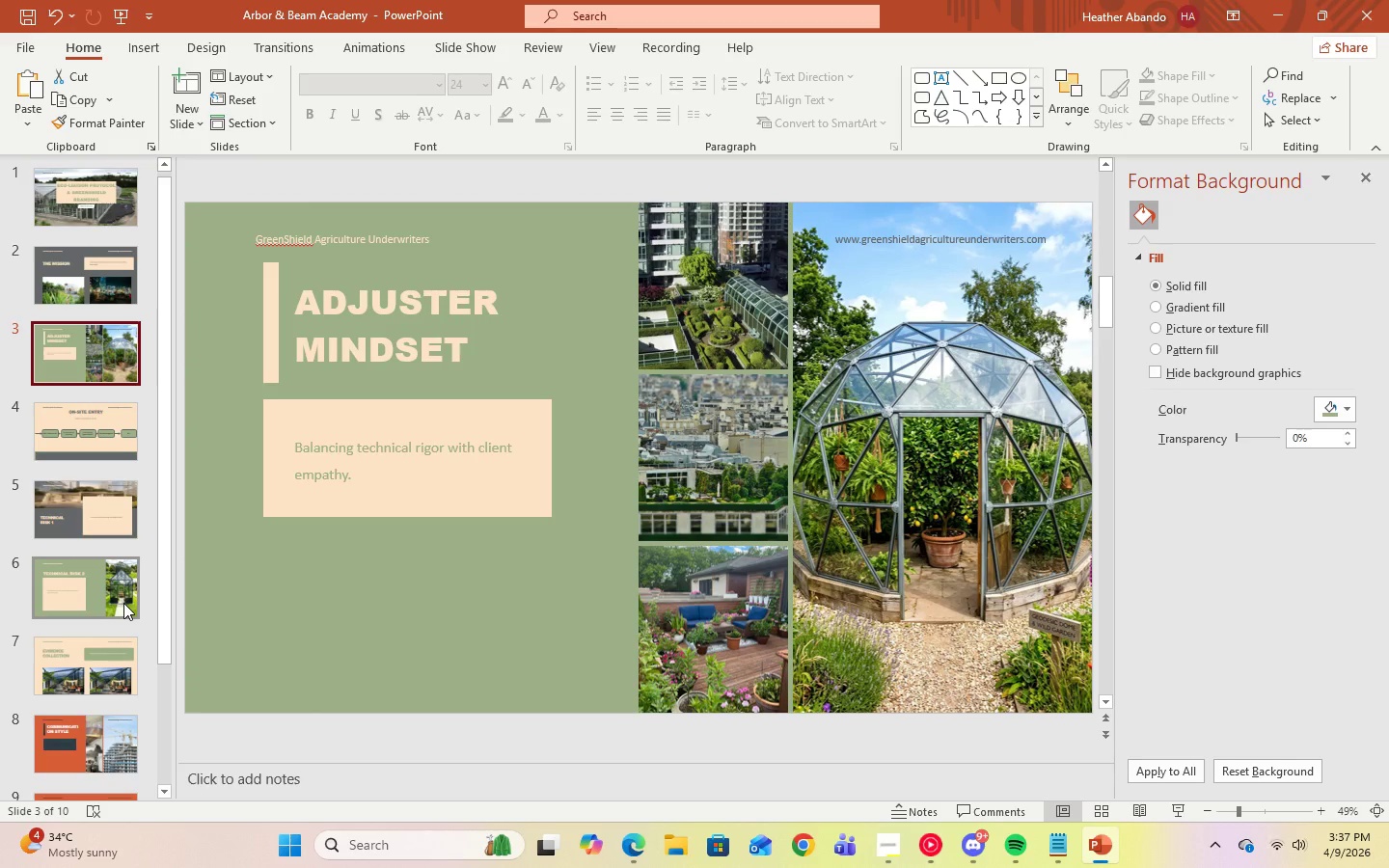 
scroll: coordinate [132, 620], scroll_direction: down, amount: 1.0
 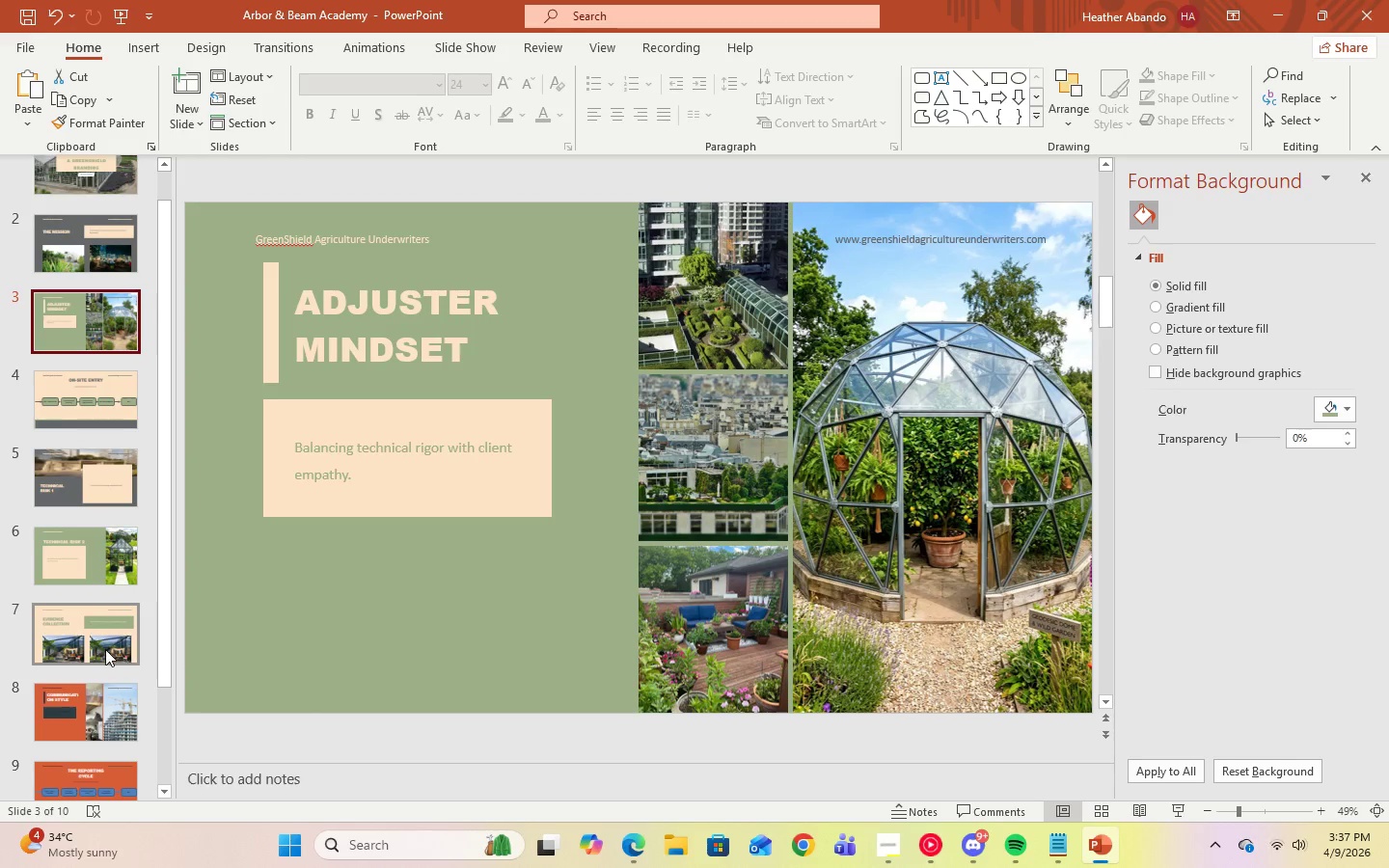 
left_click([105, 648])
 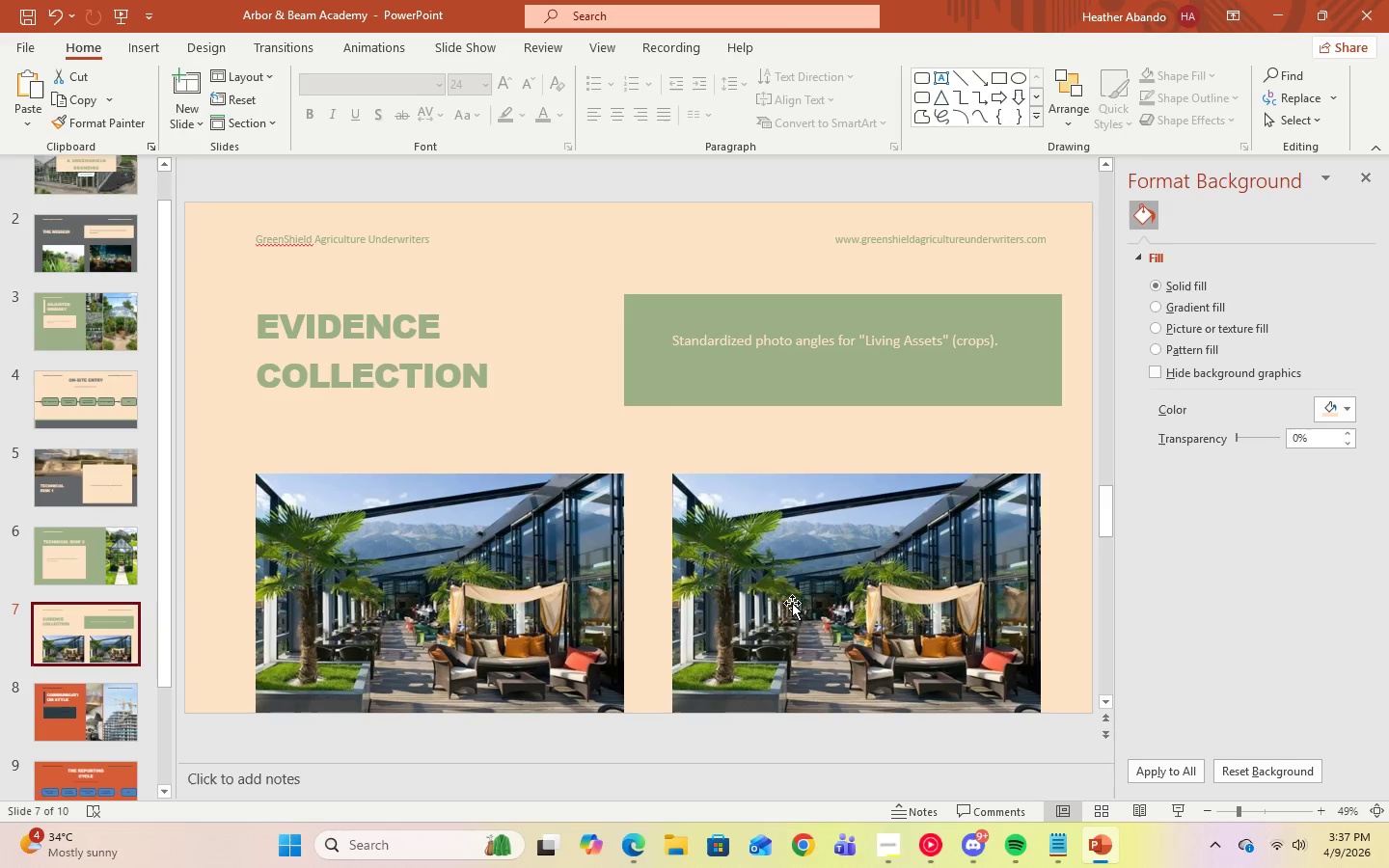 
left_click([792, 601])
 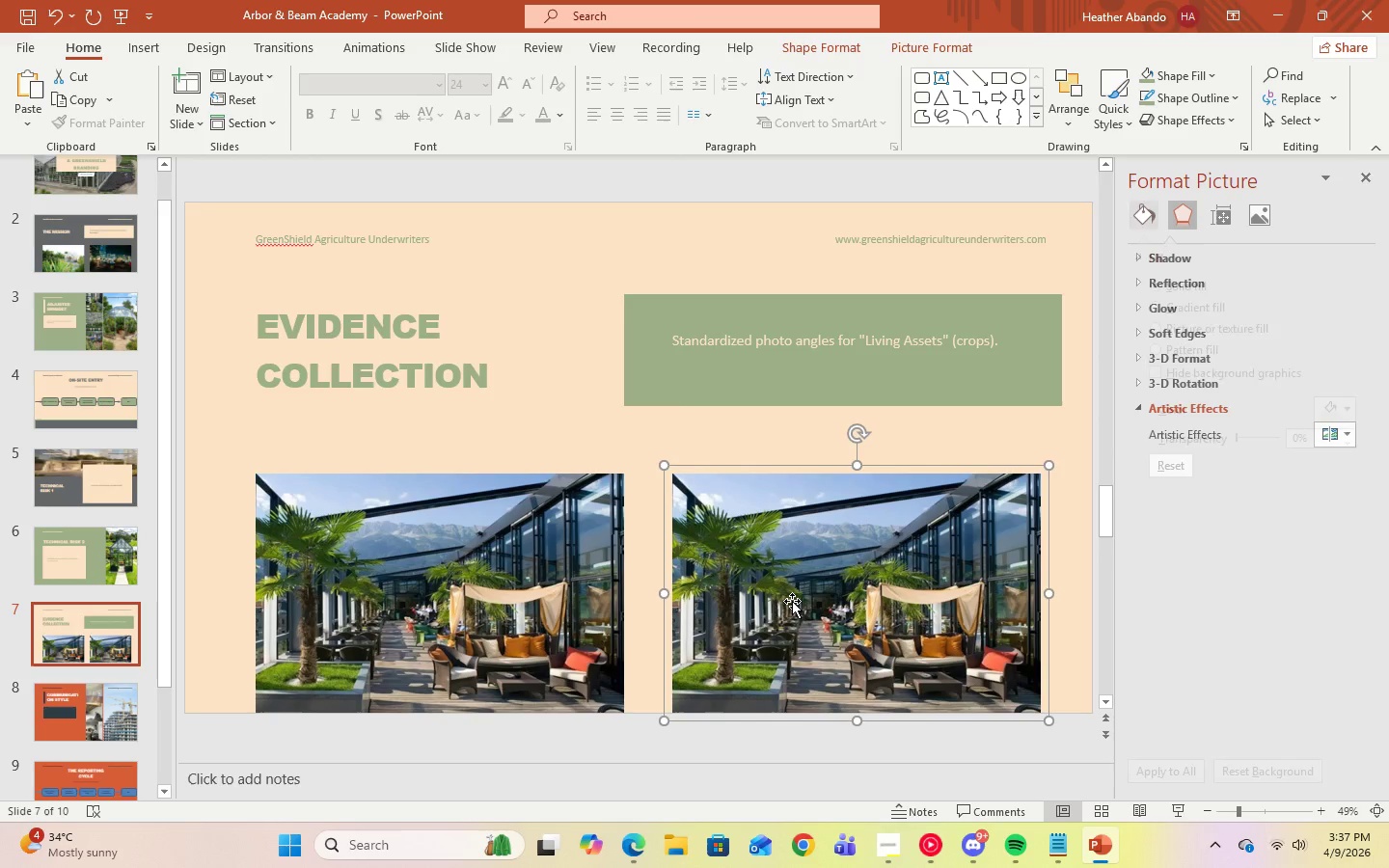 
right_click([792, 601])
 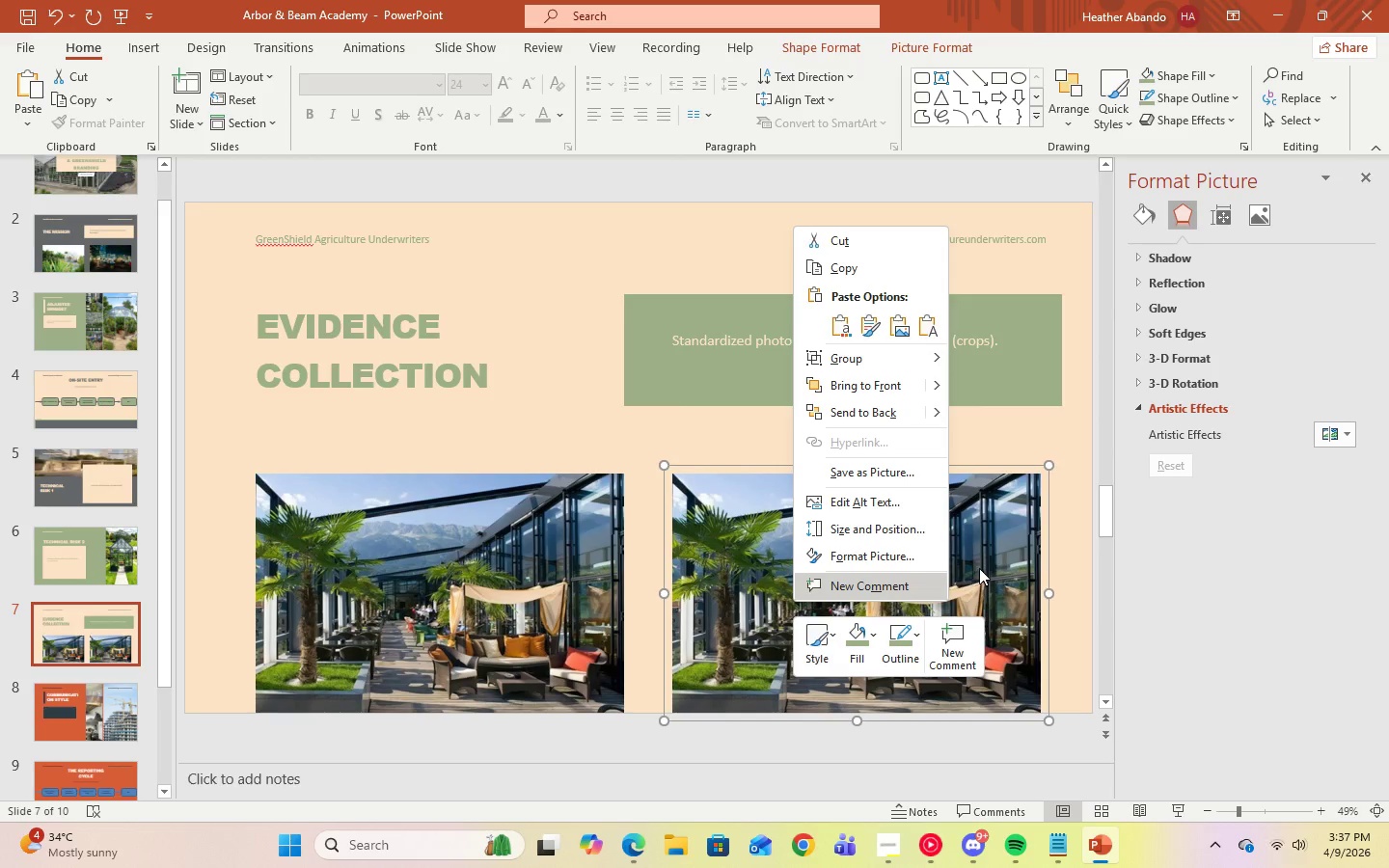 
left_click([979, 568])
 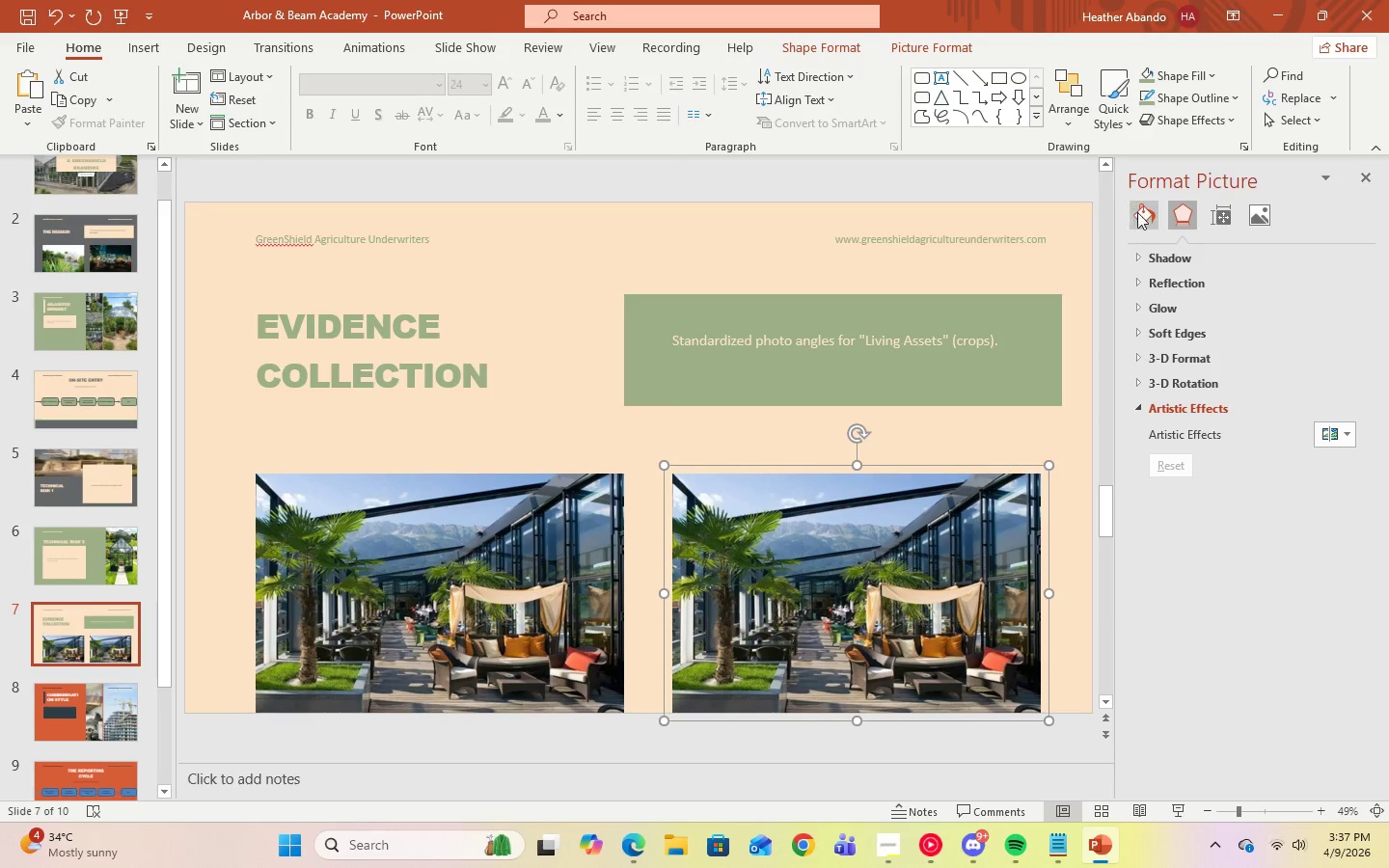 
left_click([1139, 223])
 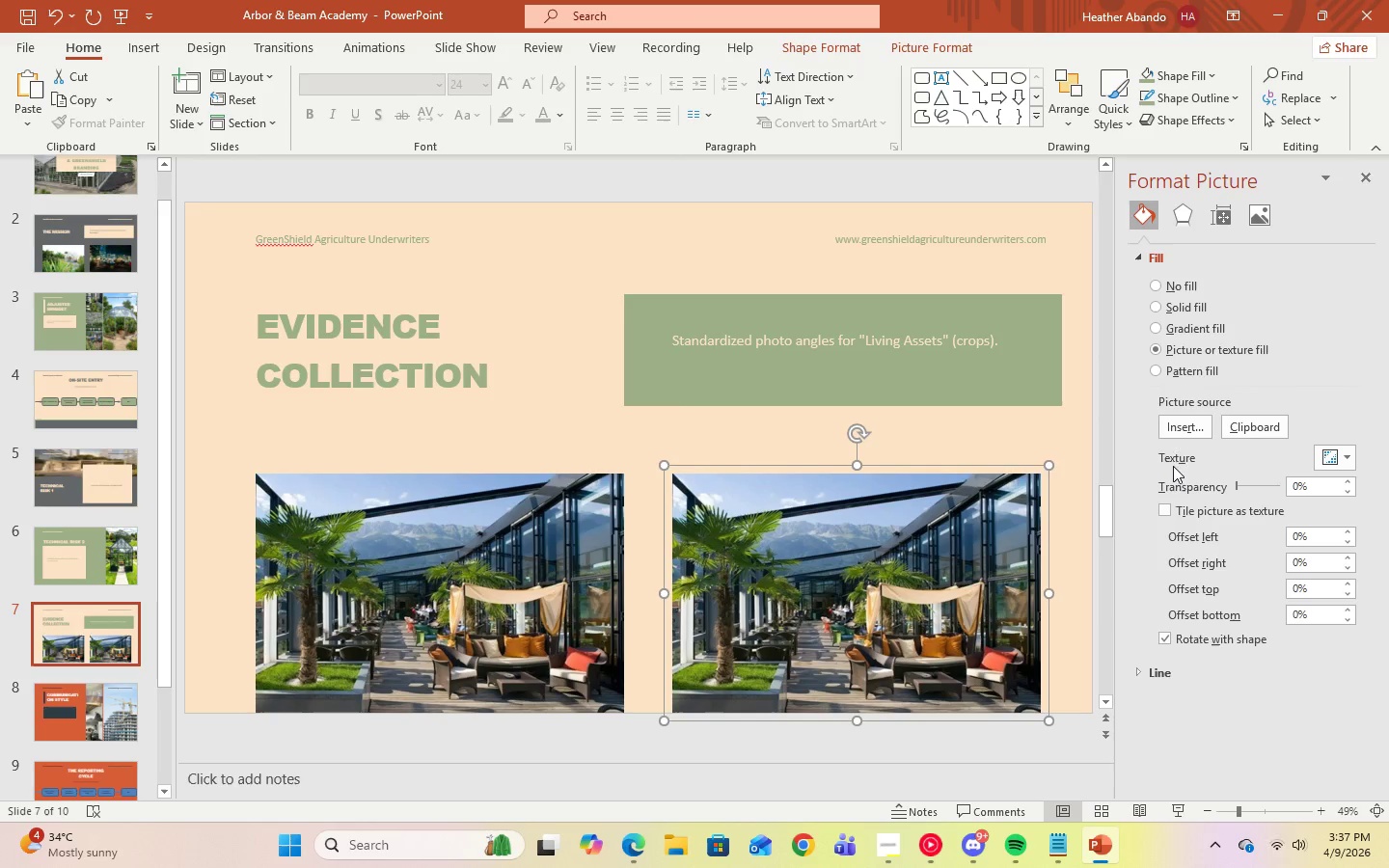 
left_click([1182, 429])
 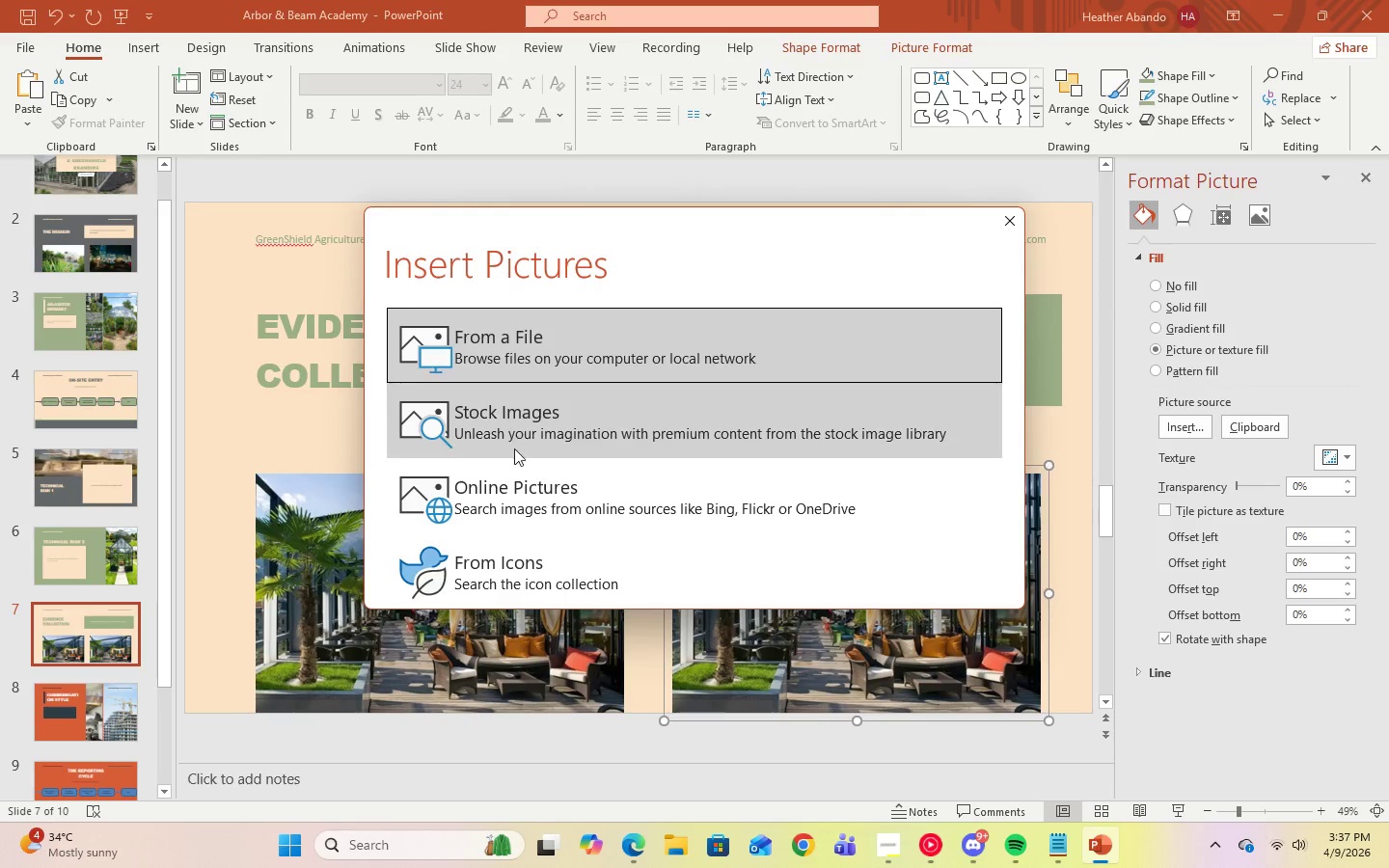 
left_click([514, 495])
 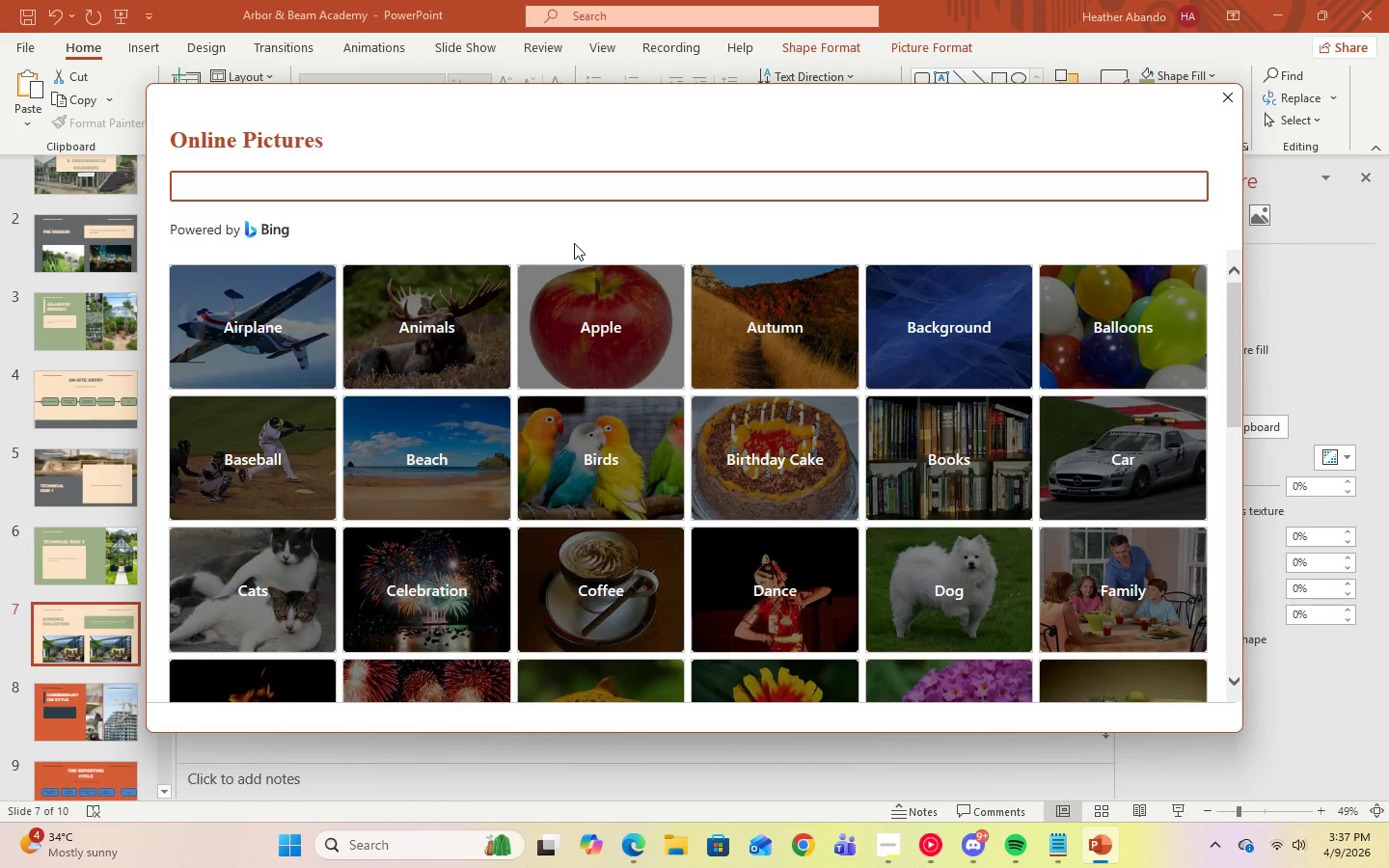 
type(rooftop garden)
 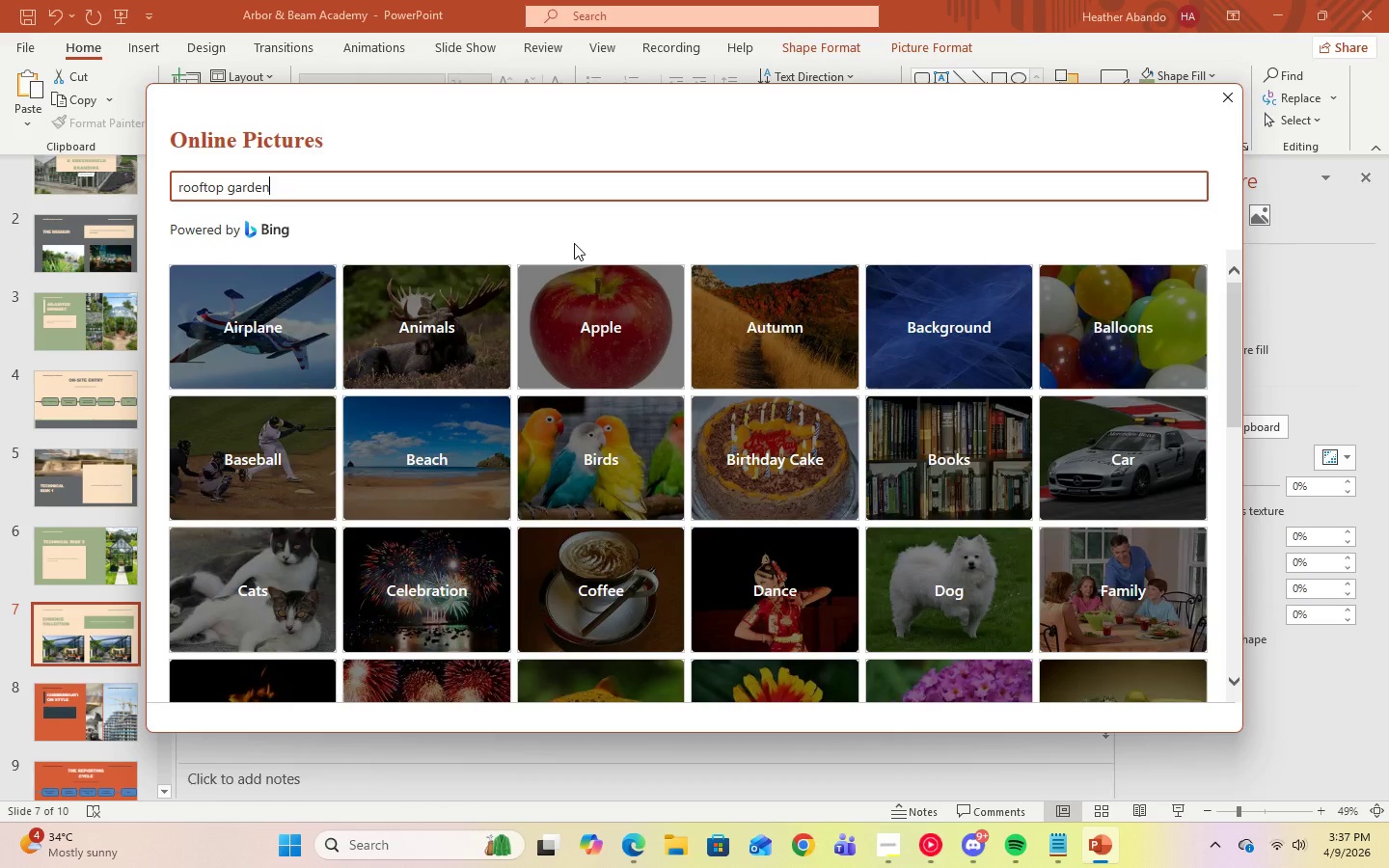 
key(Enter)
 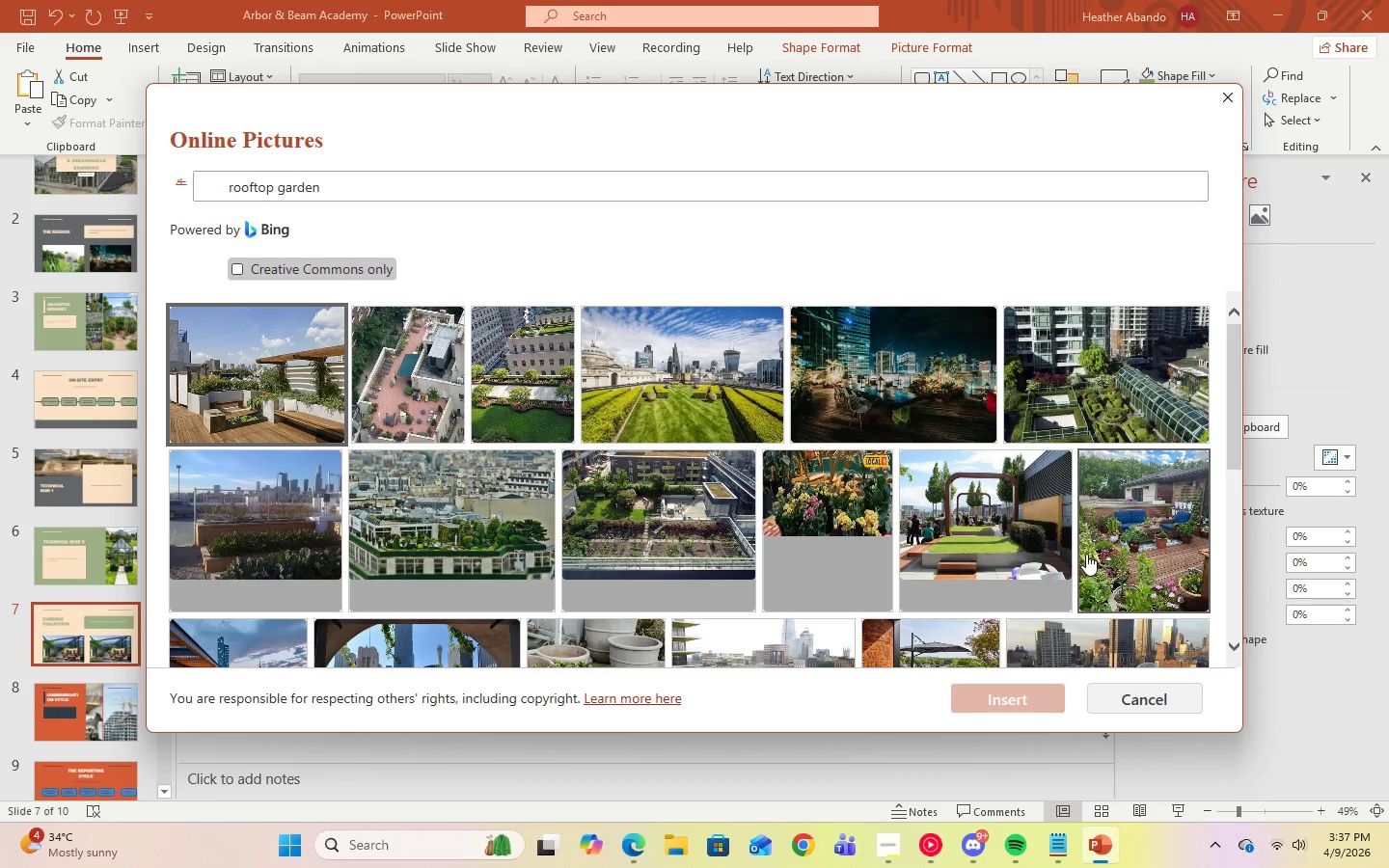 
left_click([1108, 401])
 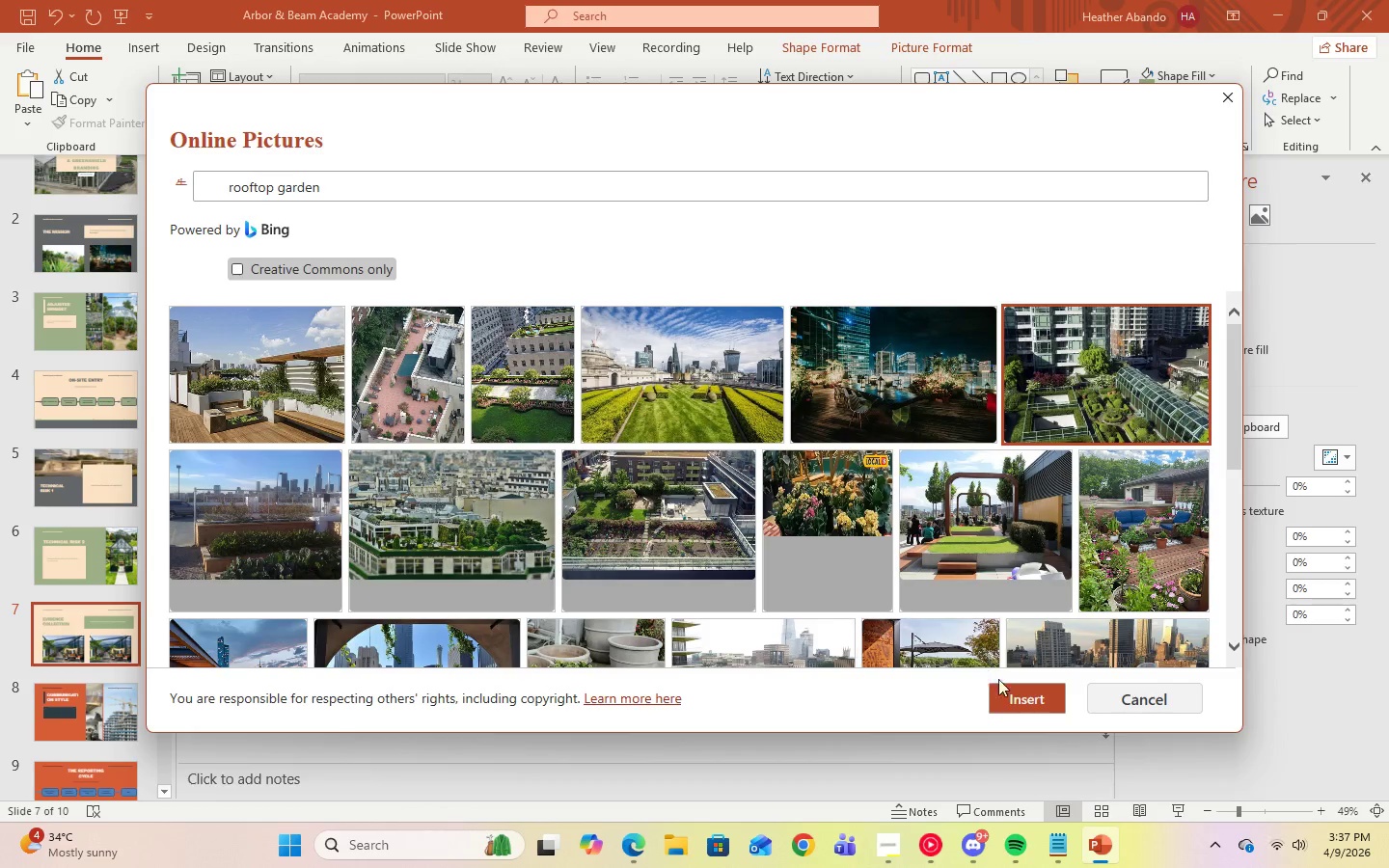 
left_click([1008, 690])
 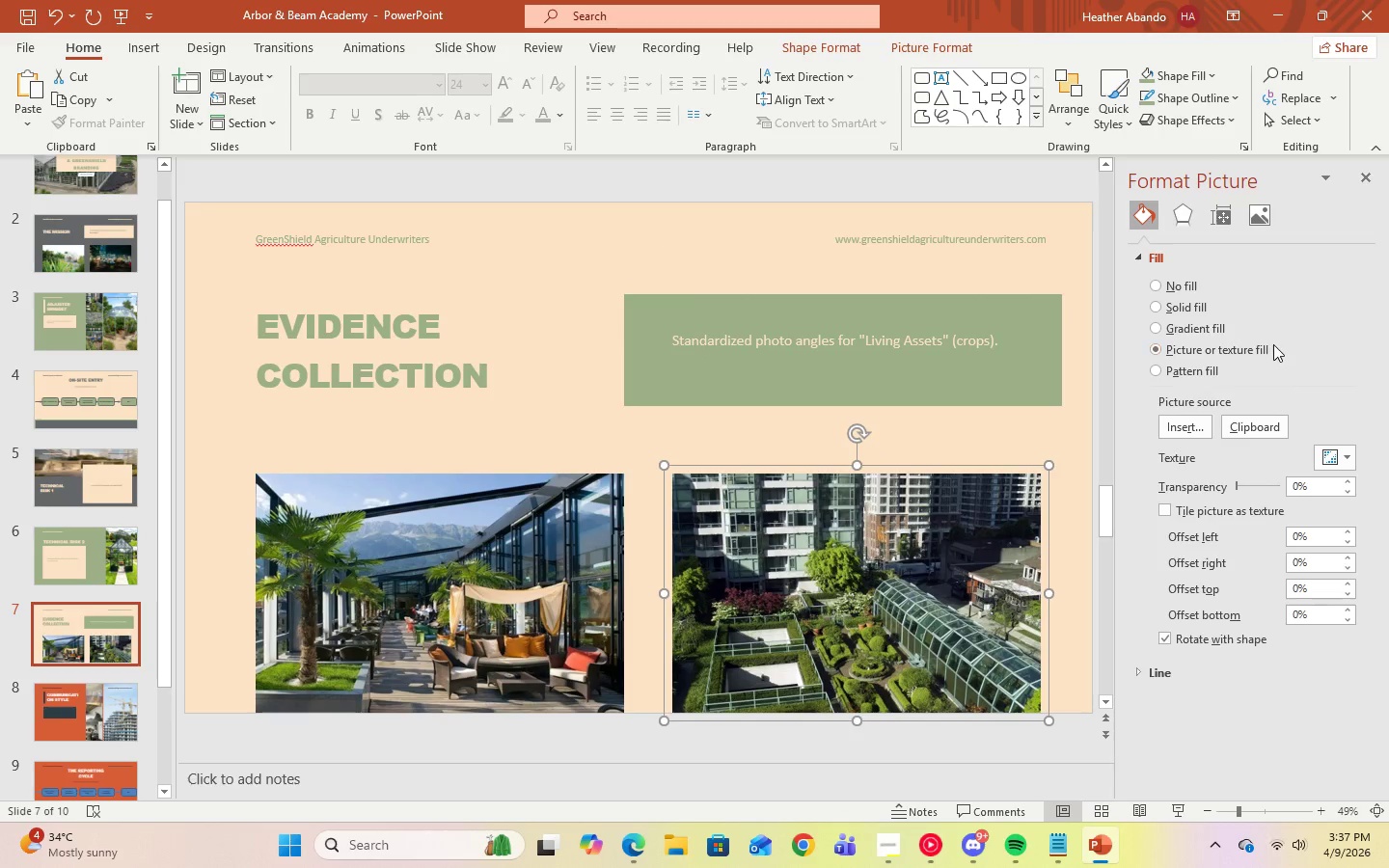 
left_click([1365, 175])
 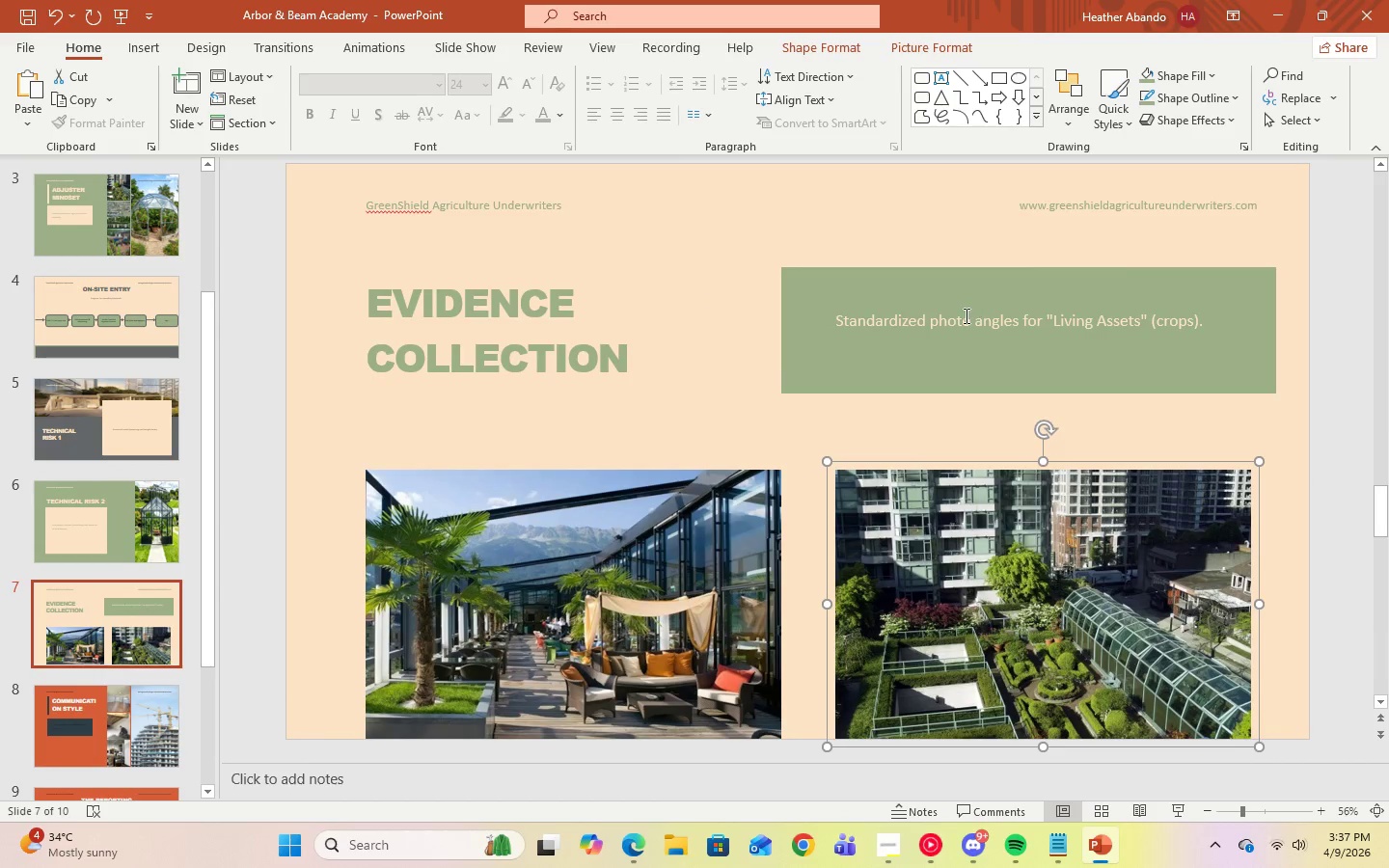 
left_click([965, 315])
 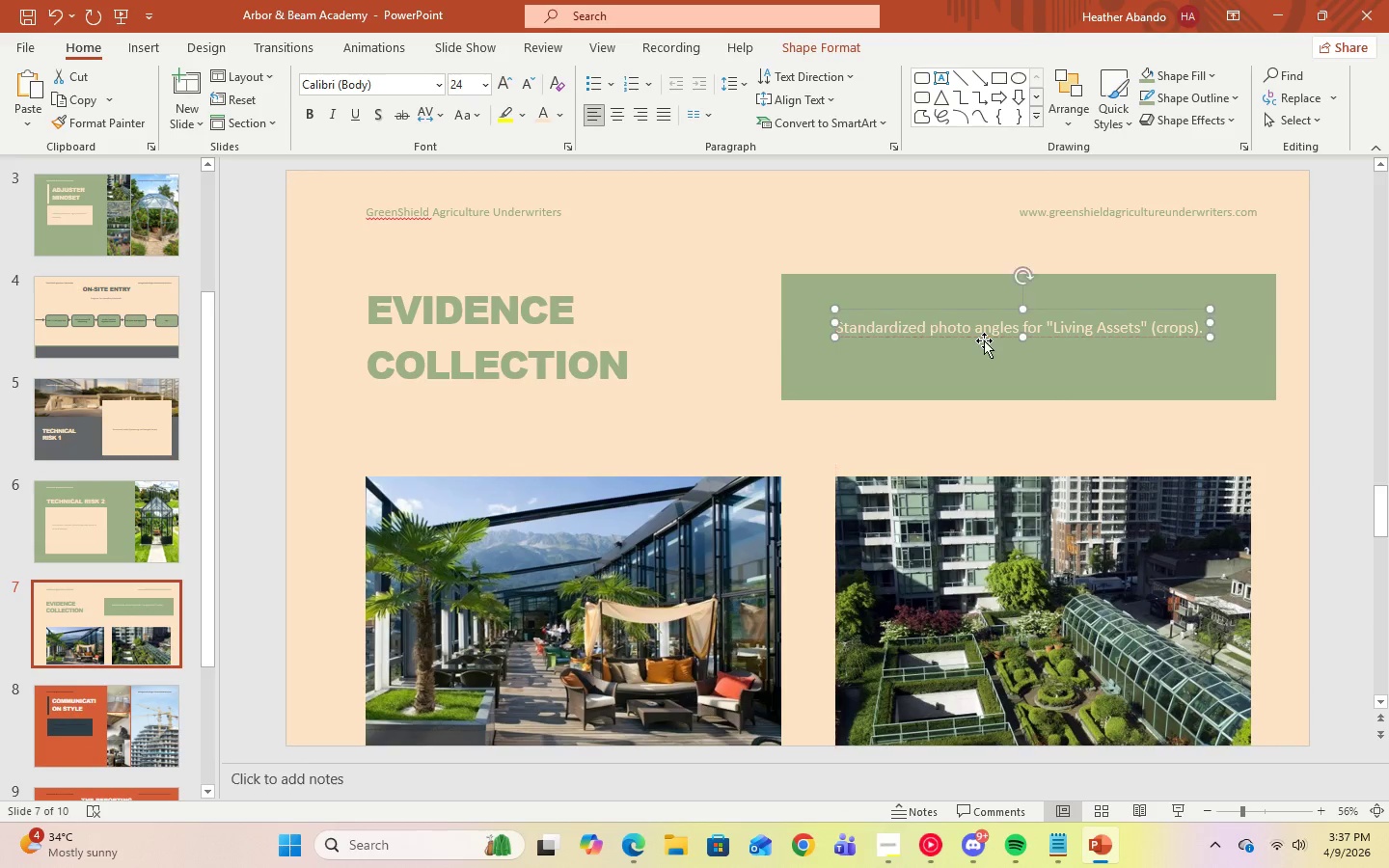 
left_click([746, 376])
 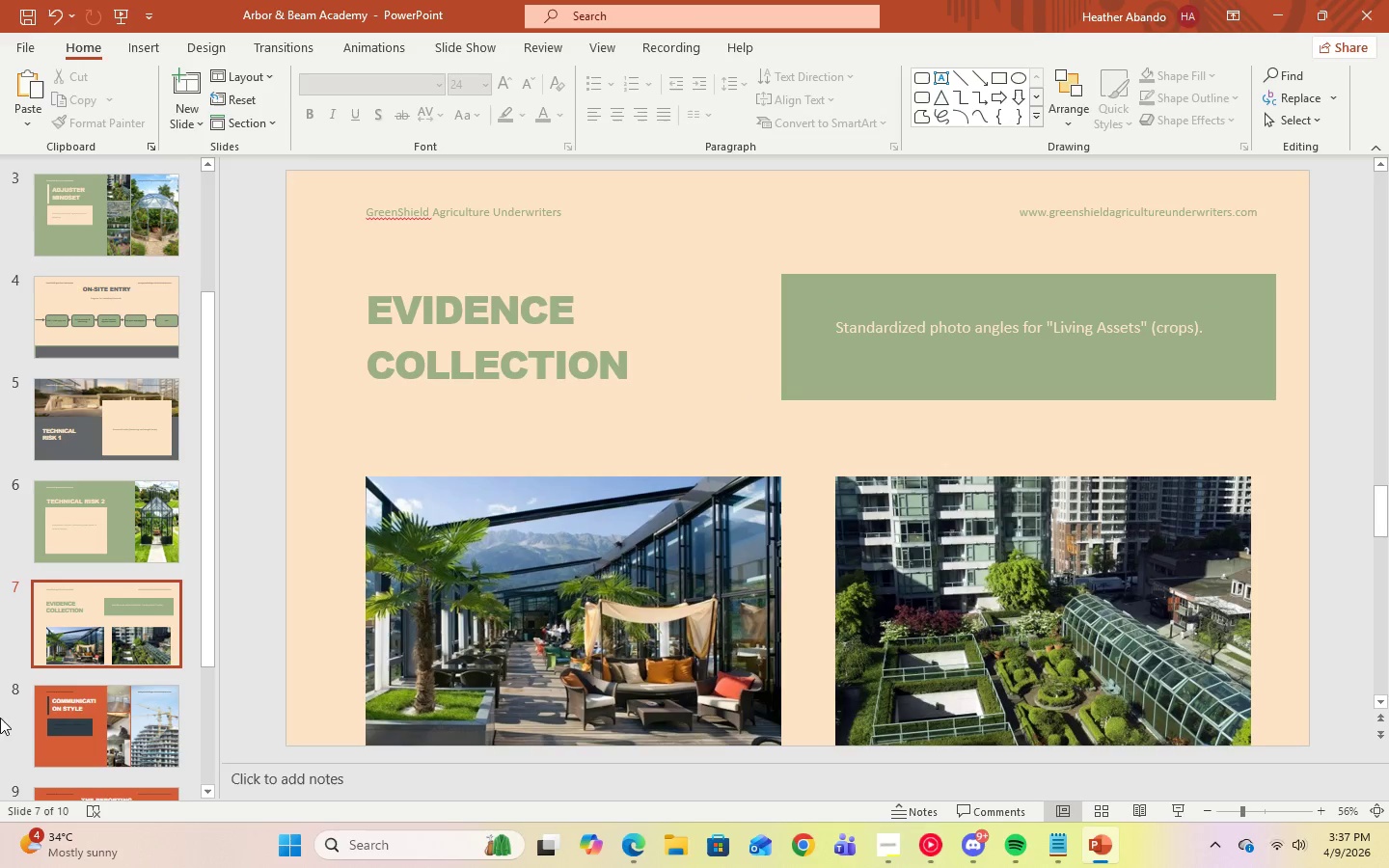 
left_click([152, 732])
 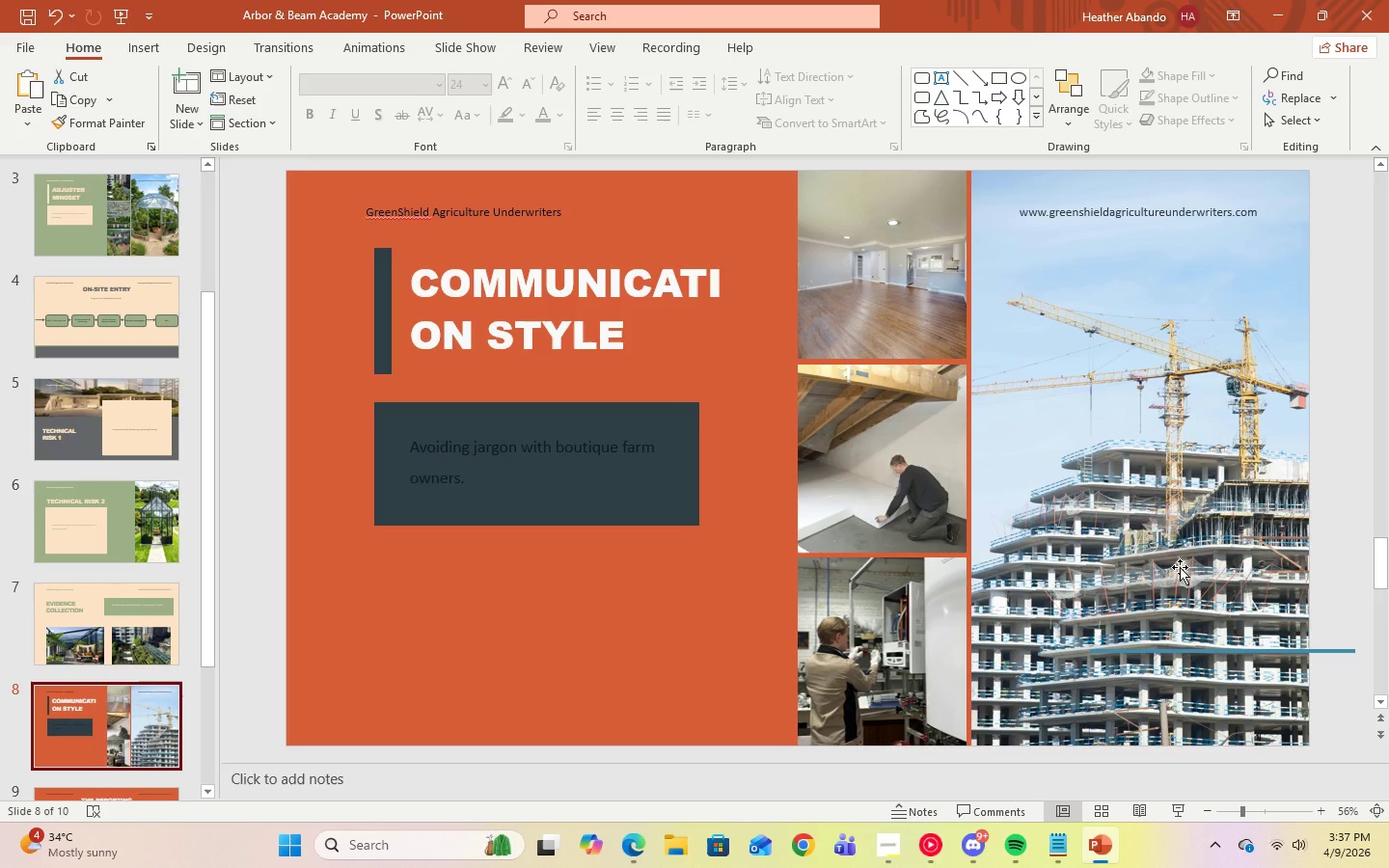 
wait(5.08)
 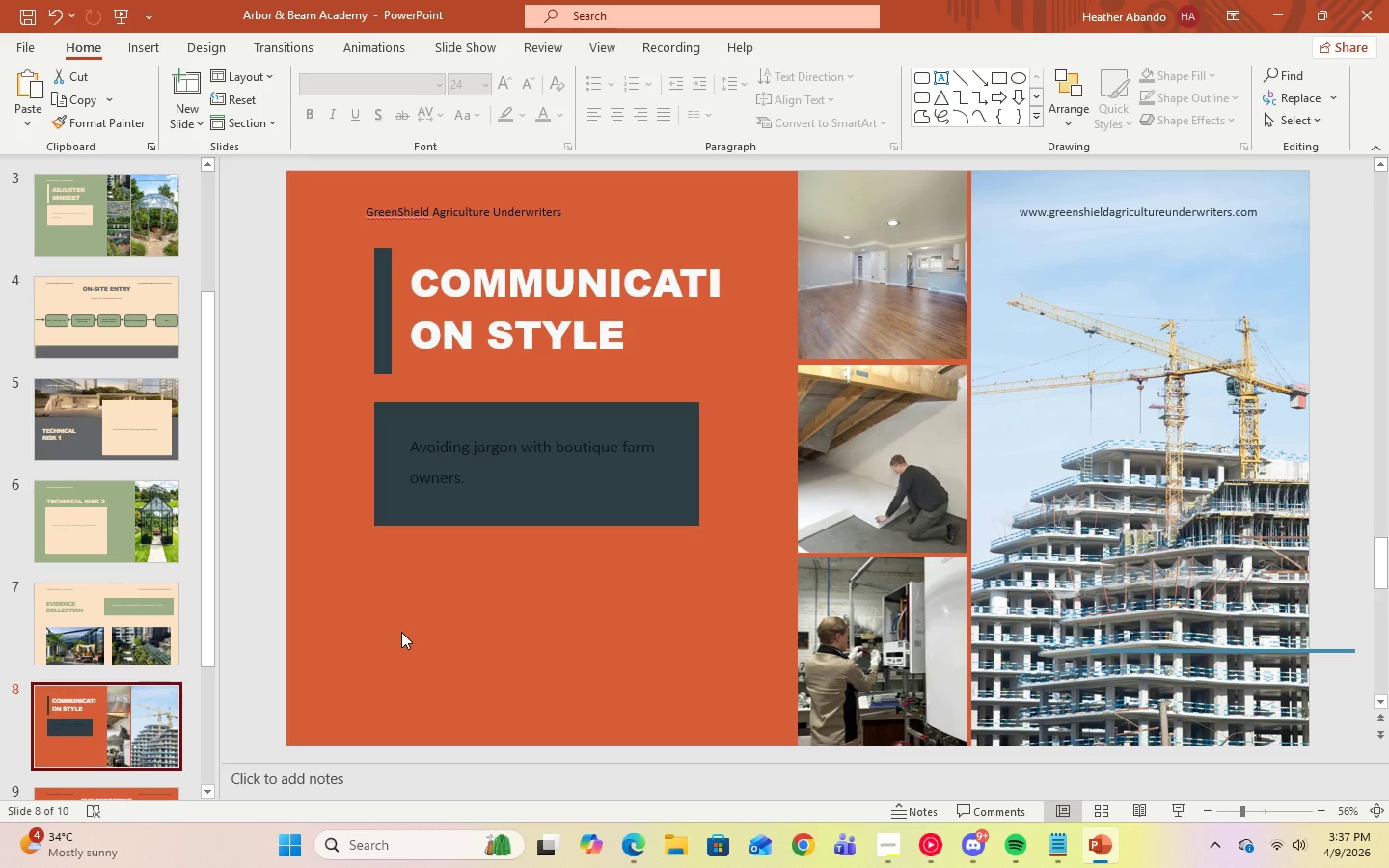 
left_click([873, 298])
 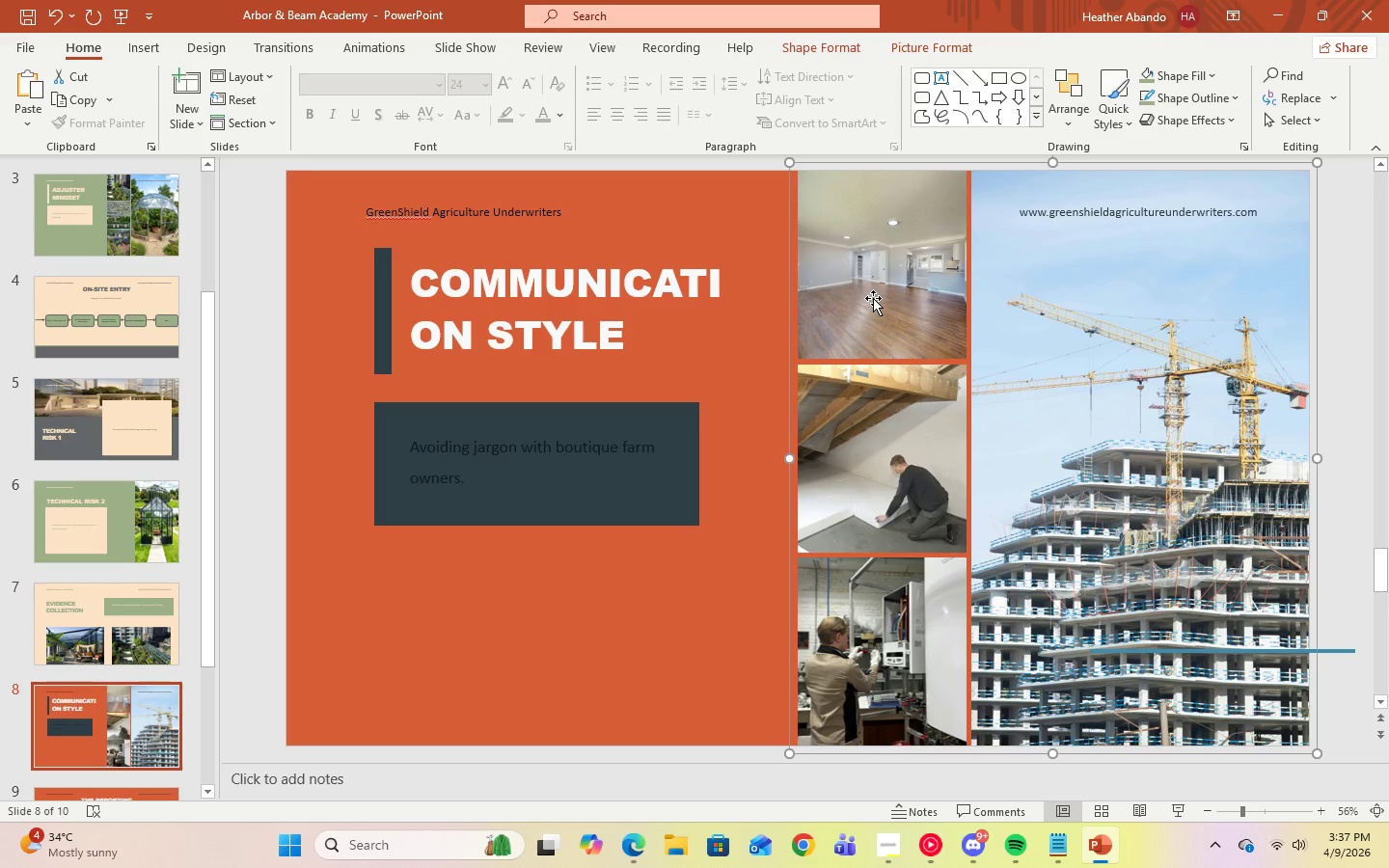 
left_click([873, 298])
 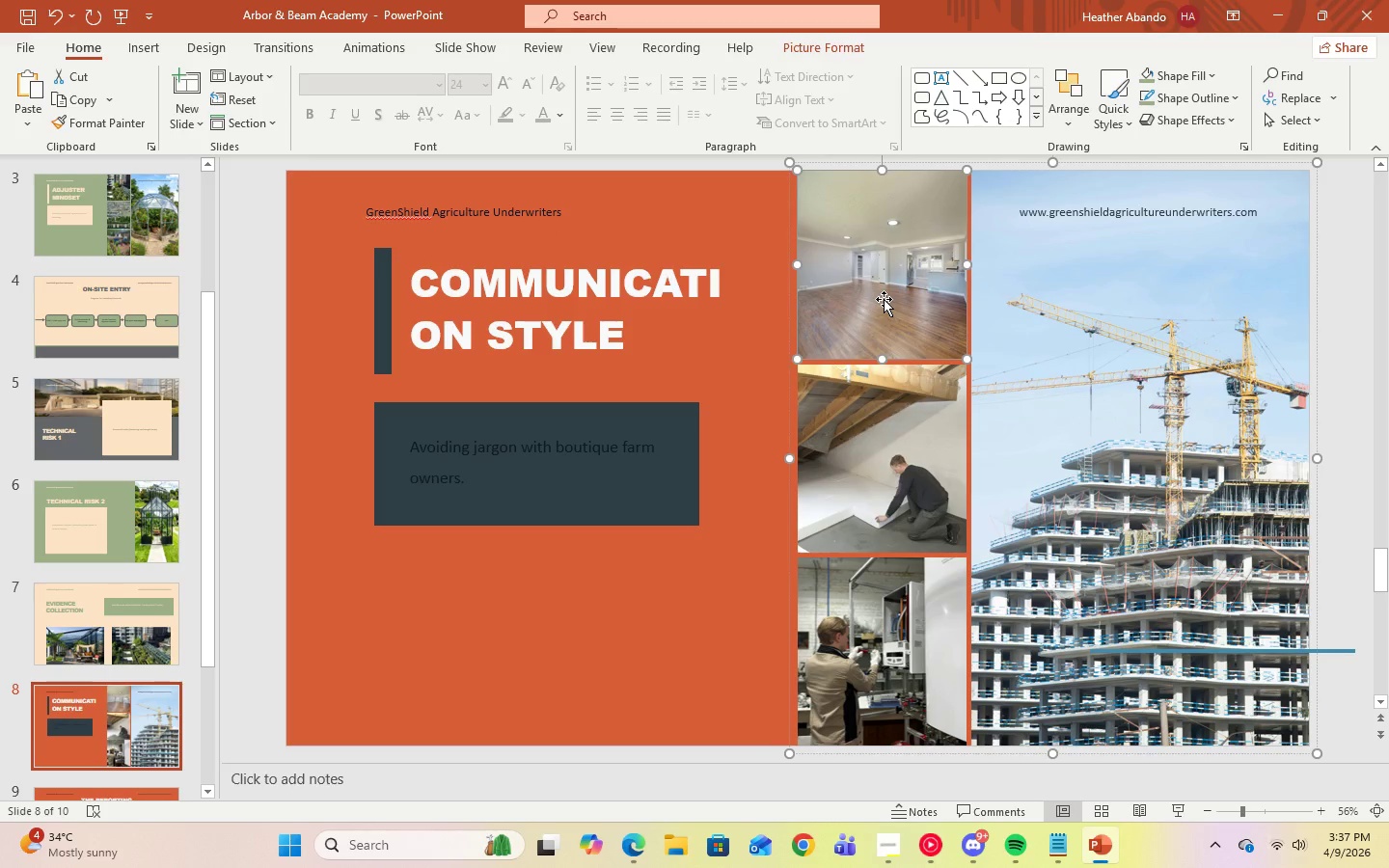 
right_click([884, 299])
 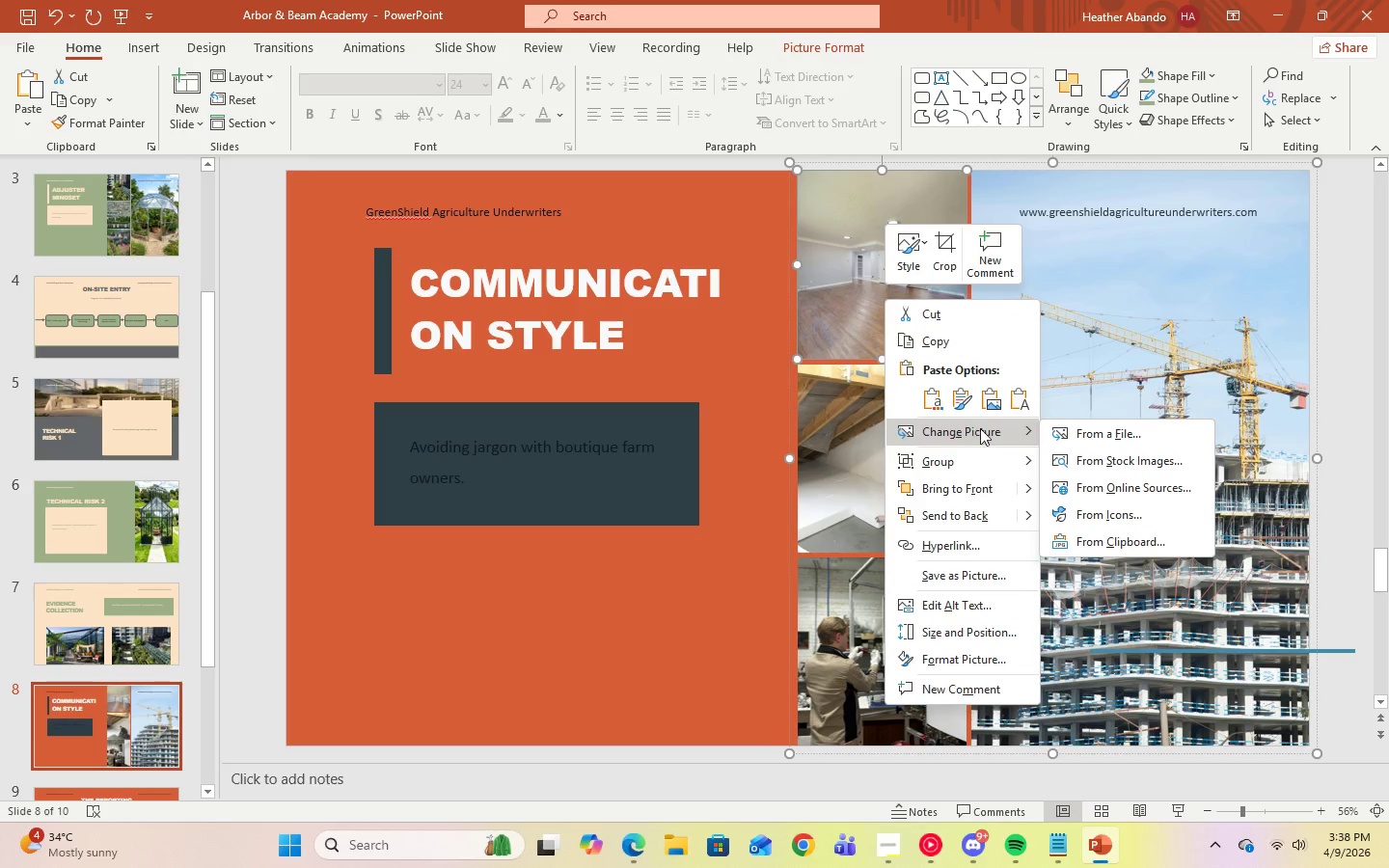 
left_click([1089, 479])
 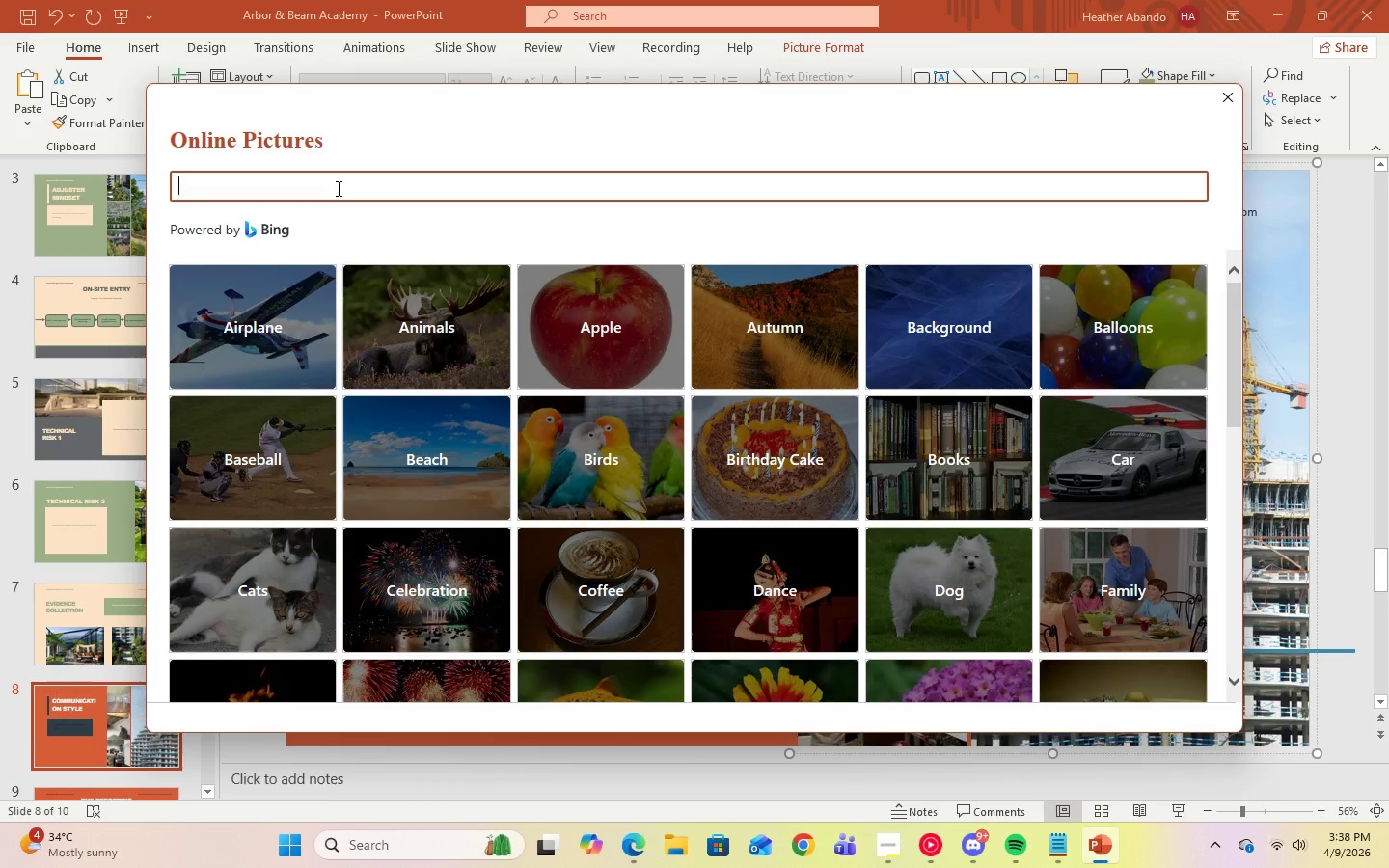 
type(modern greenhouse)
 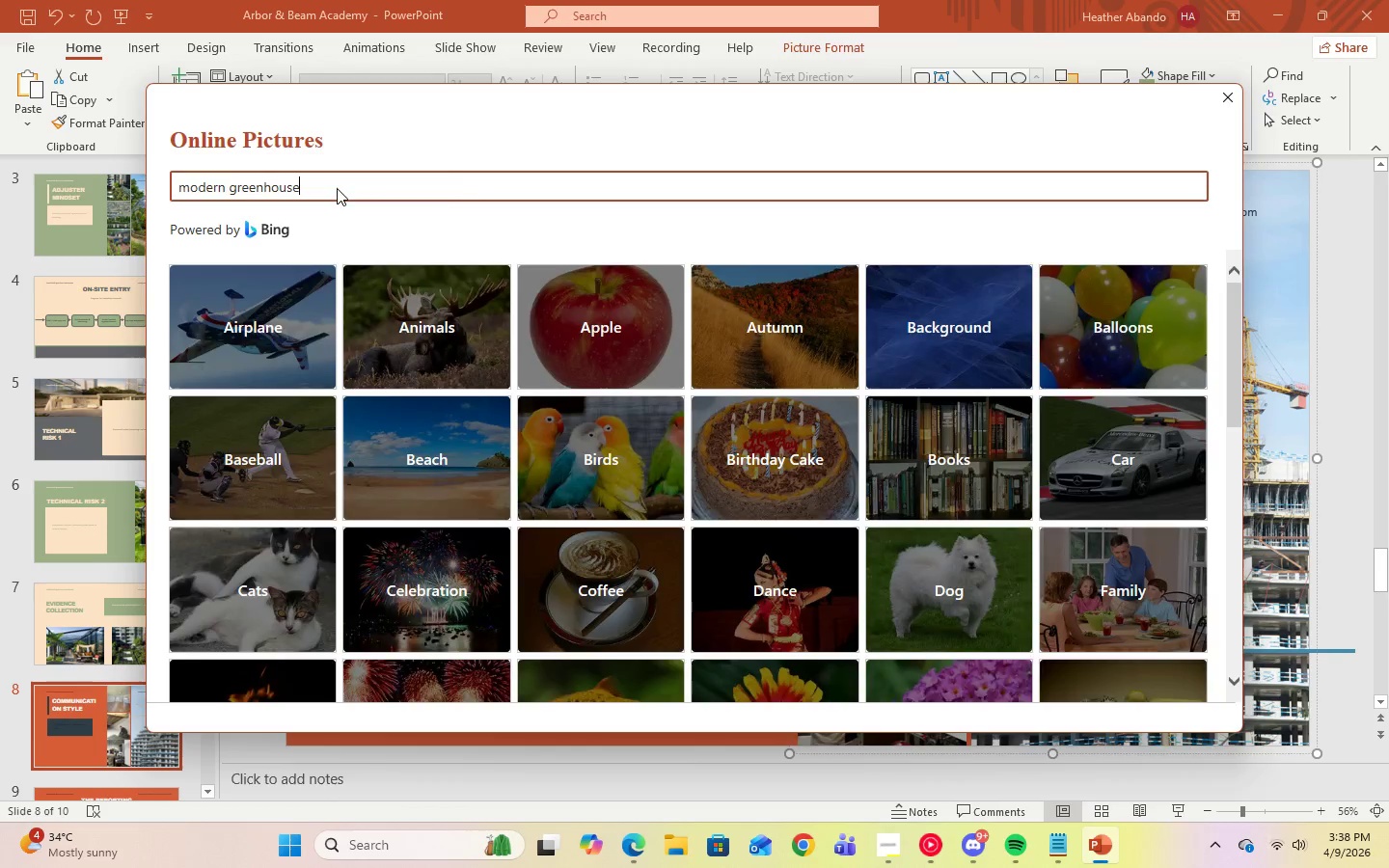 
key(Enter)
 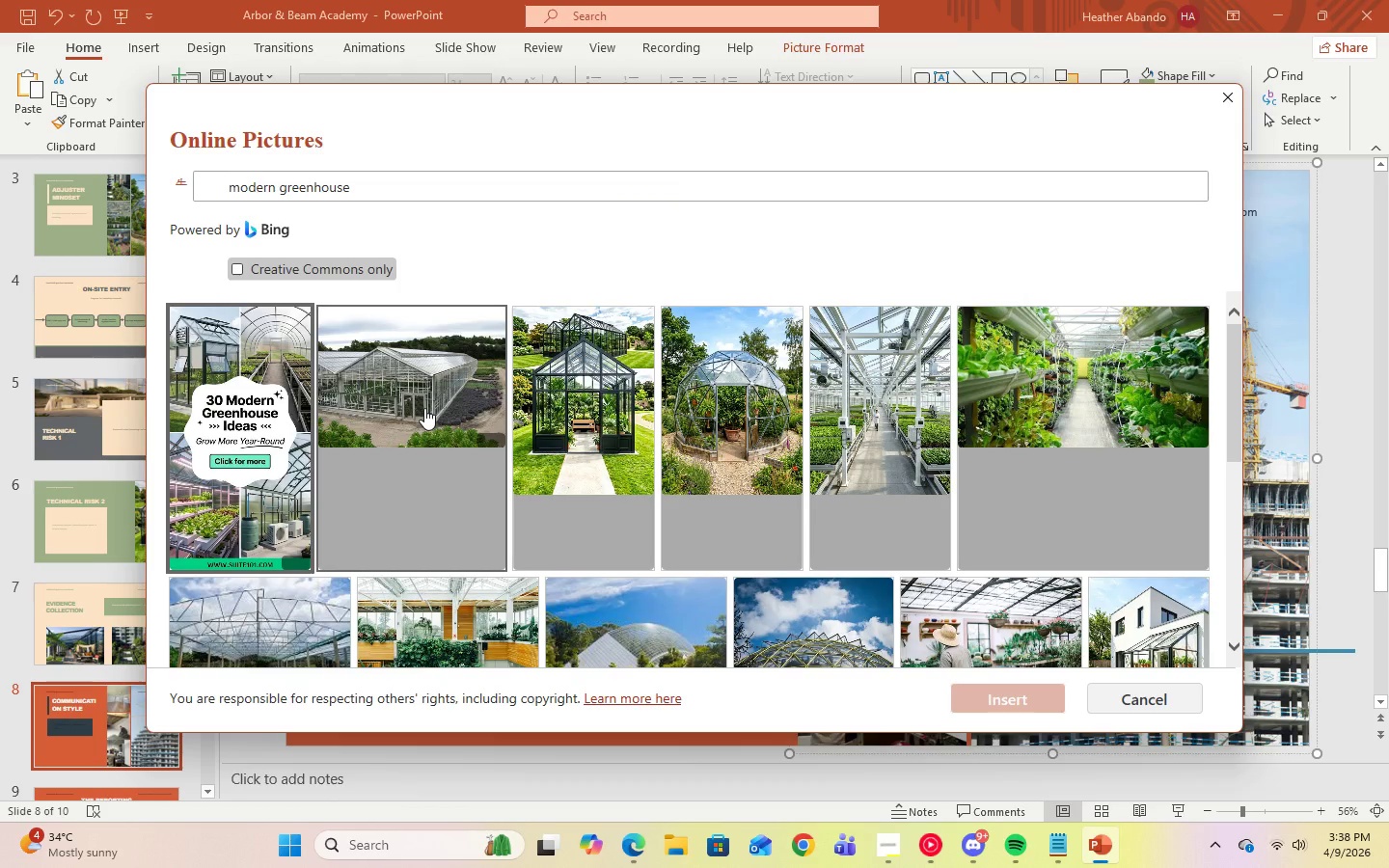 
wait(9.97)
 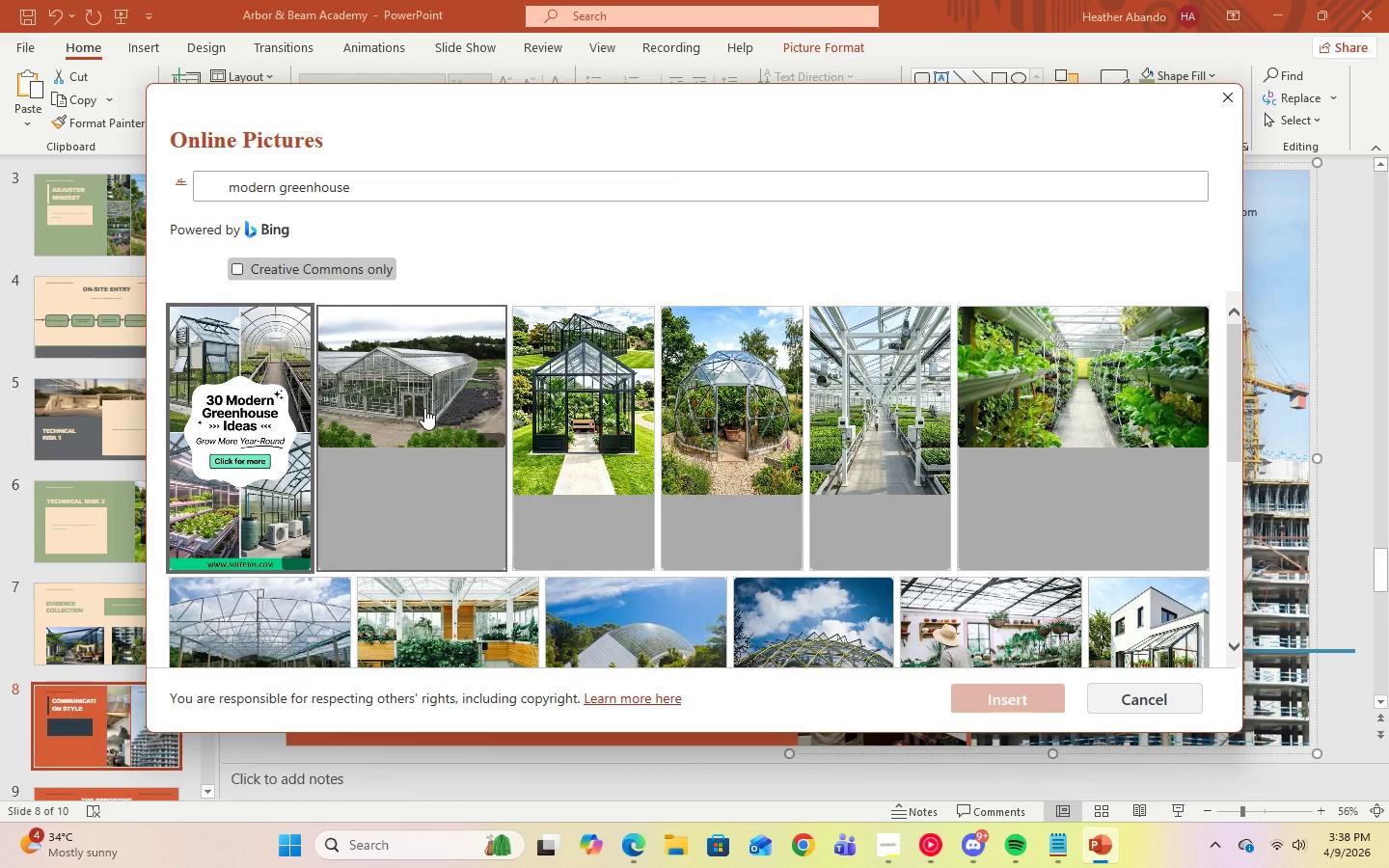 
scroll: coordinate [928, 570], scroll_direction: down, amount: 7.0
 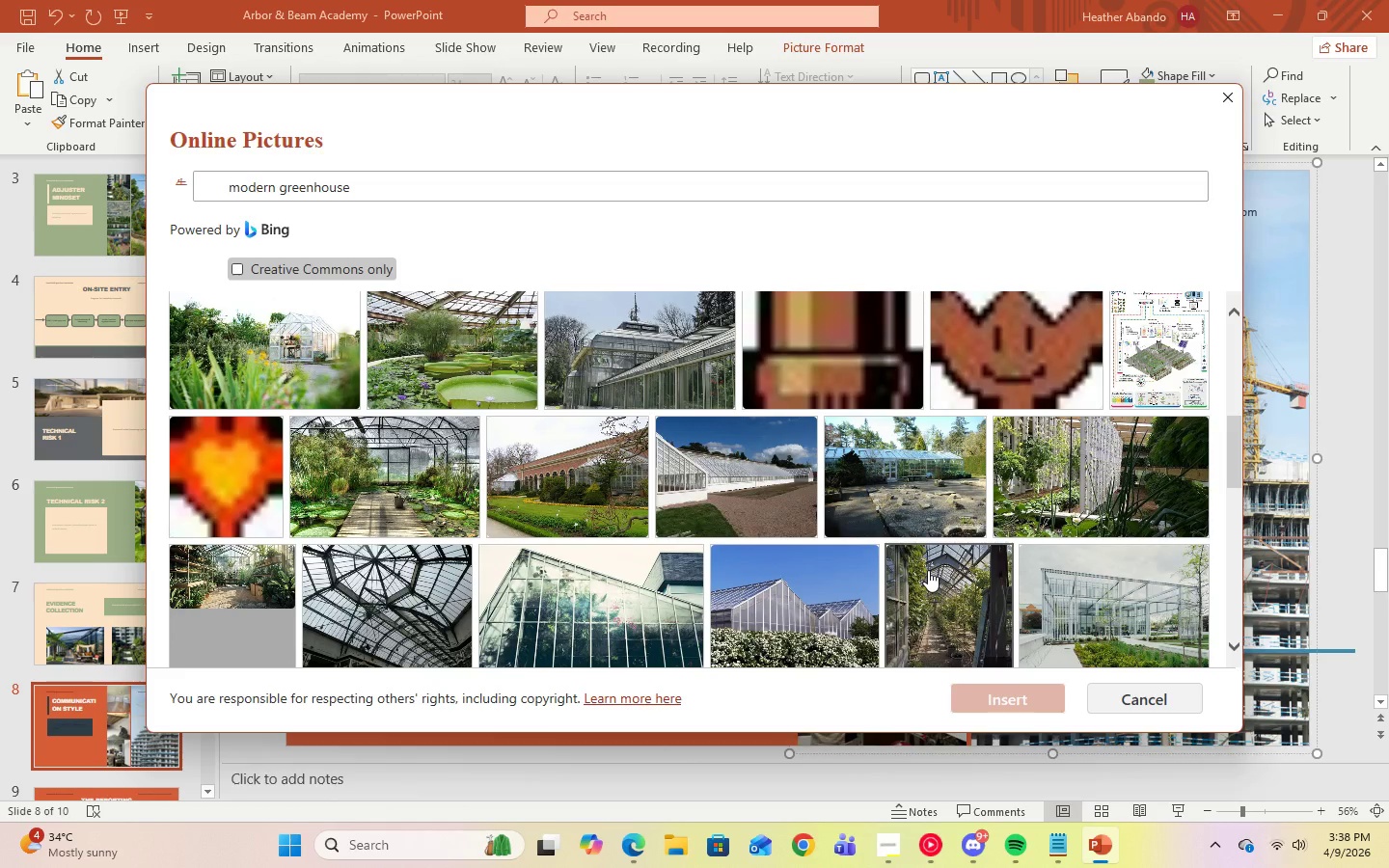 
scroll: coordinate [924, 565], scroll_direction: up, amount: 11.0
 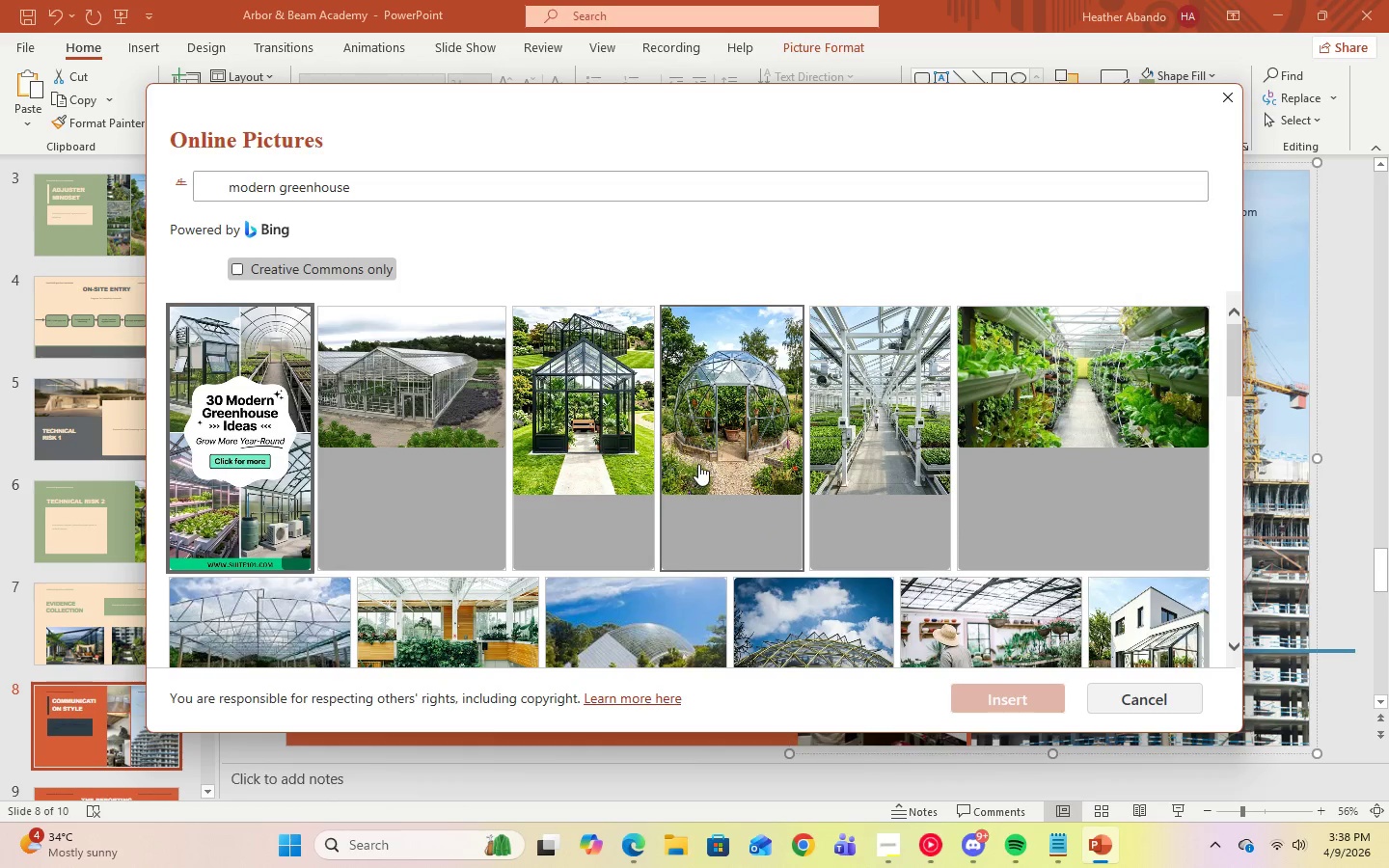 
left_click([704, 458])
 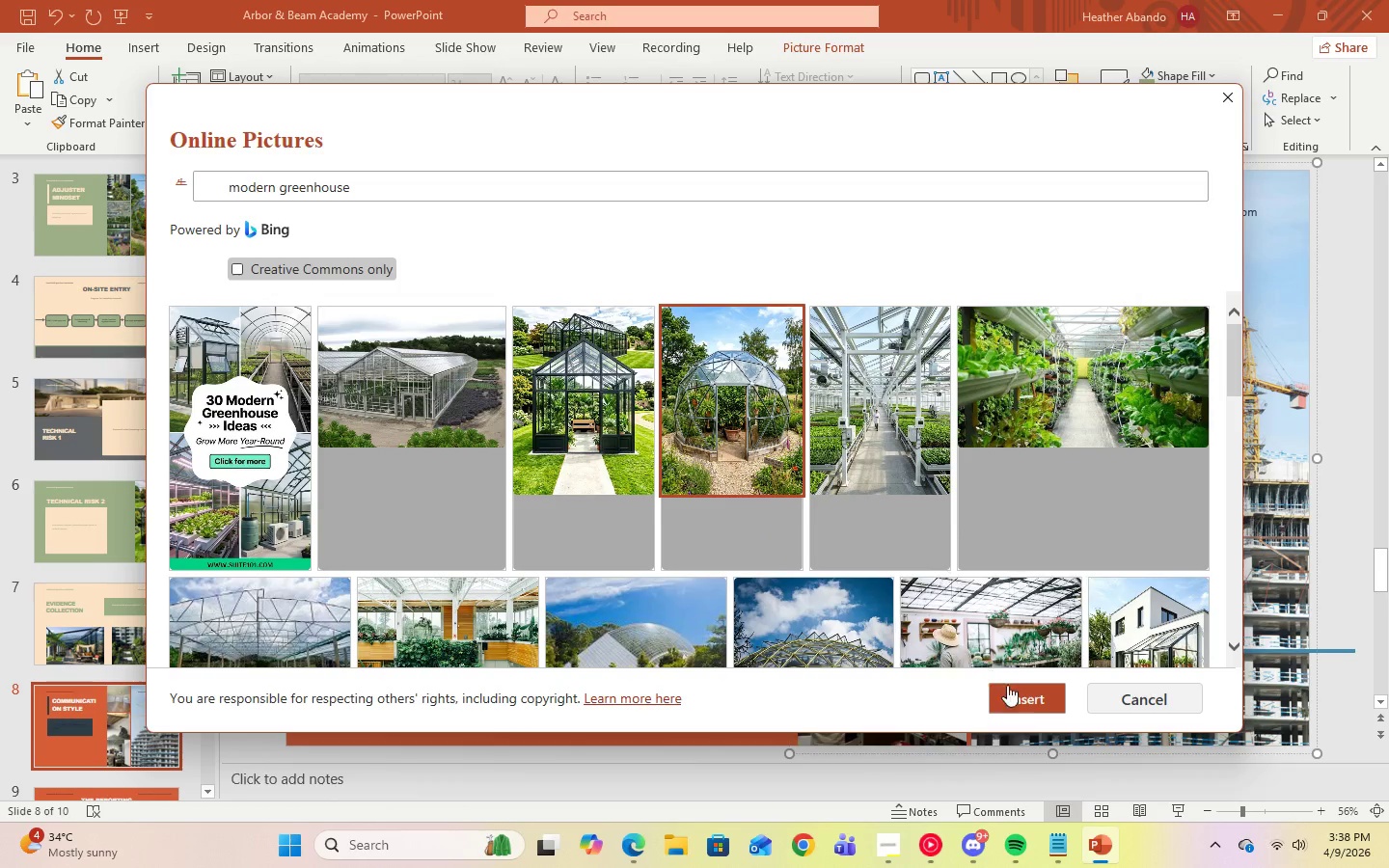 
left_click([1041, 695])
 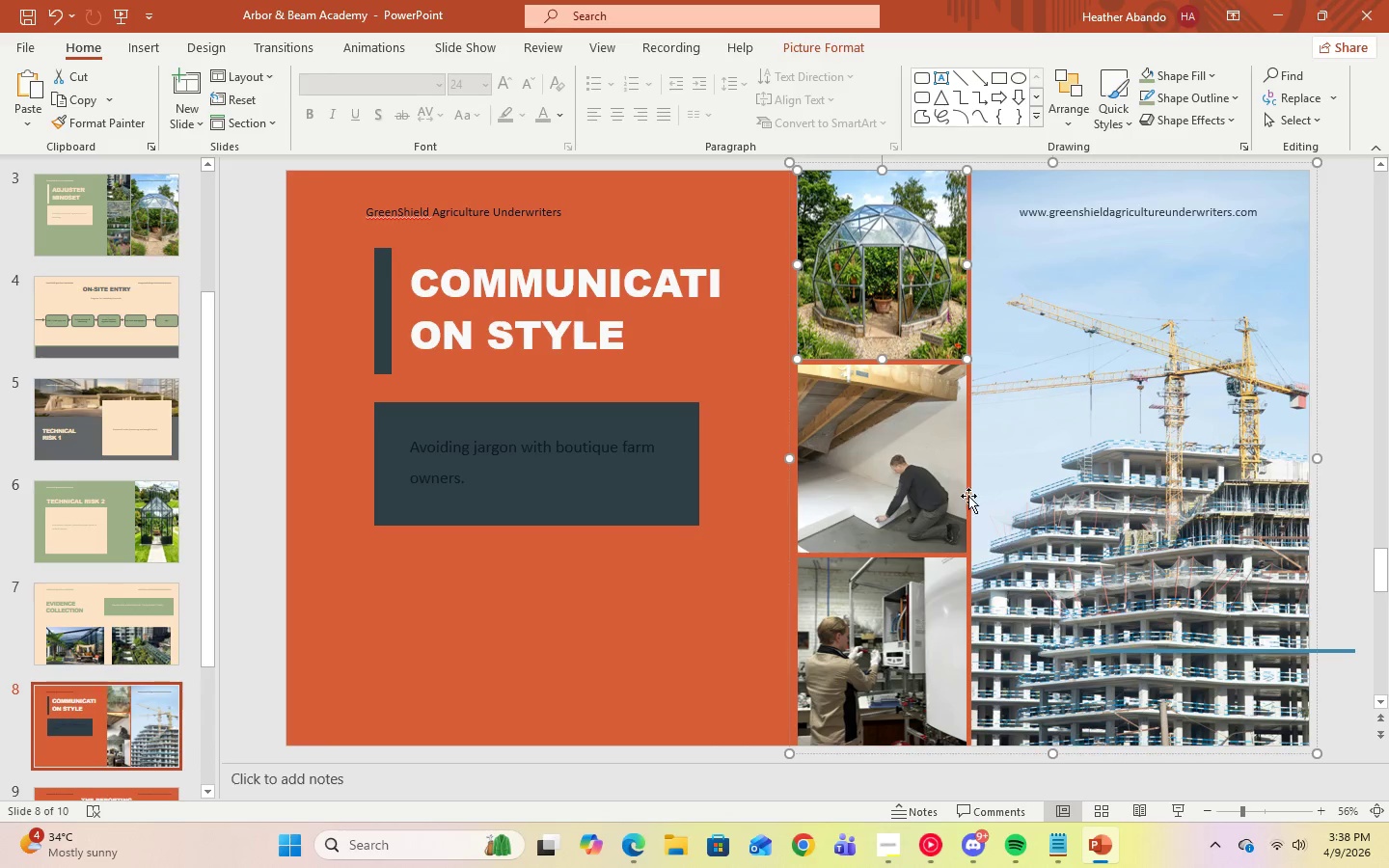 
left_click([896, 465])
 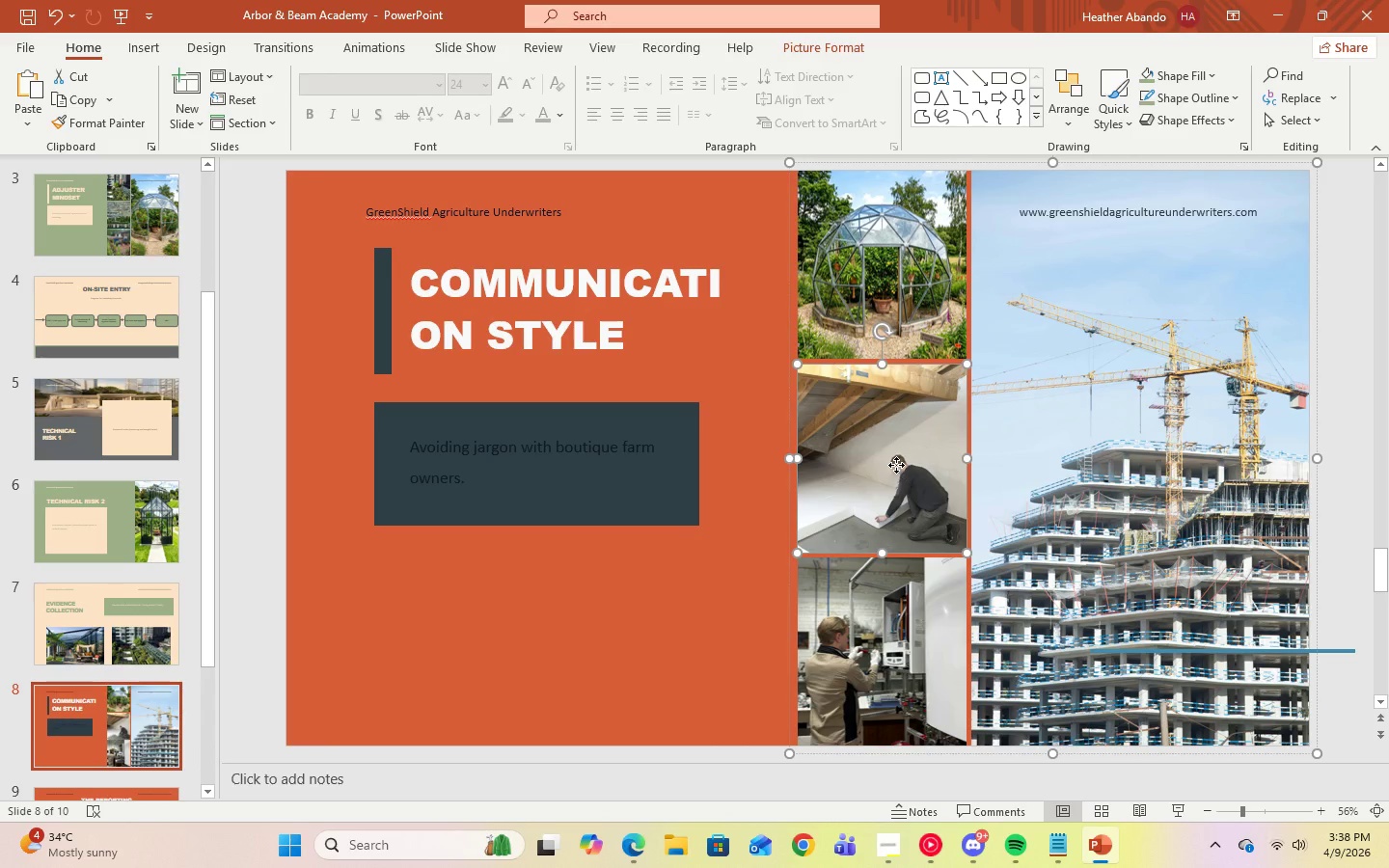 
right_click([896, 465])
 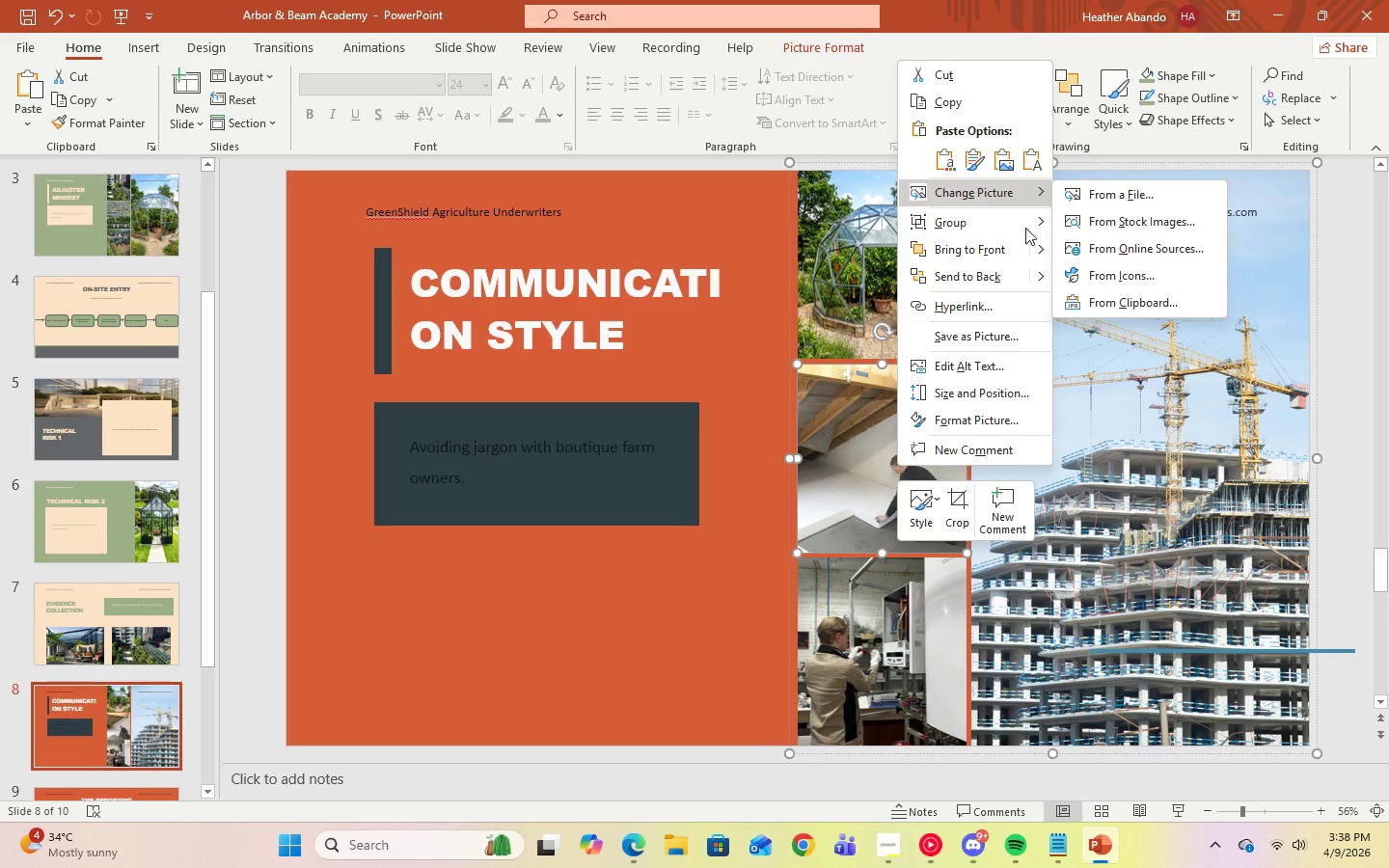 
left_click([1122, 245])
 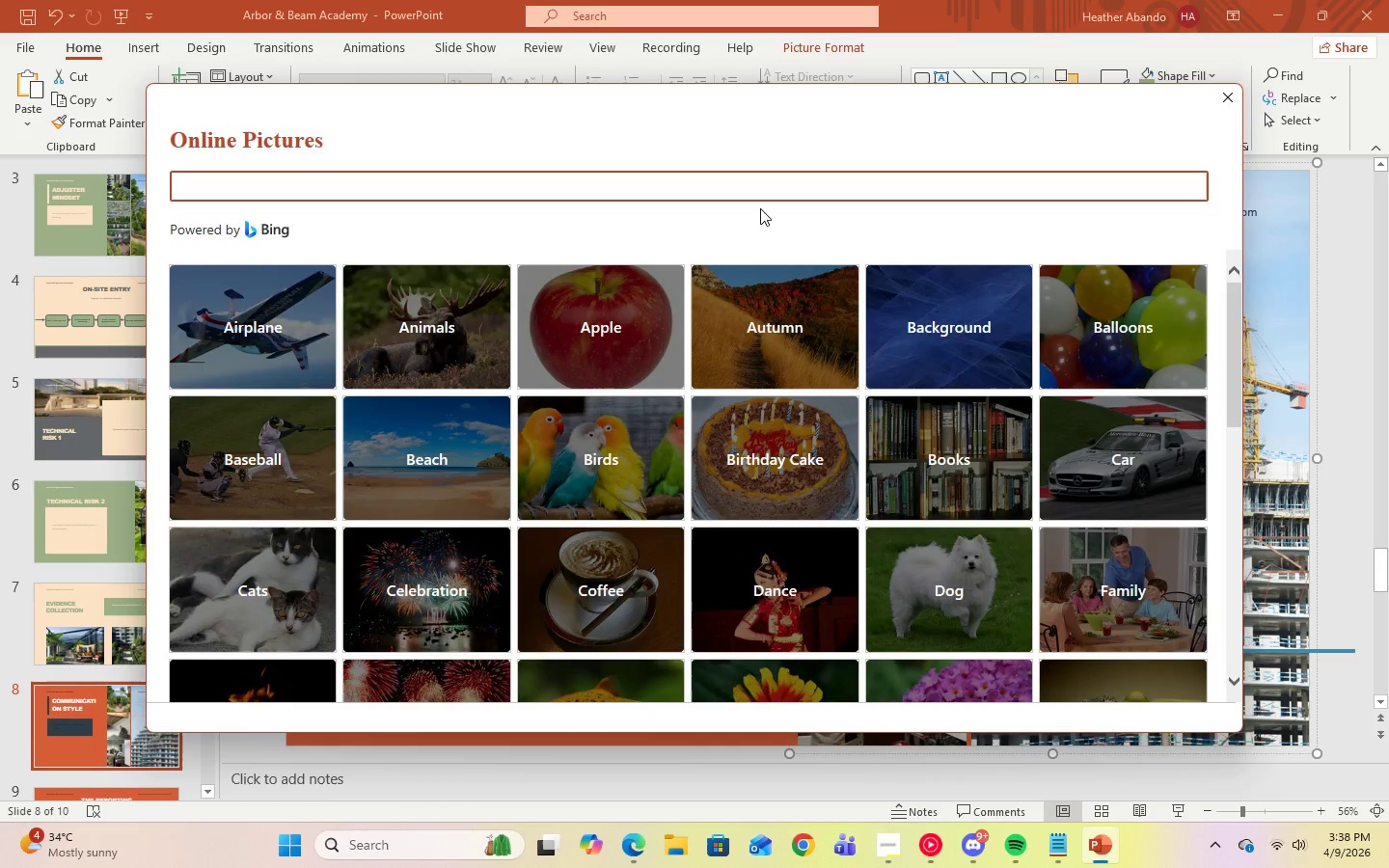 
type(modern greenhouse)
 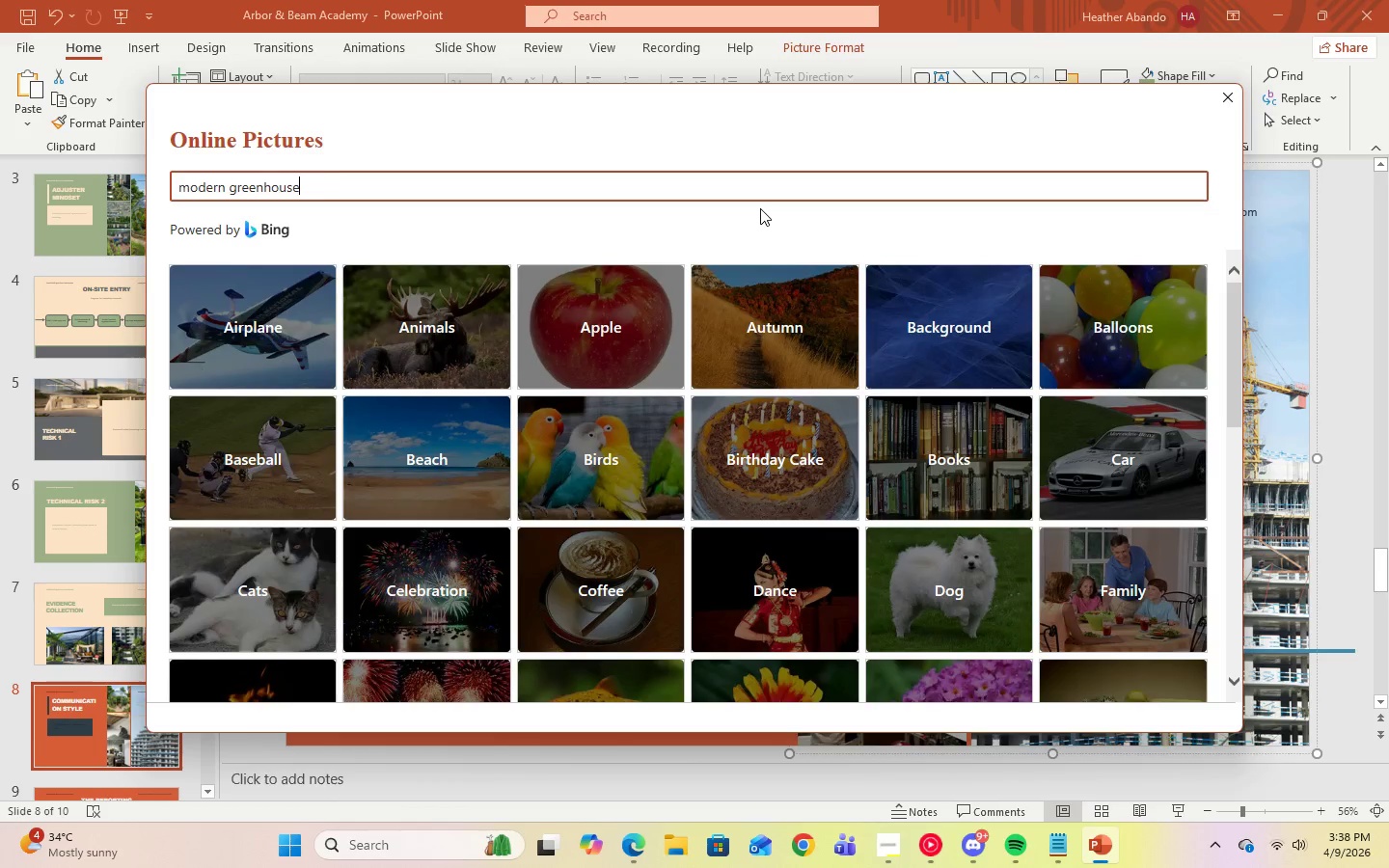 
key(Enter)
 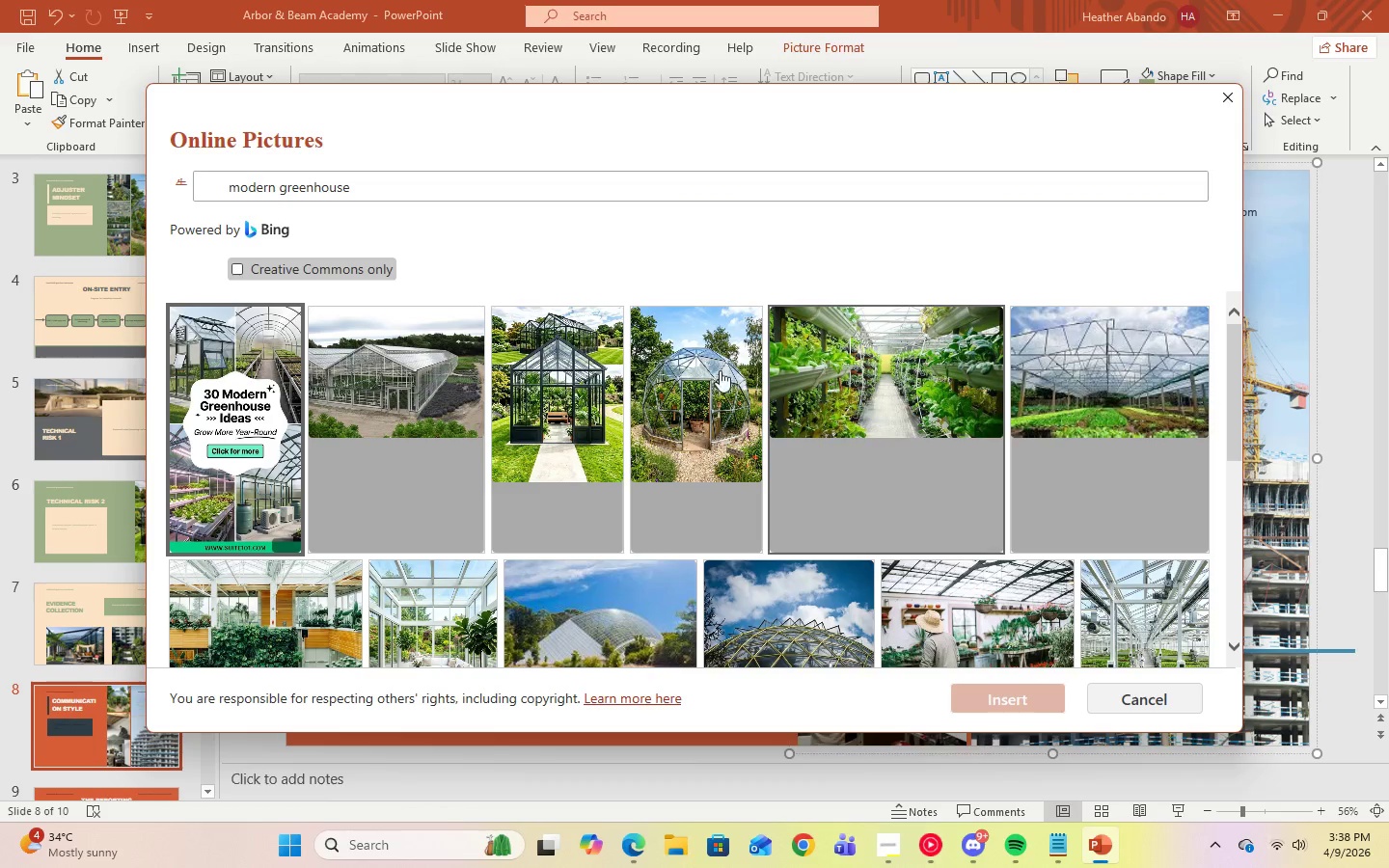 
left_click([522, 362])
 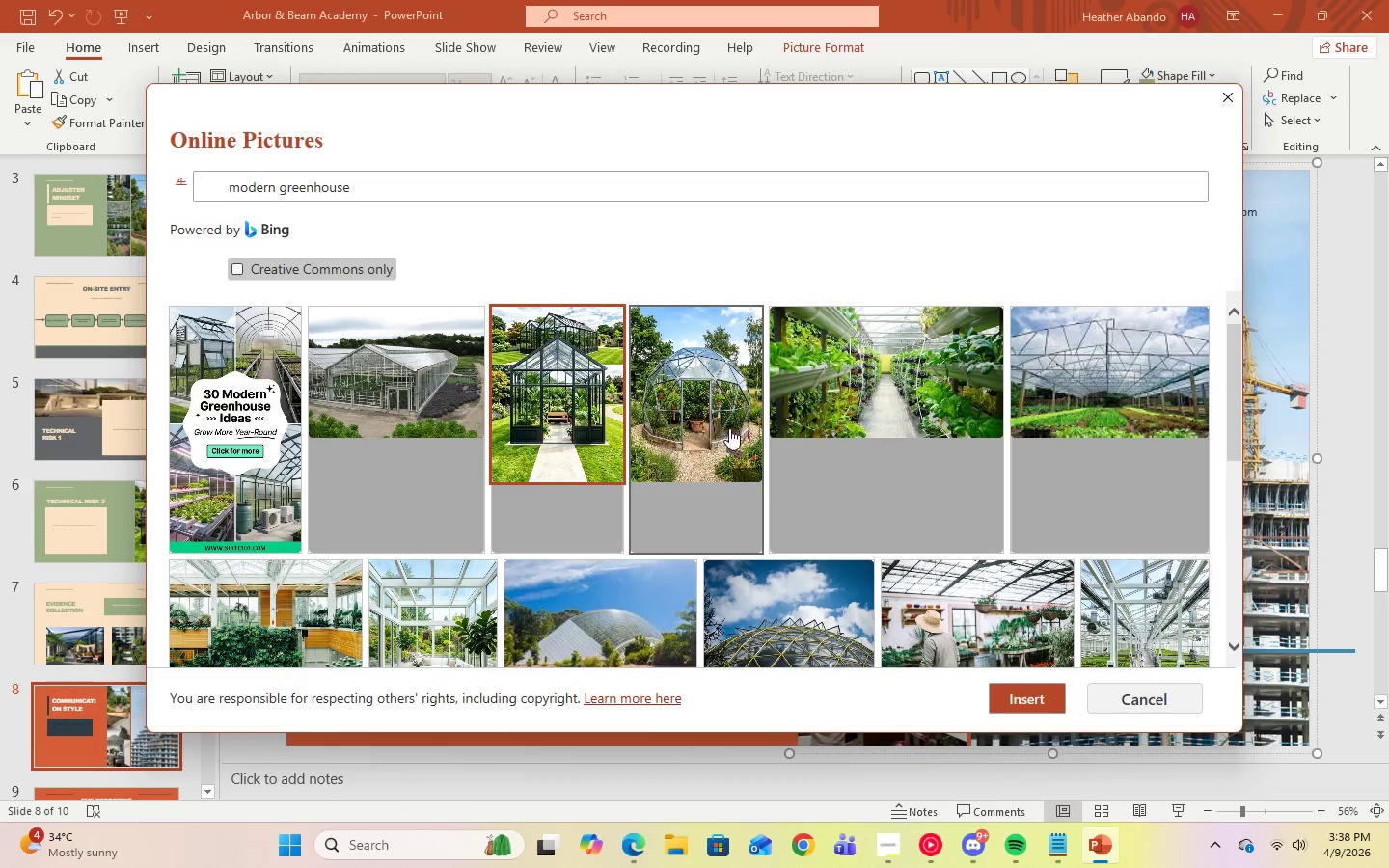 
scroll: coordinate [1184, 529], scroll_direction: down, amount: 5.0
 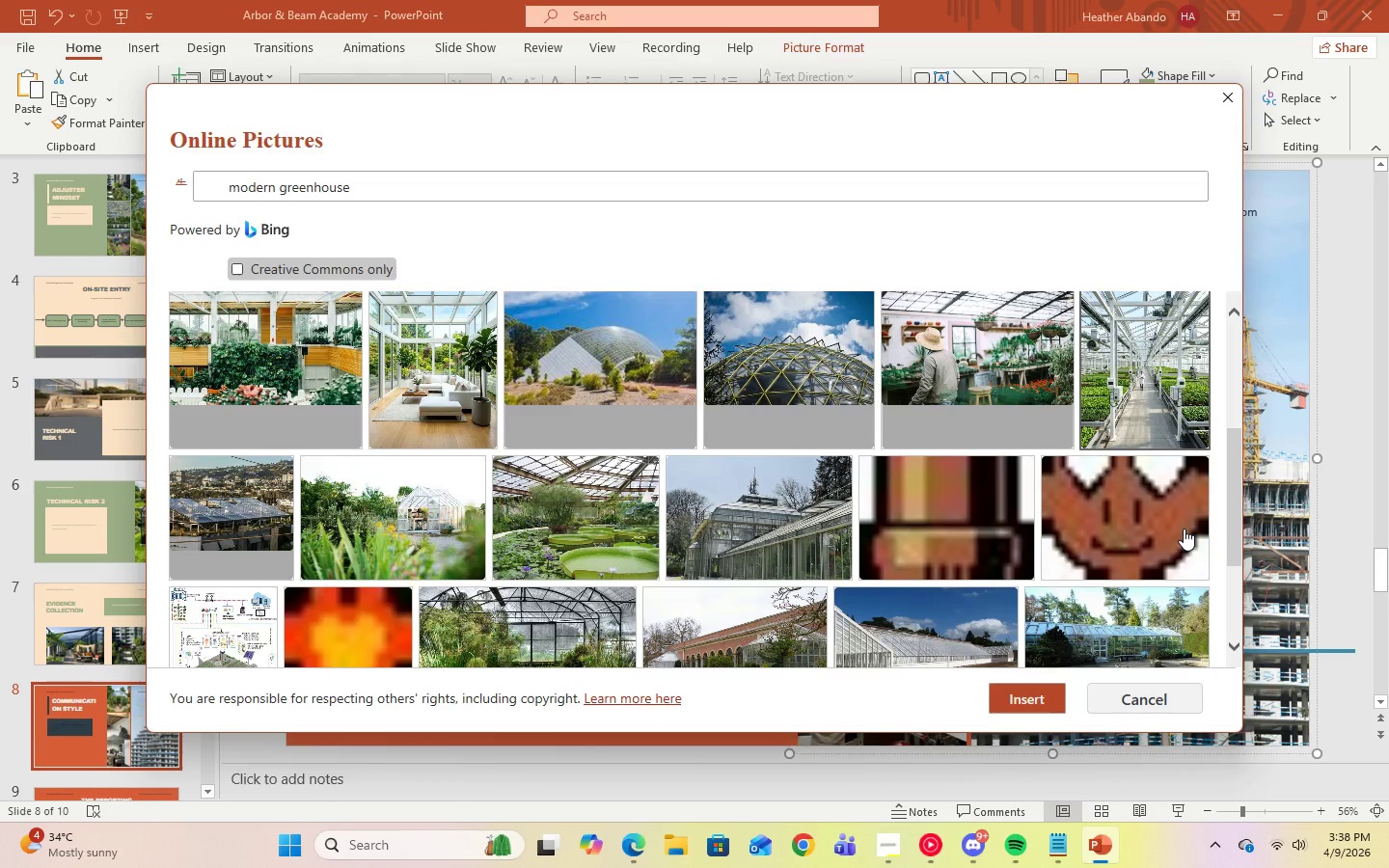 
scroll: coordinate [1184, 529], scroll_direction: up, amount: 2.0
 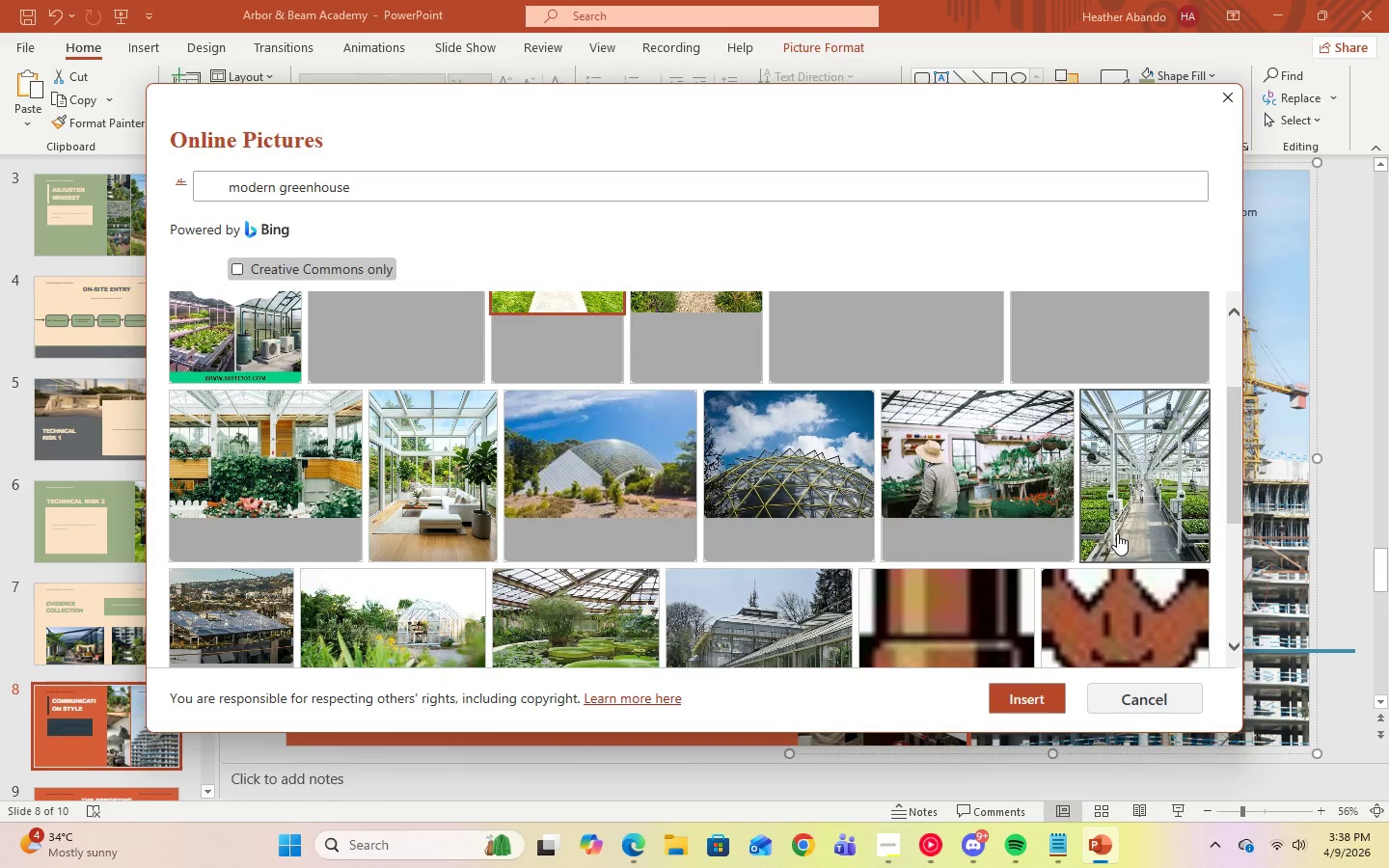 
left_click([1117, 533])
 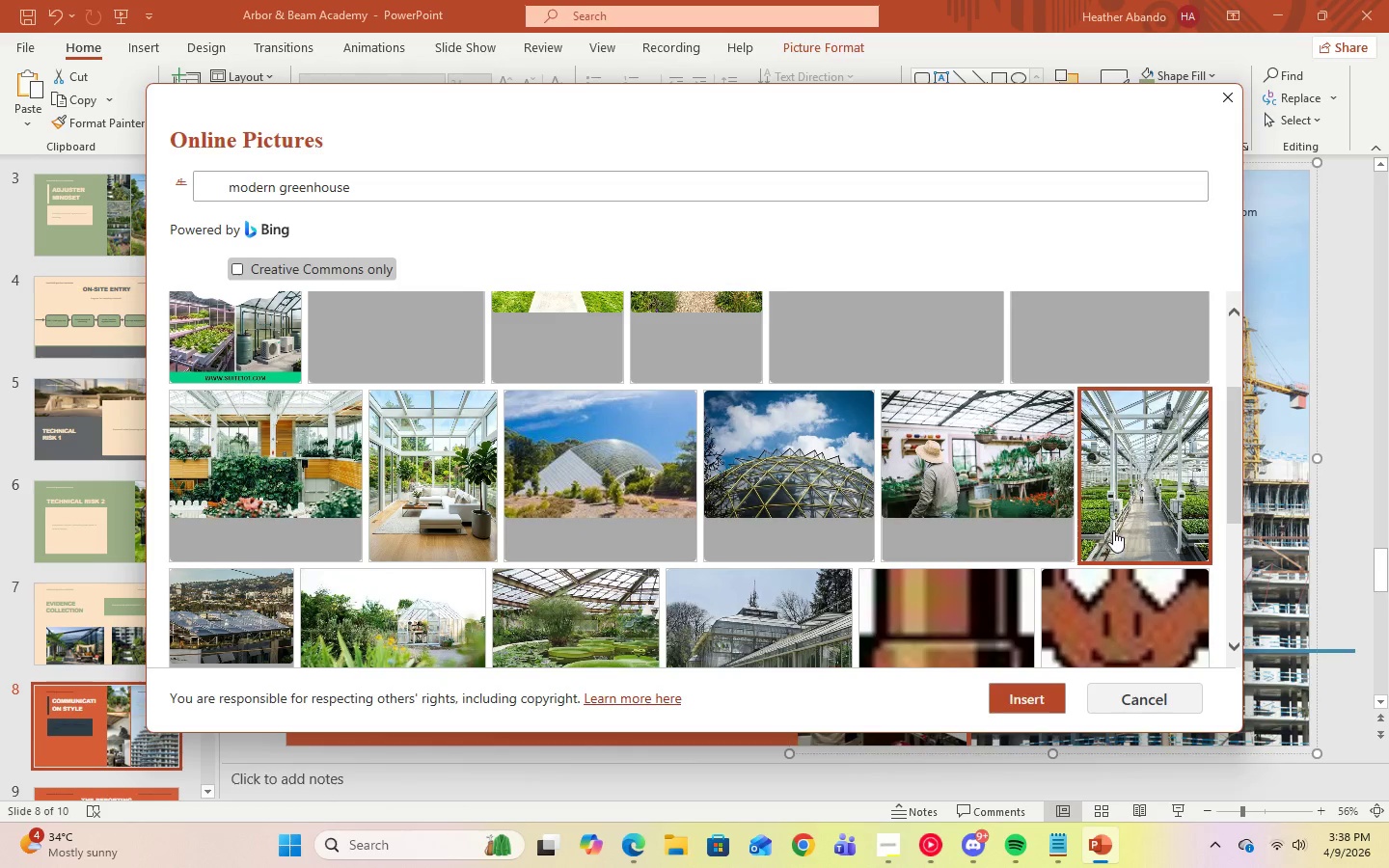 
scroll: coordinate [1111, 529], scroll_direction: up, amount: 2.0
 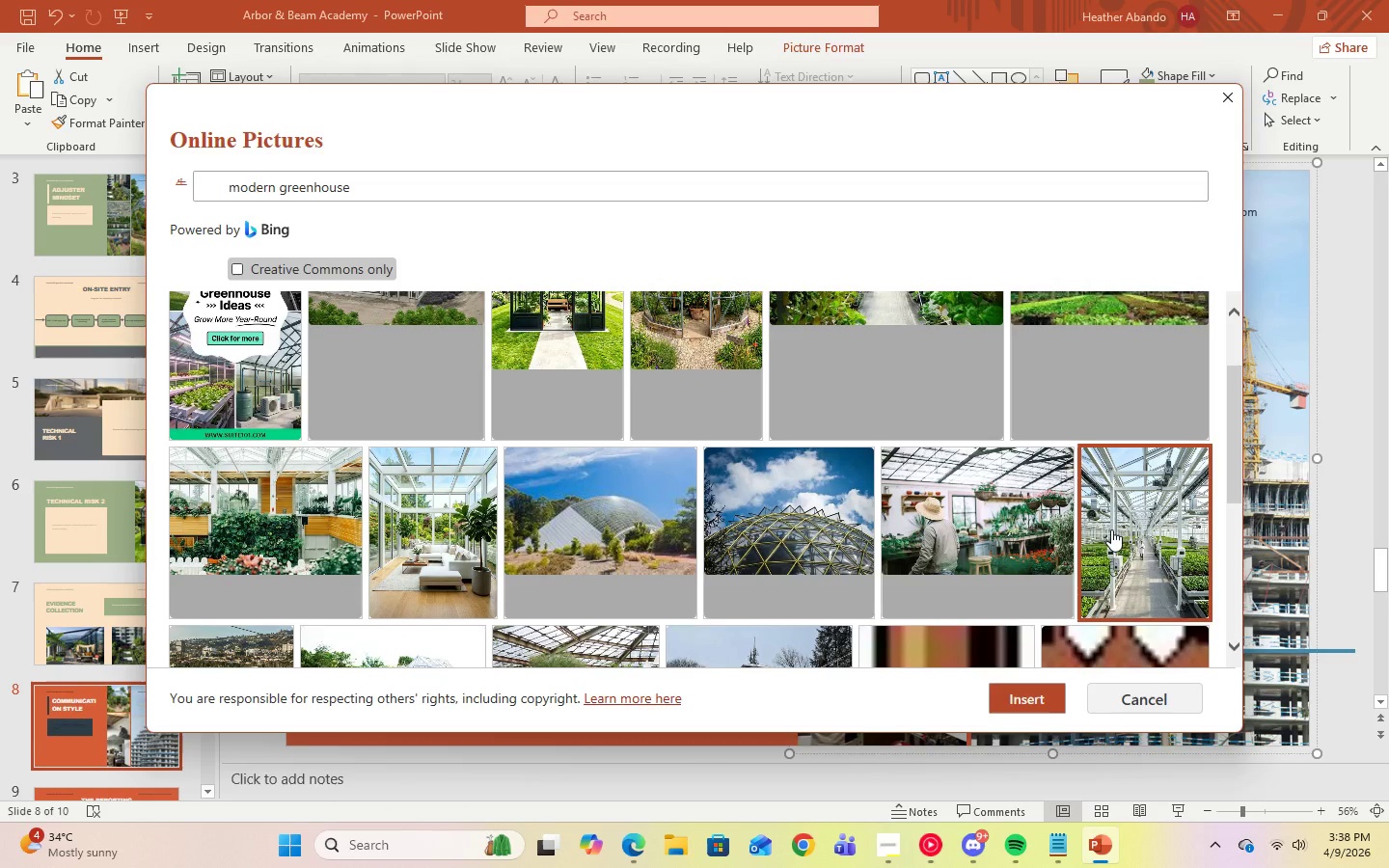 
scroll: coordinate [1107, 539], scroll_direction: down, amount: 15.0
 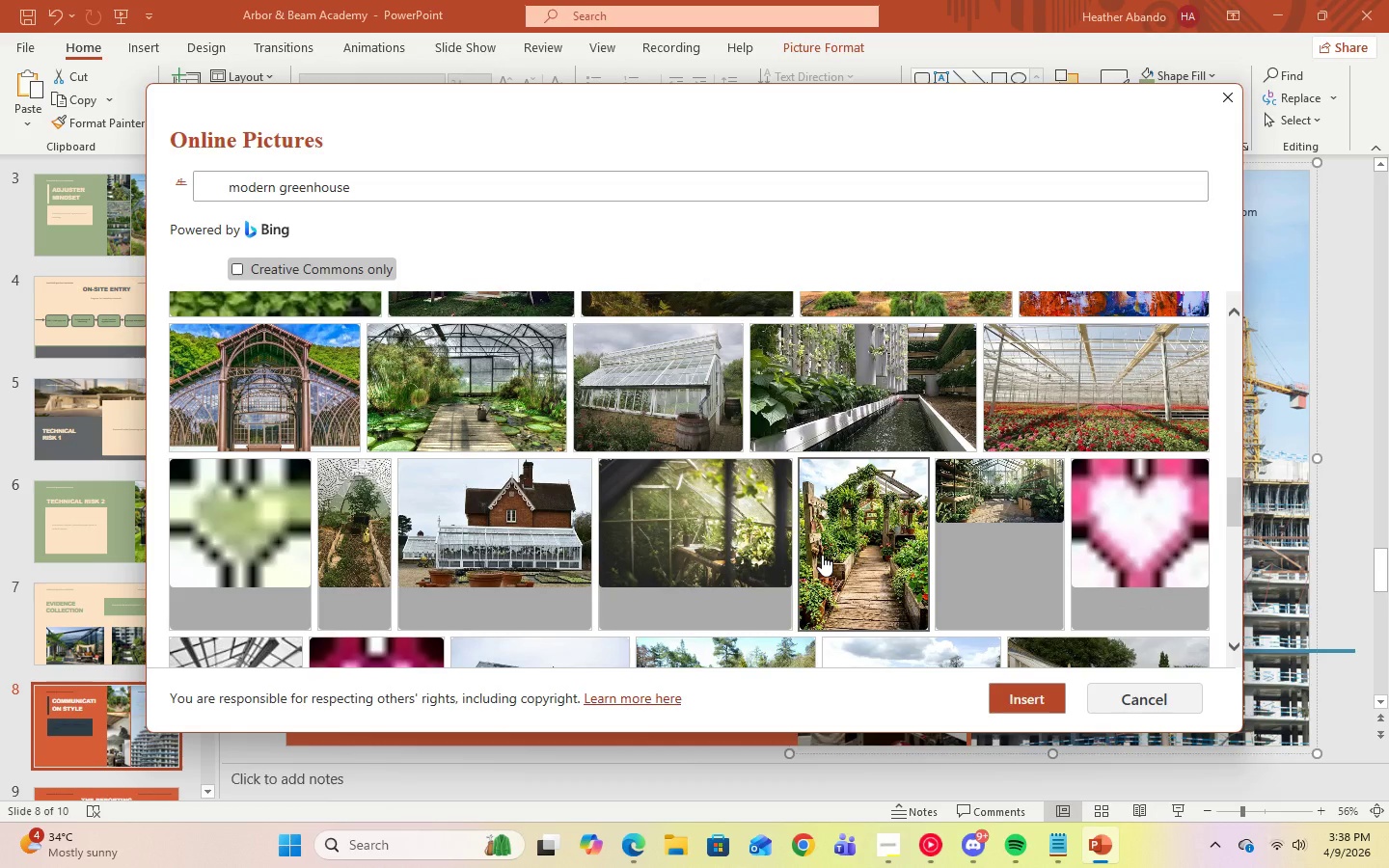 
left_click([822, 555])
 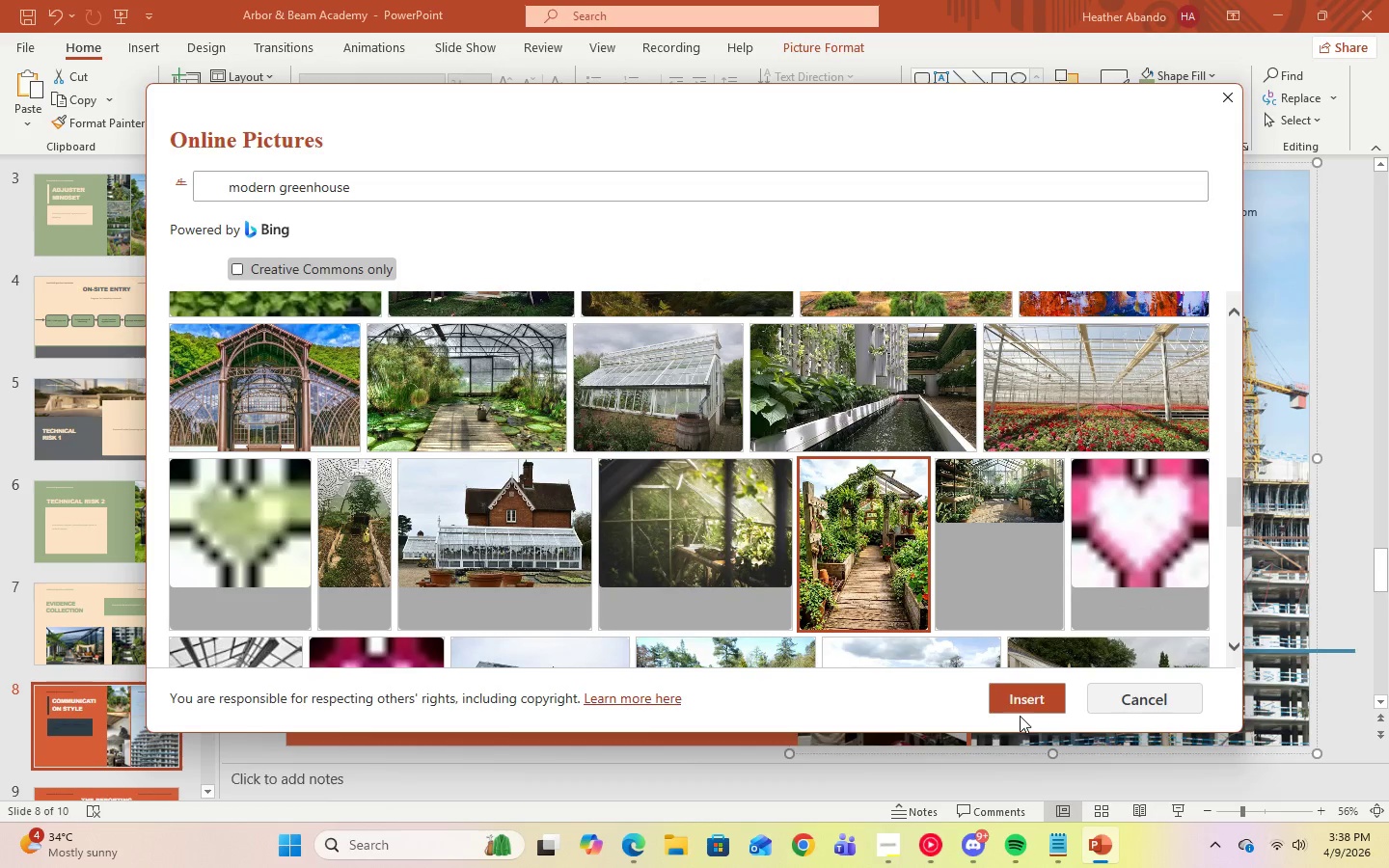 
left_click([1019, 703])
 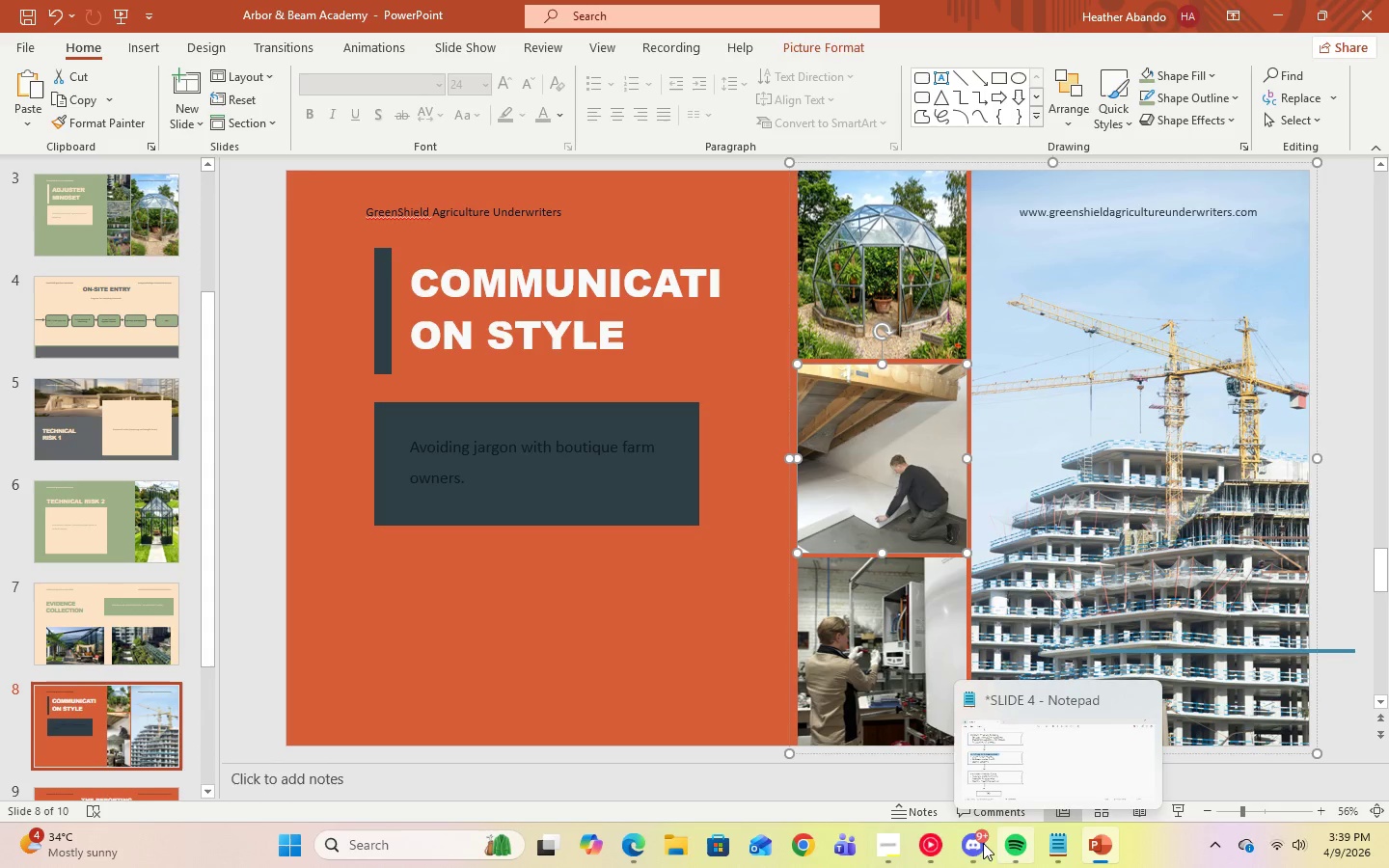 
left_click([921, 835])
 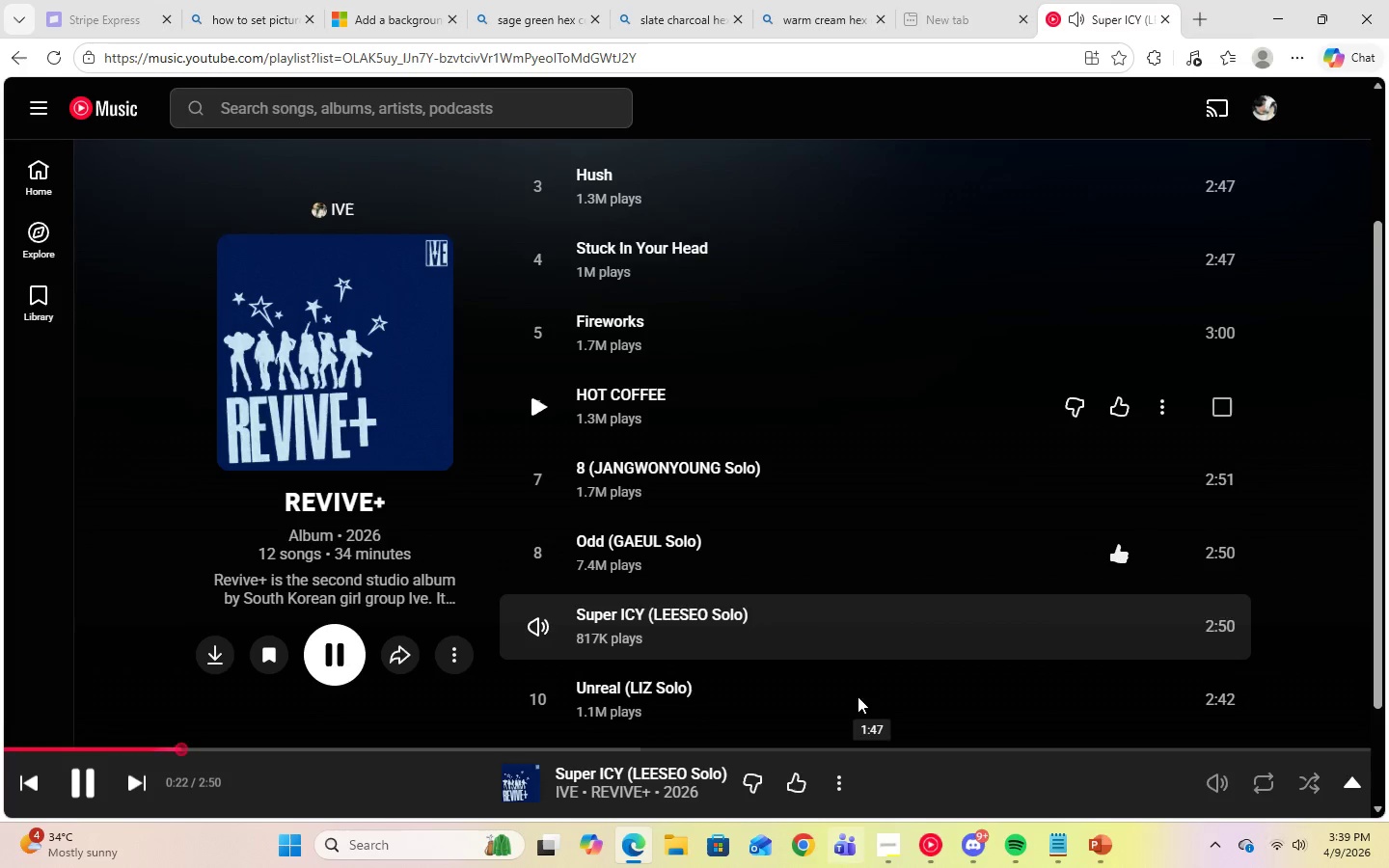 
scroll: coordinate [809, 424], scroll_direction: down, amount: 9.0
 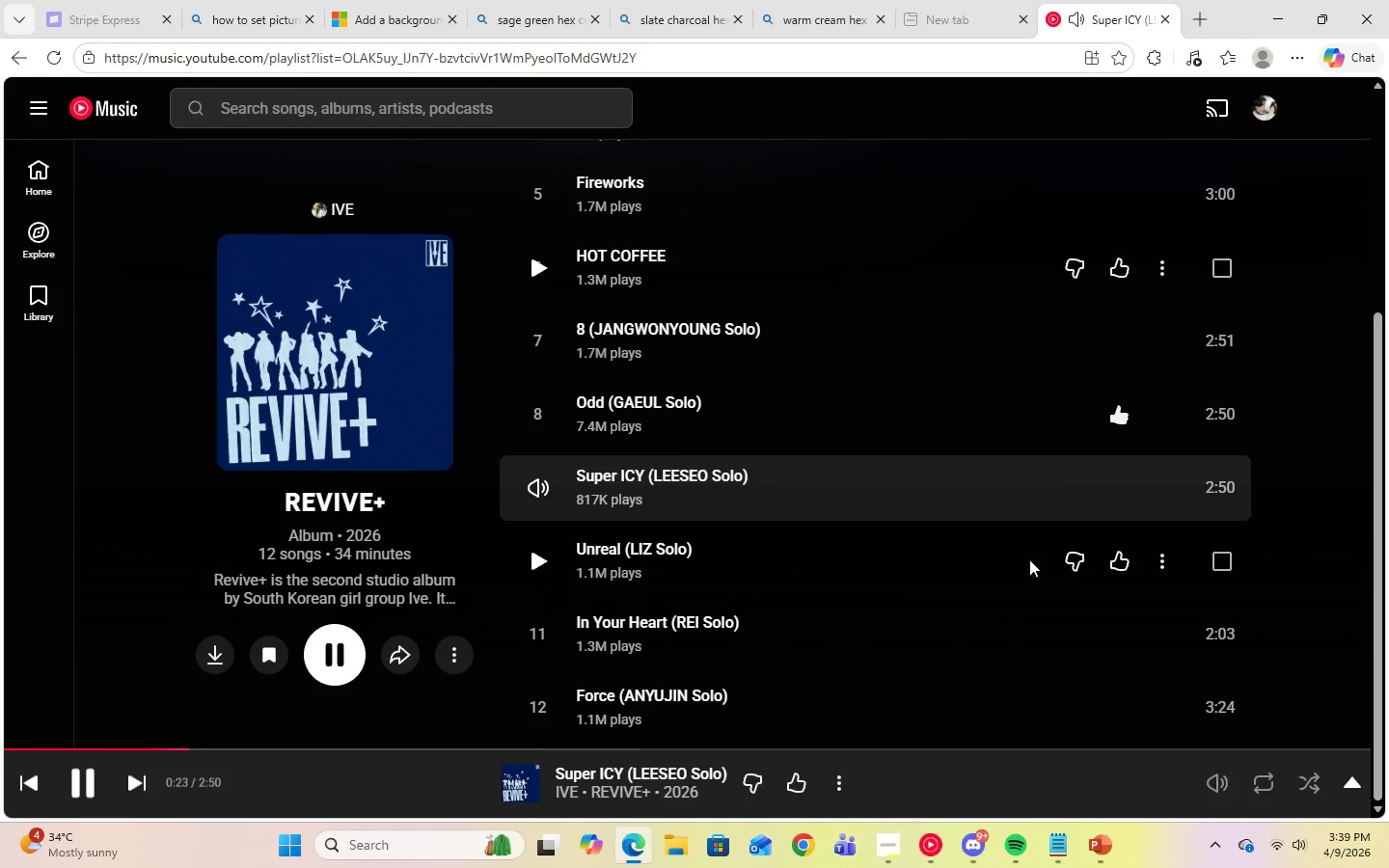 
scroll: coordinate [1029, 559], scroll_direction: up, amount: 3.0
 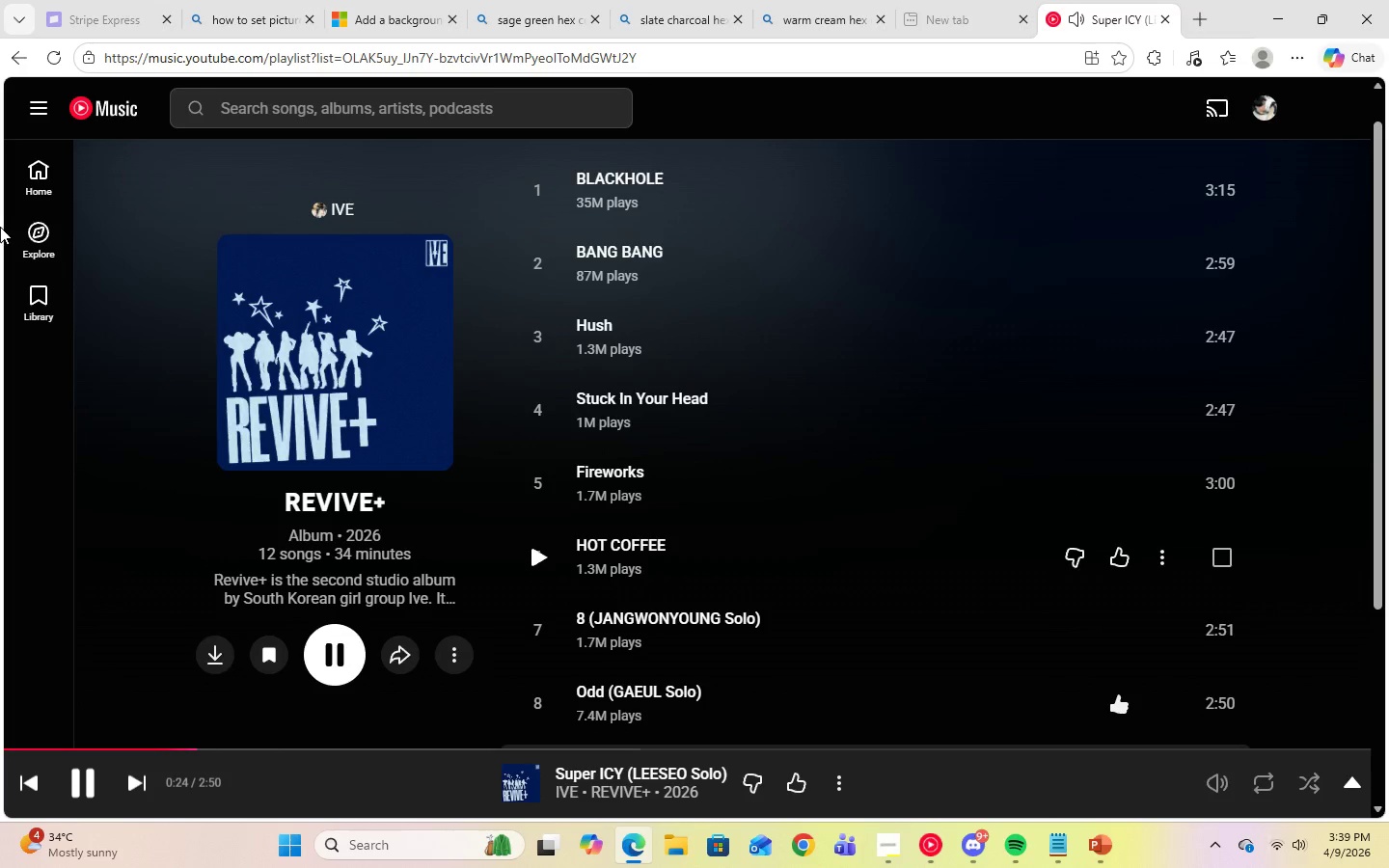 
left_click([37, 183])
 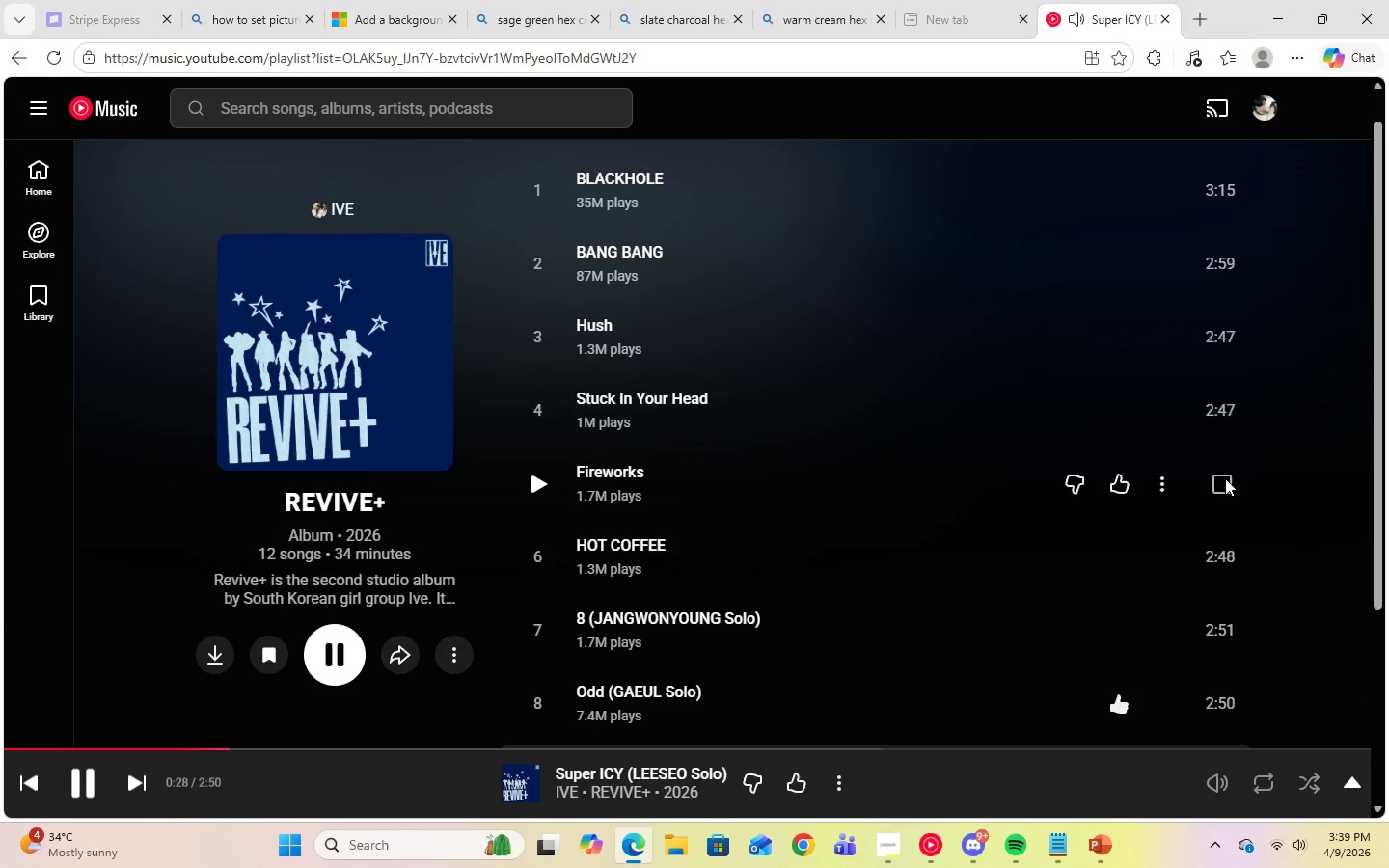 
wait(5.17)
 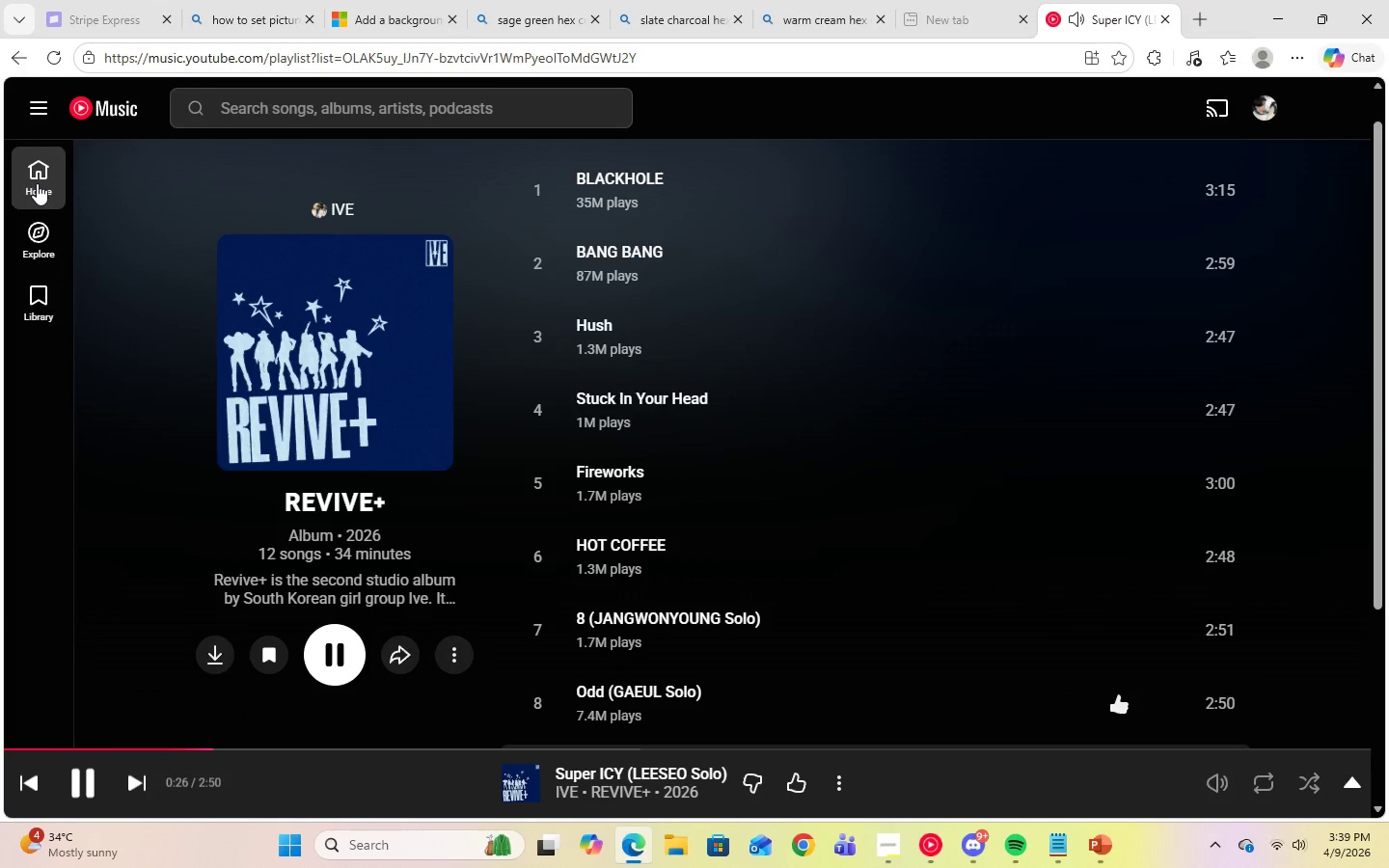 
left_click([41, 173])
 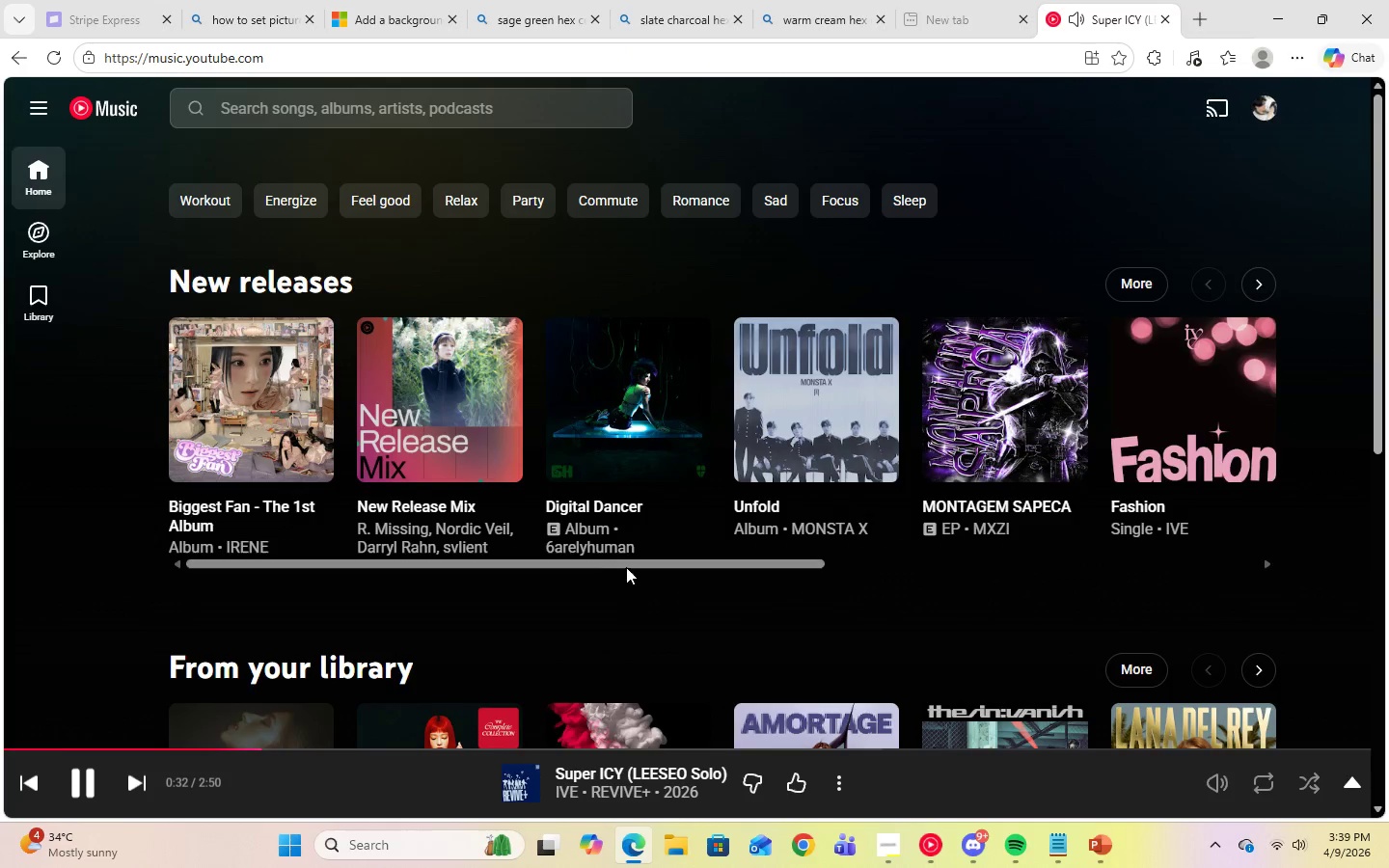 
left_click_drag(start_coordinate=[621, 559], to_coordinate=[924, 561])
 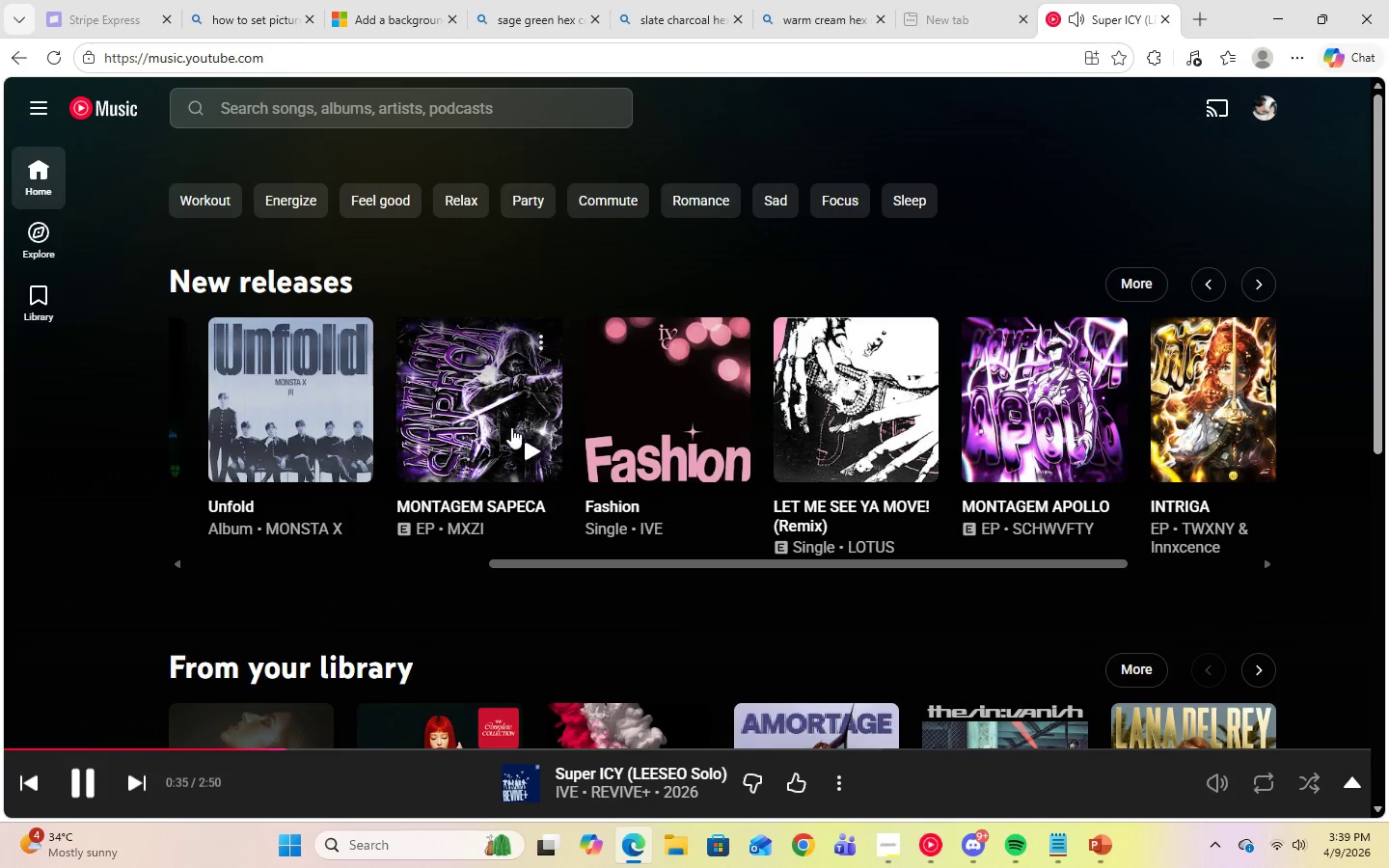 
left_click([531, 460])
 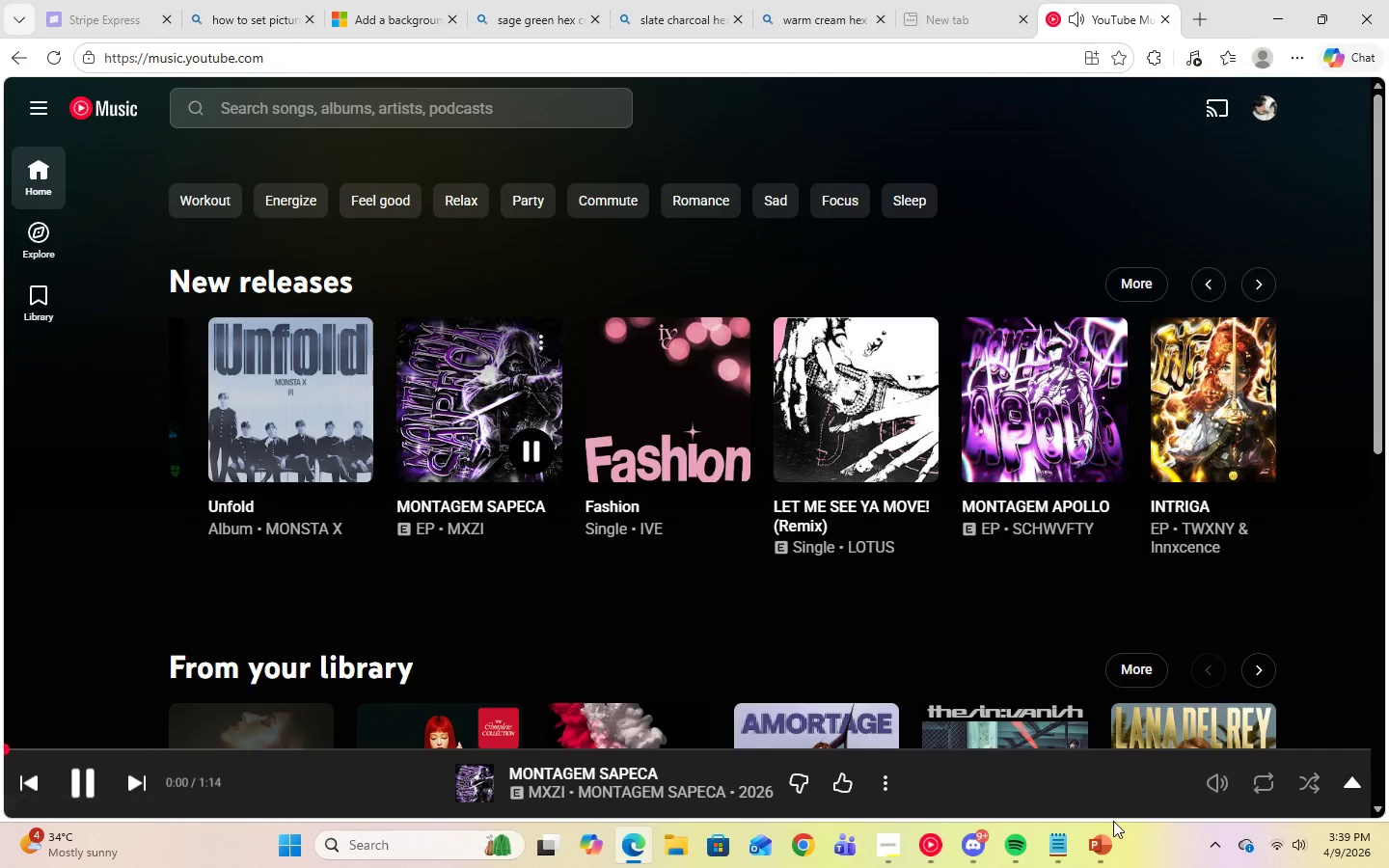 
left_click([1101, 840])
 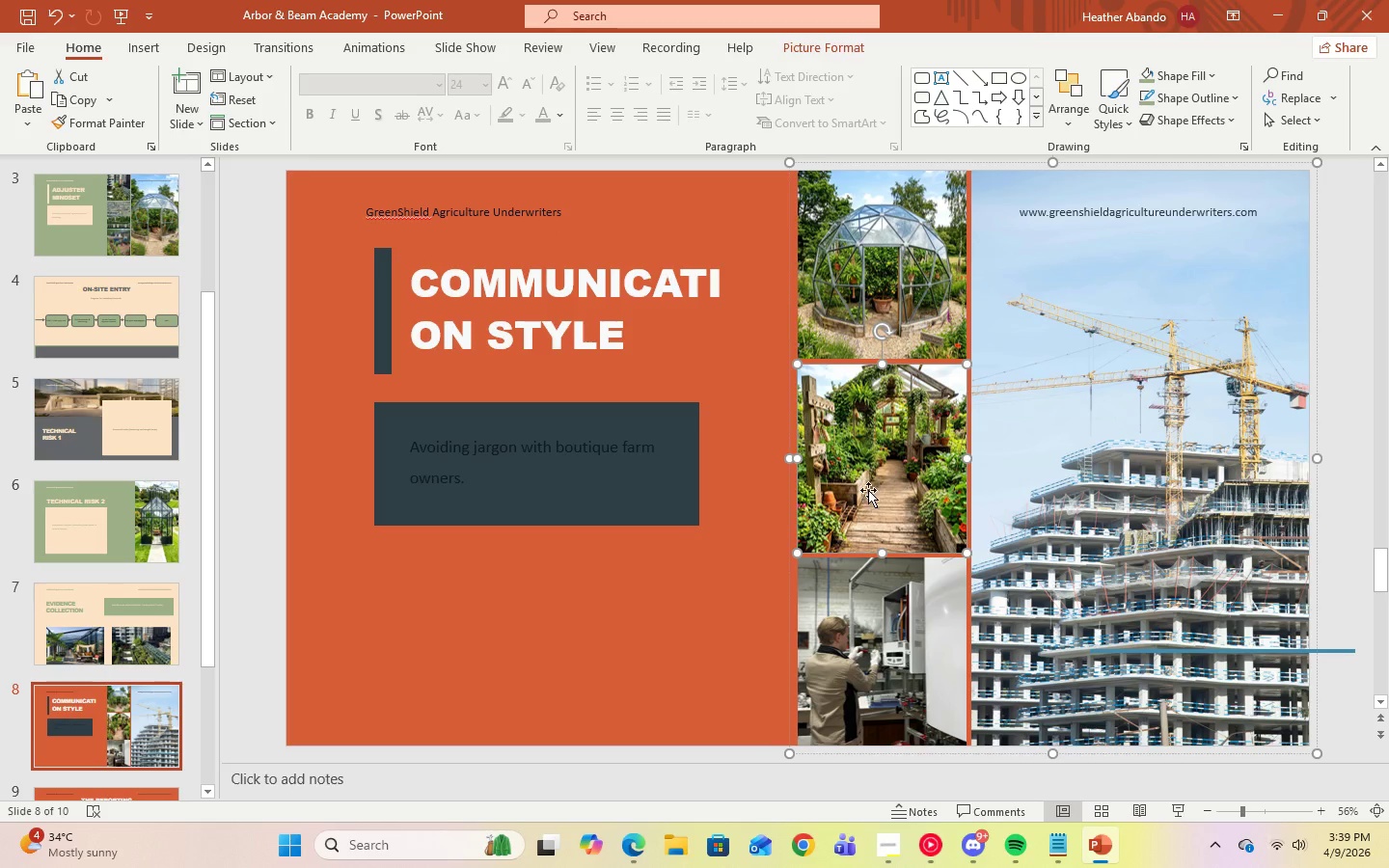 
left_click([732, 529])
 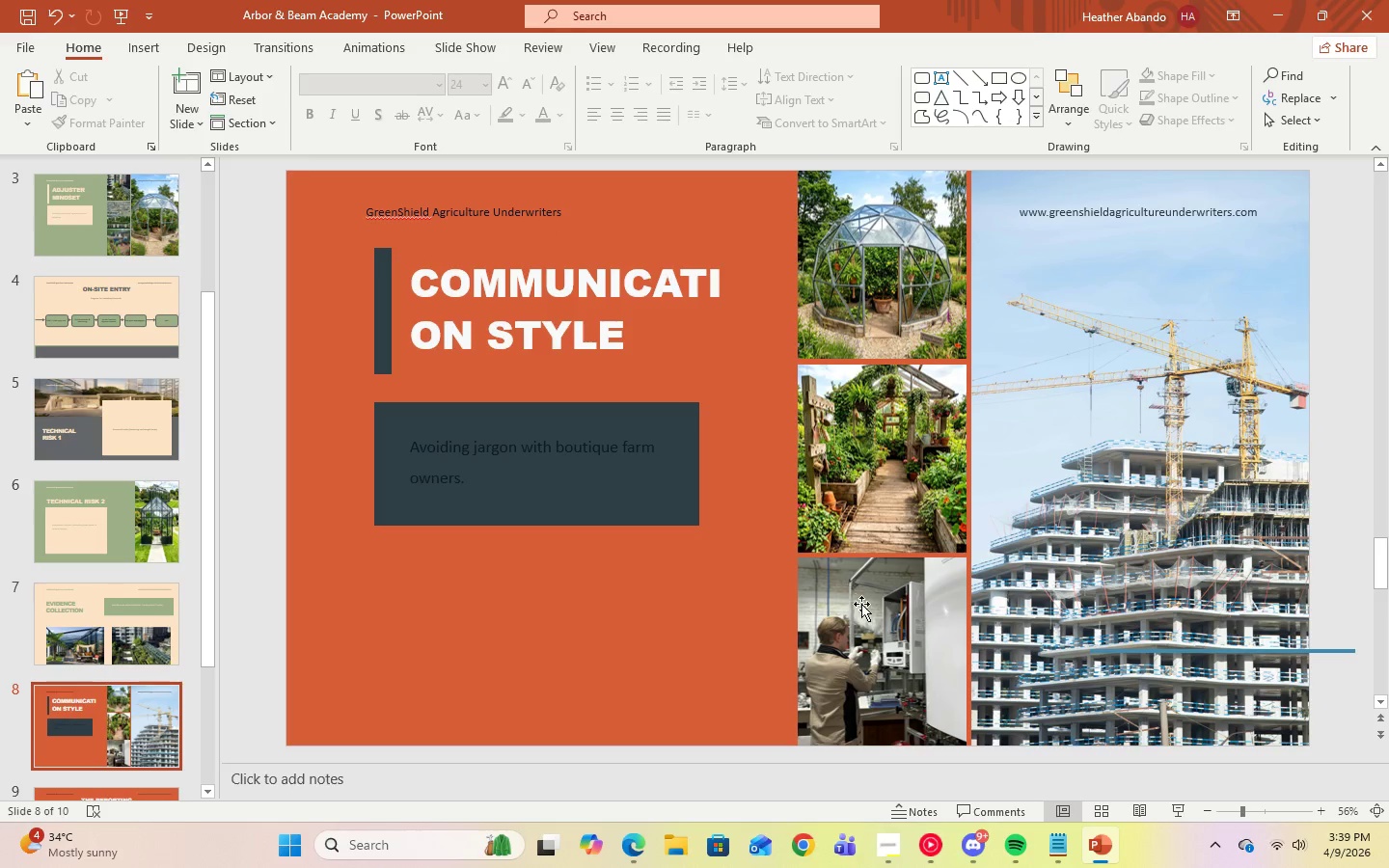 
left_click([864, 606])
 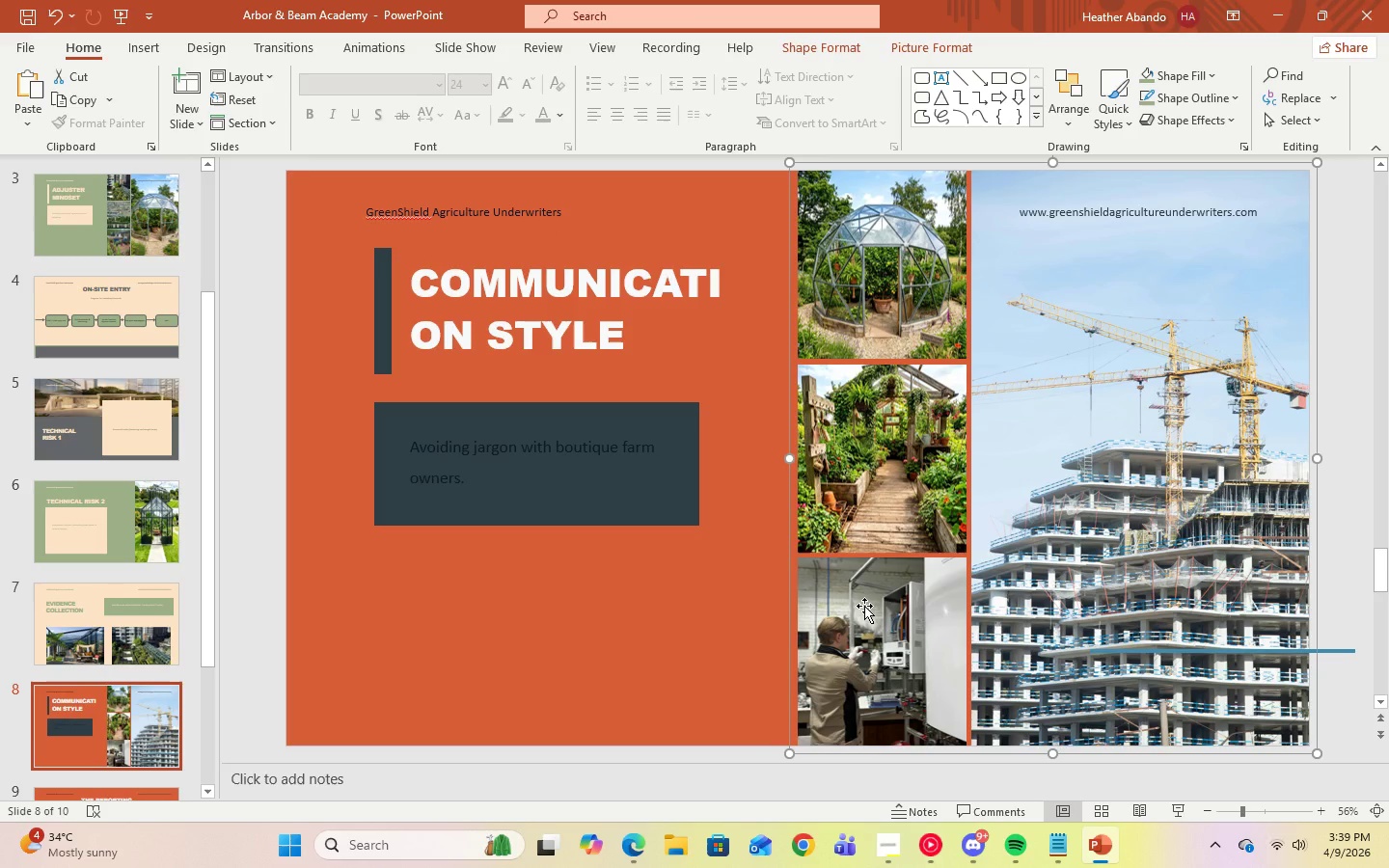 
left_click([864, 606])
 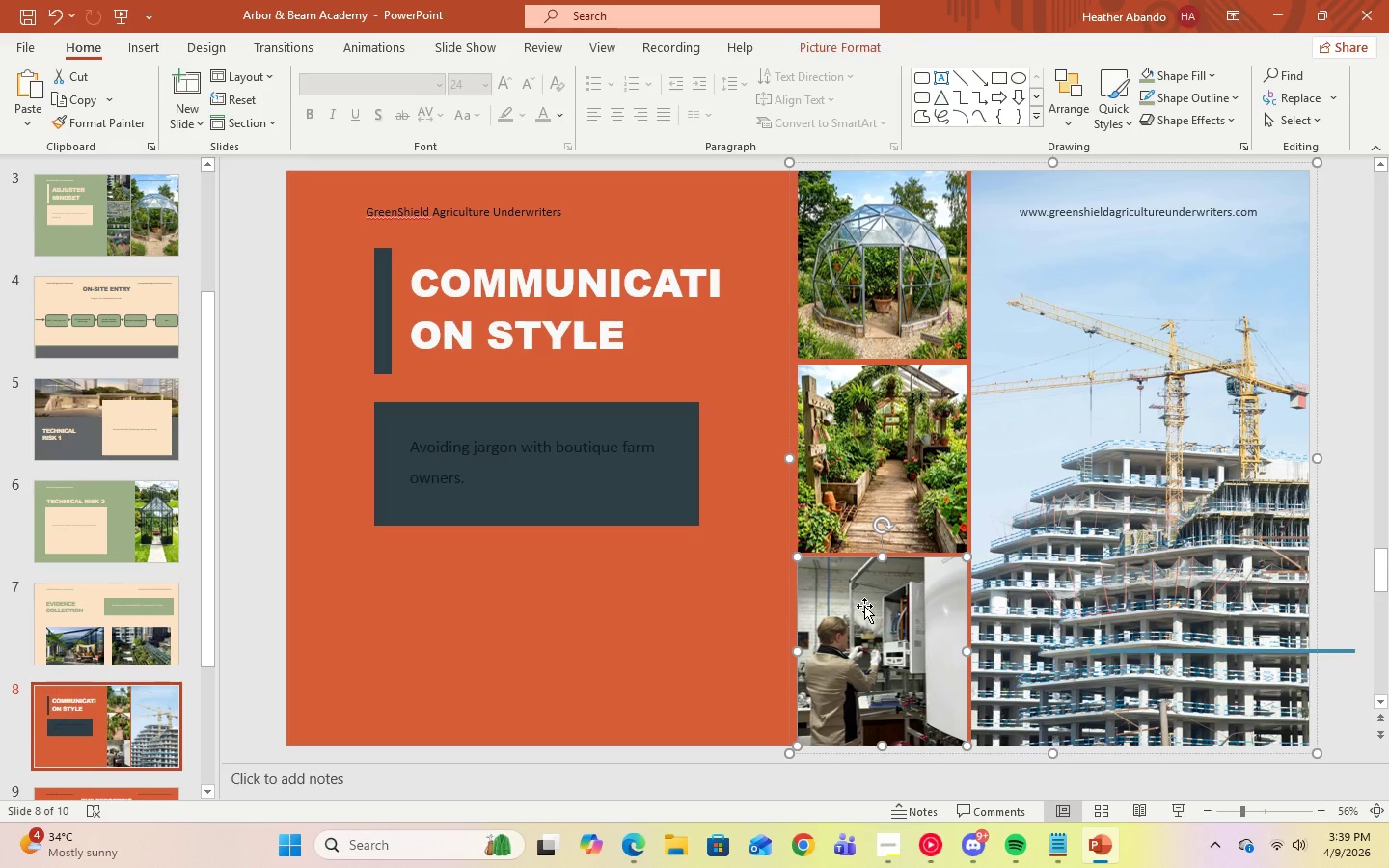 
right_click([864, 606])
 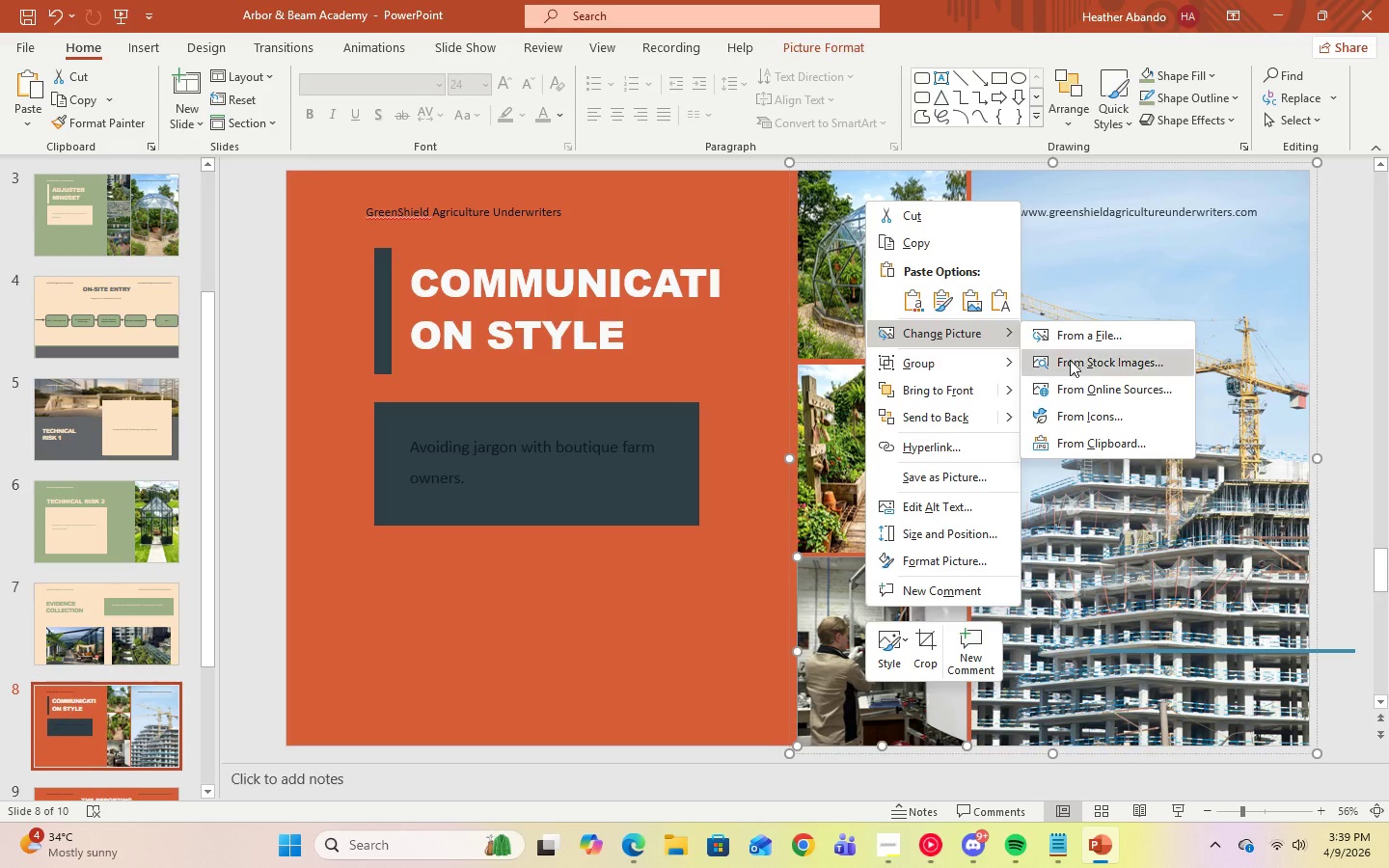 
left_click([1089, 386])
 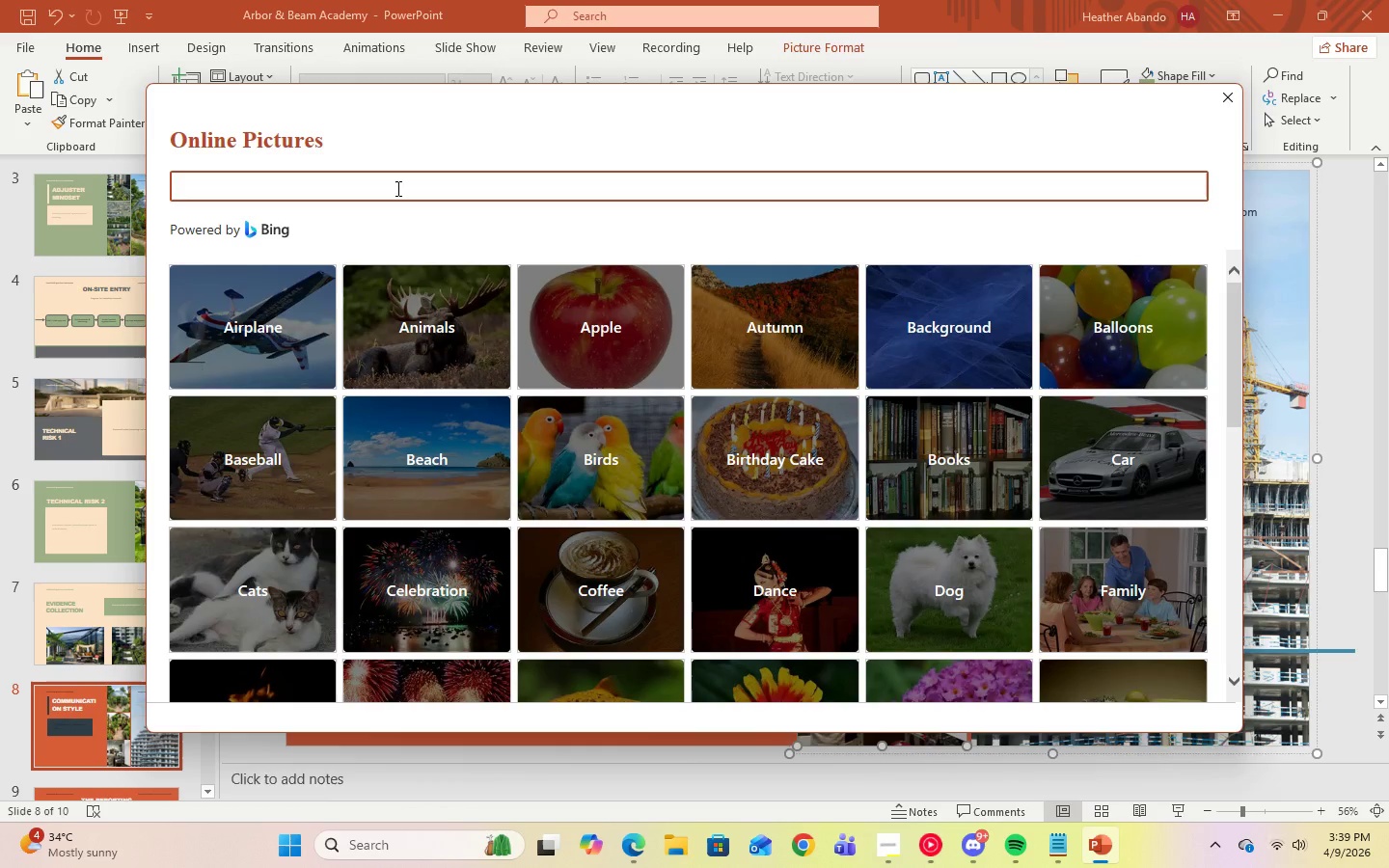 
type(modern greenhouse)
 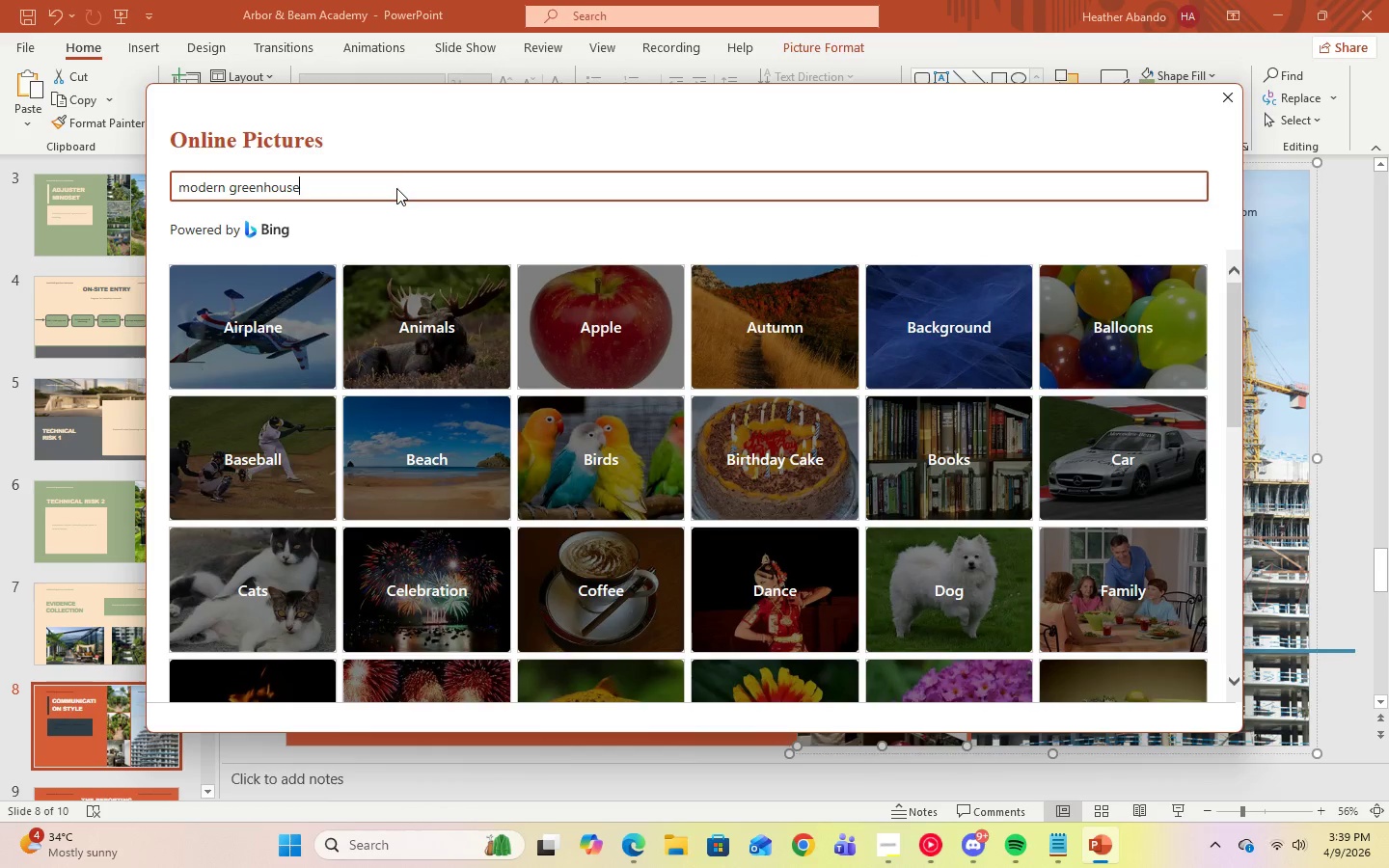 
key(Enter)
 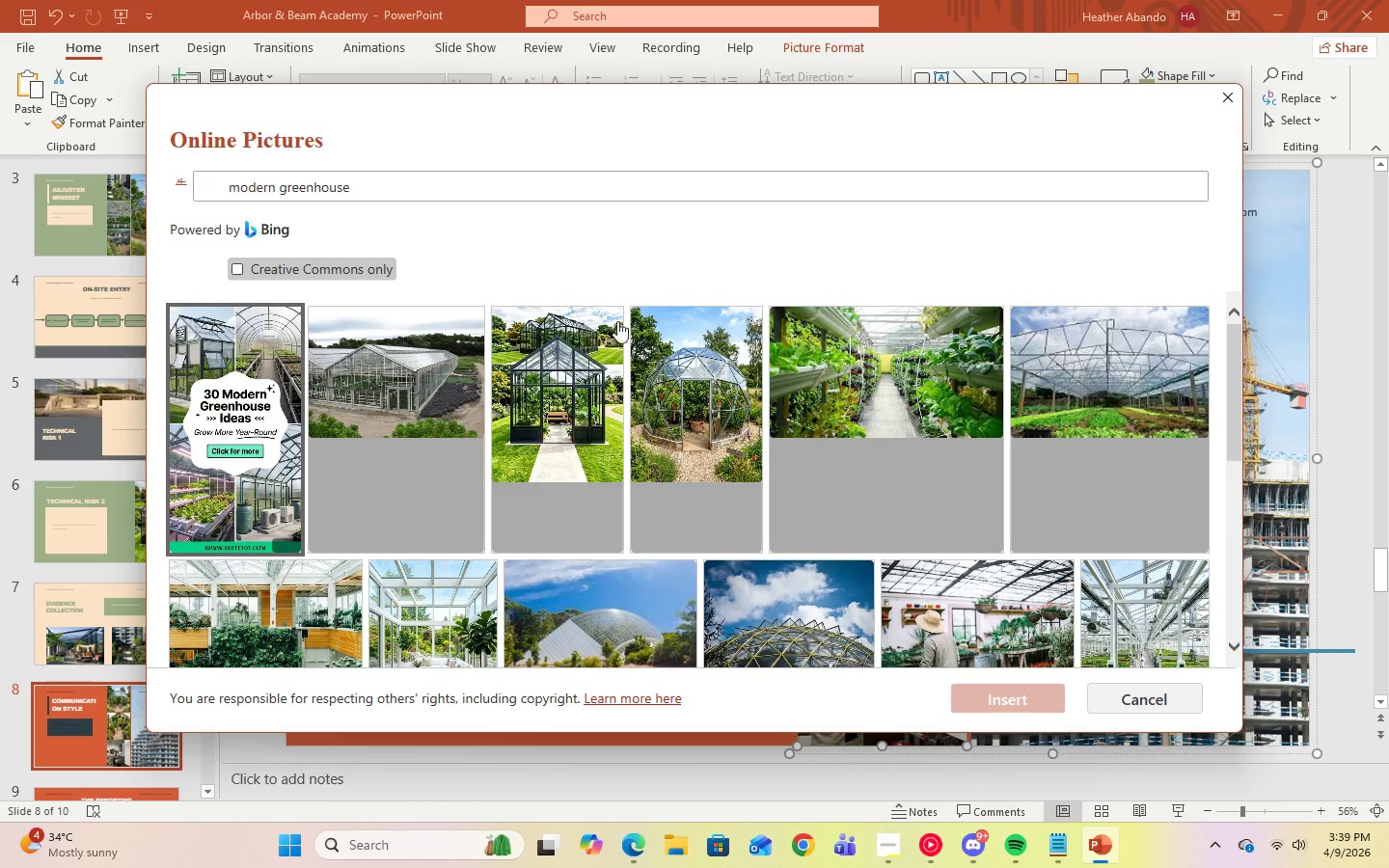 
left_click([593, 395])
 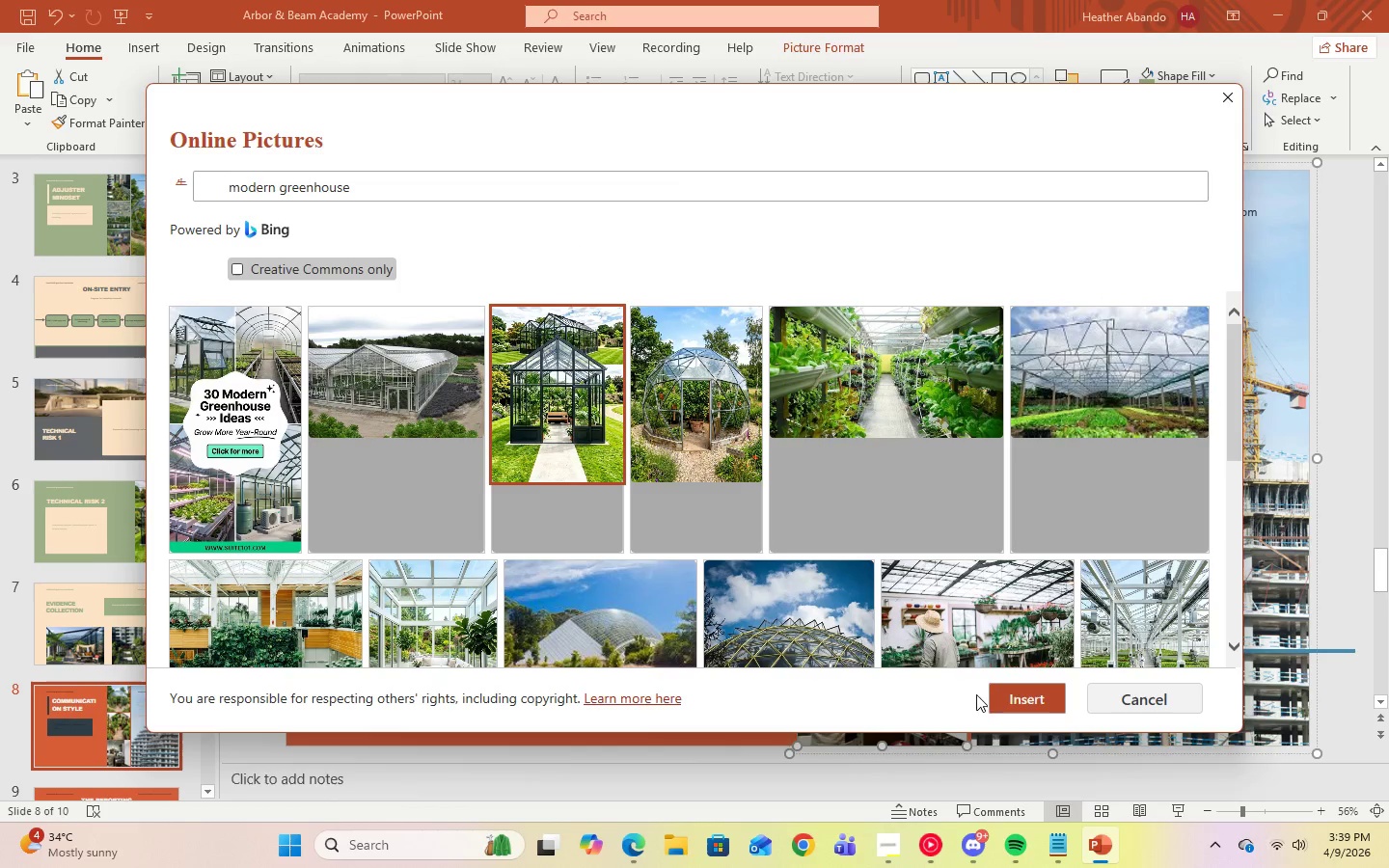 
left_click([992, 697])
 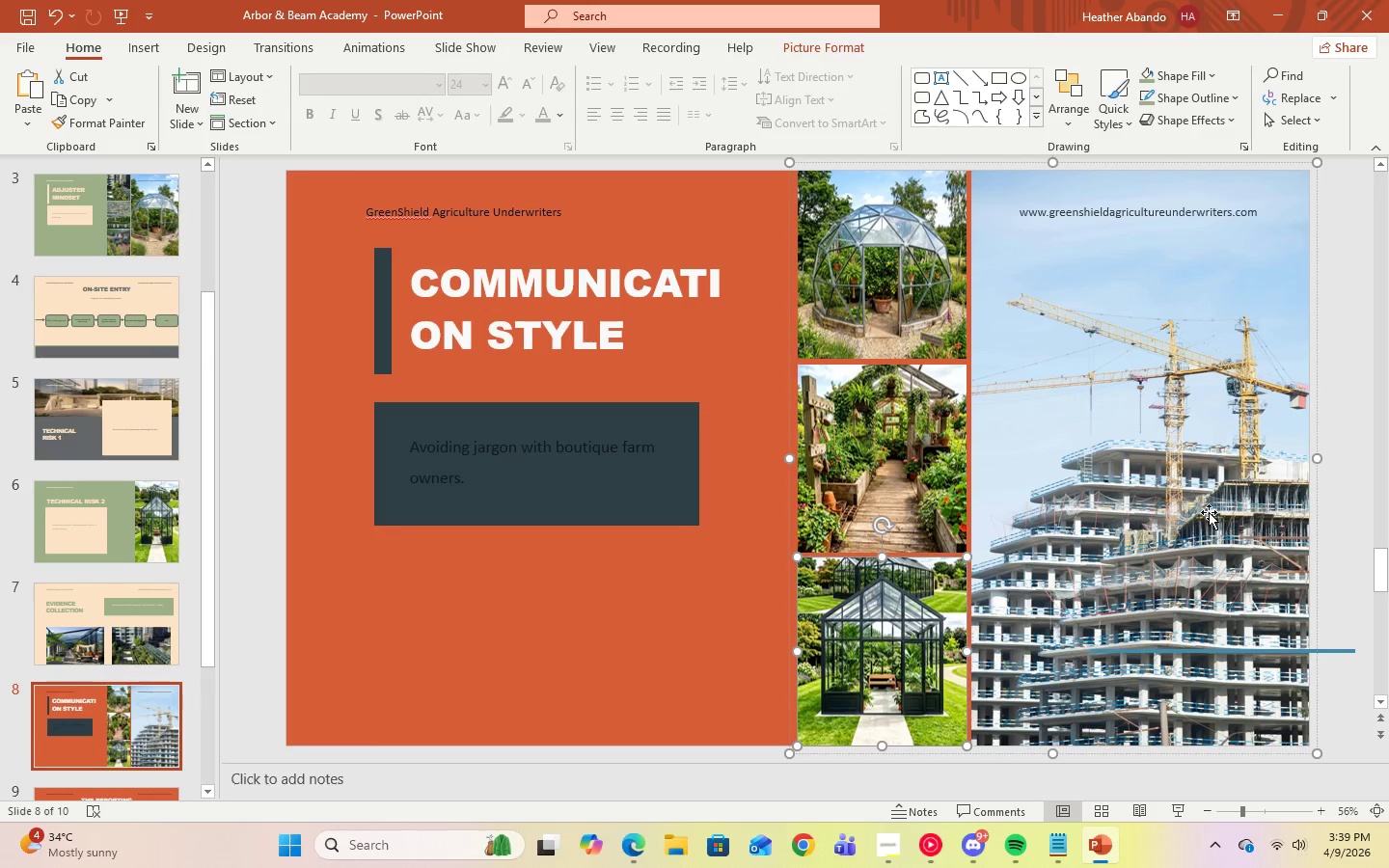 
left_click([1209, 490])
 